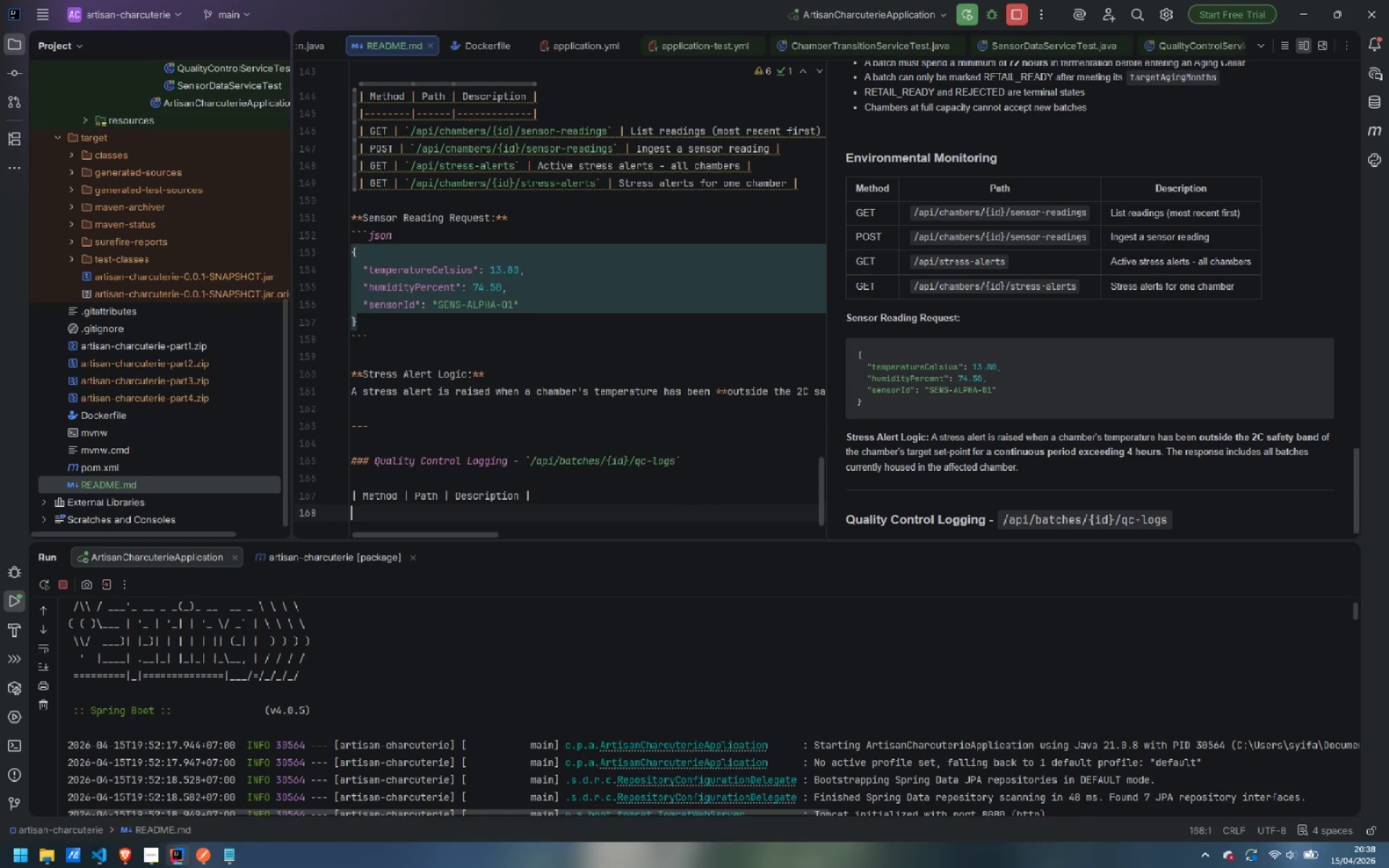 
key(Shift+Backslash)
 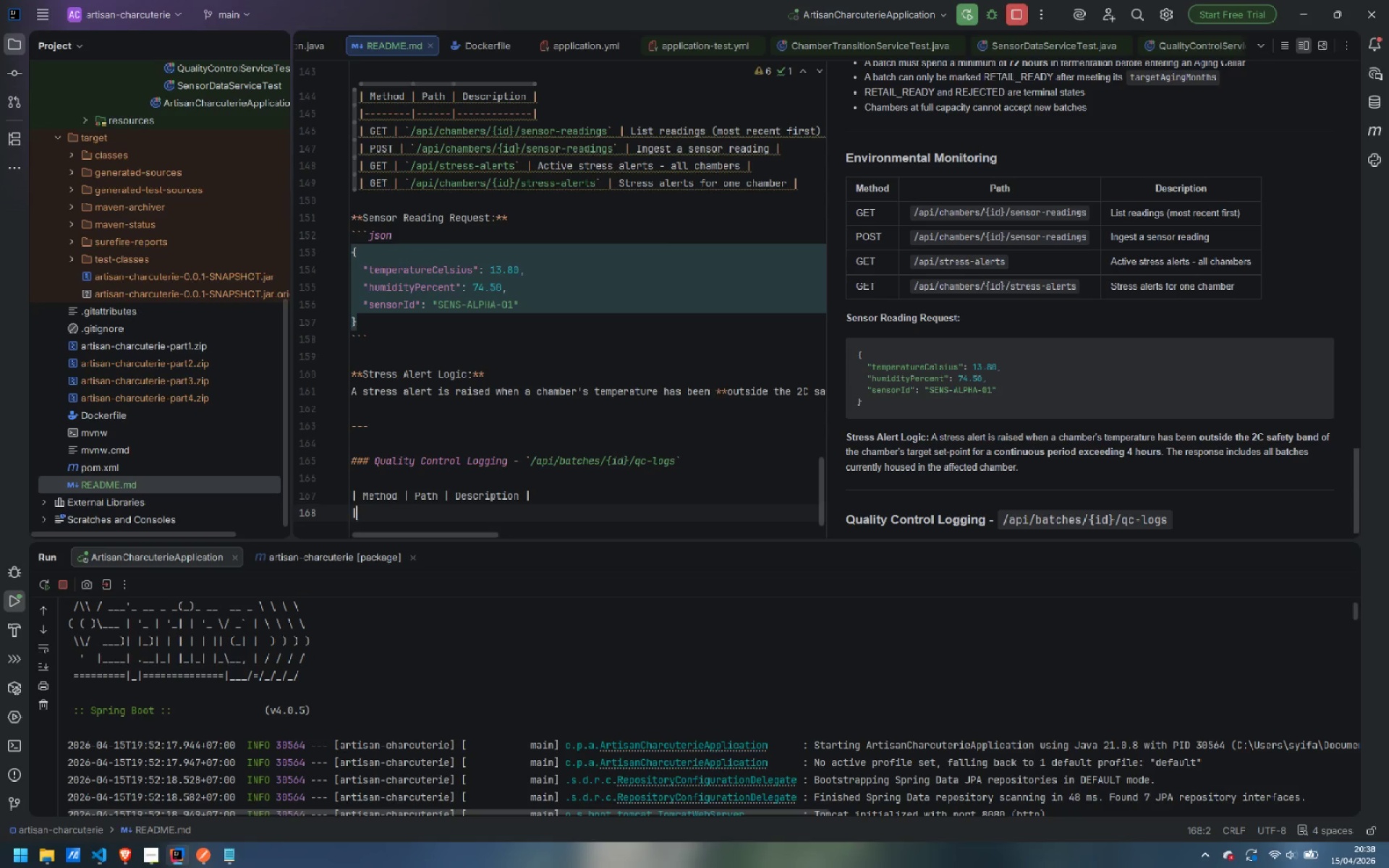 
key(Minus)
 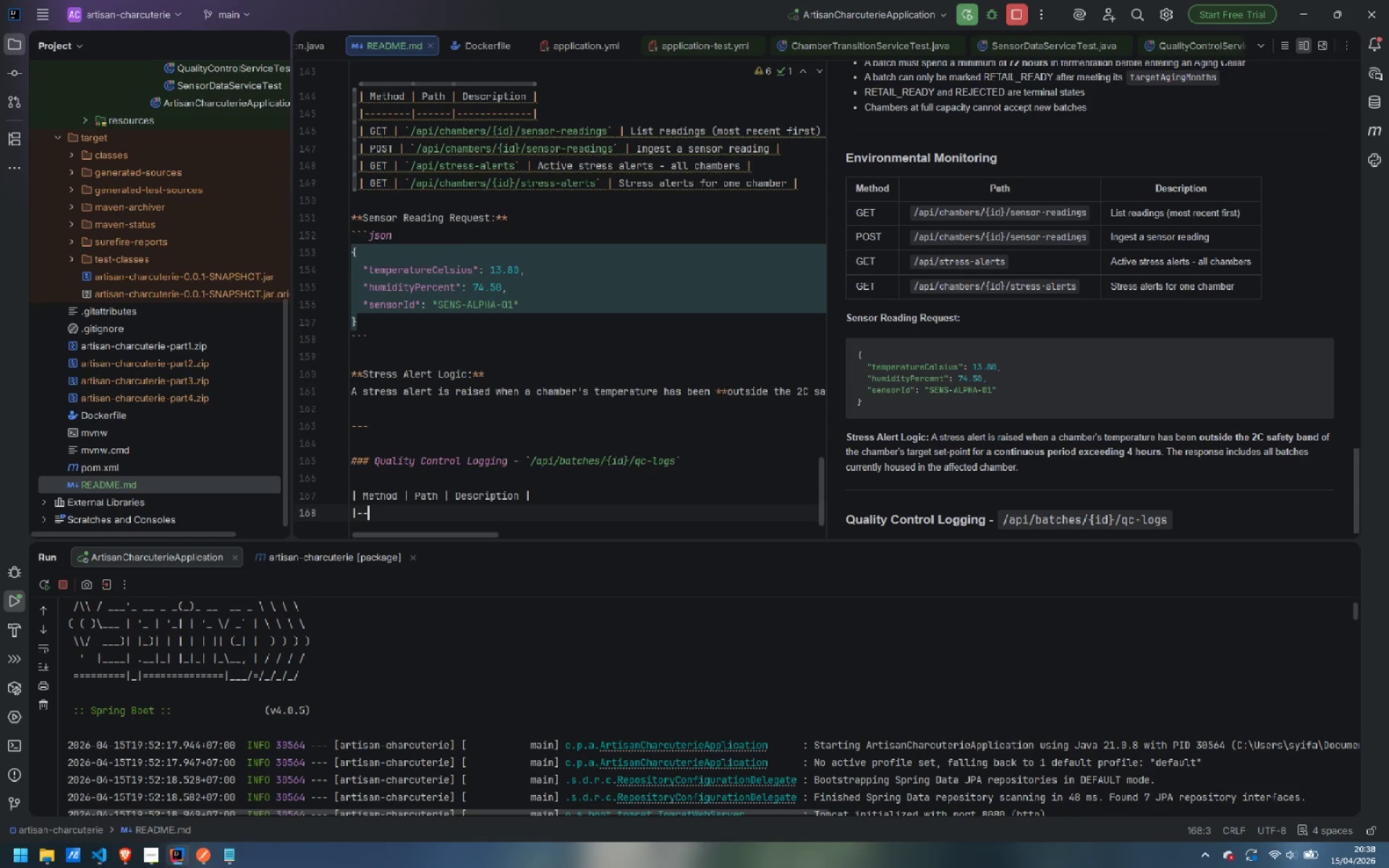 
key(Minus)
 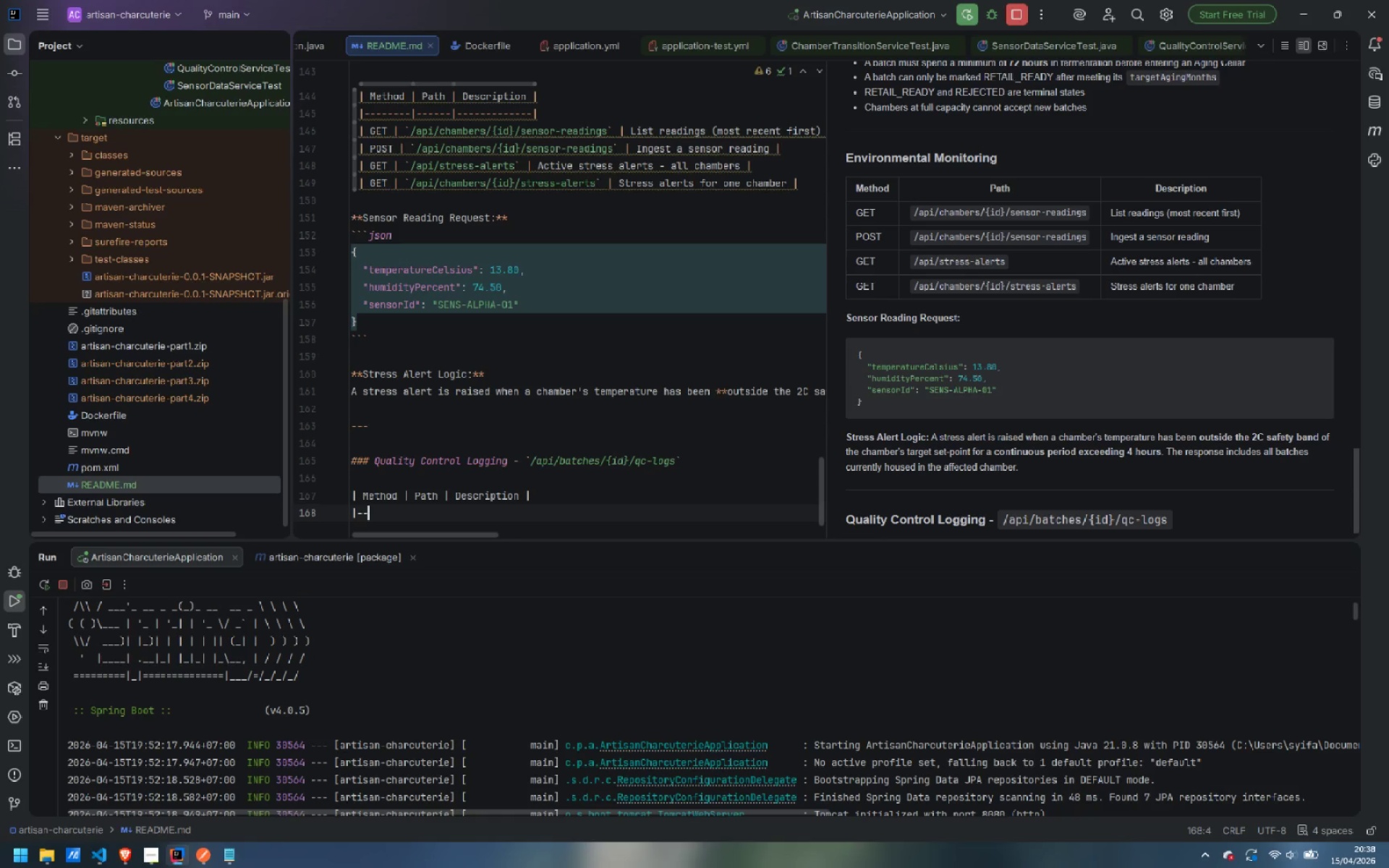 
key(Minus)
 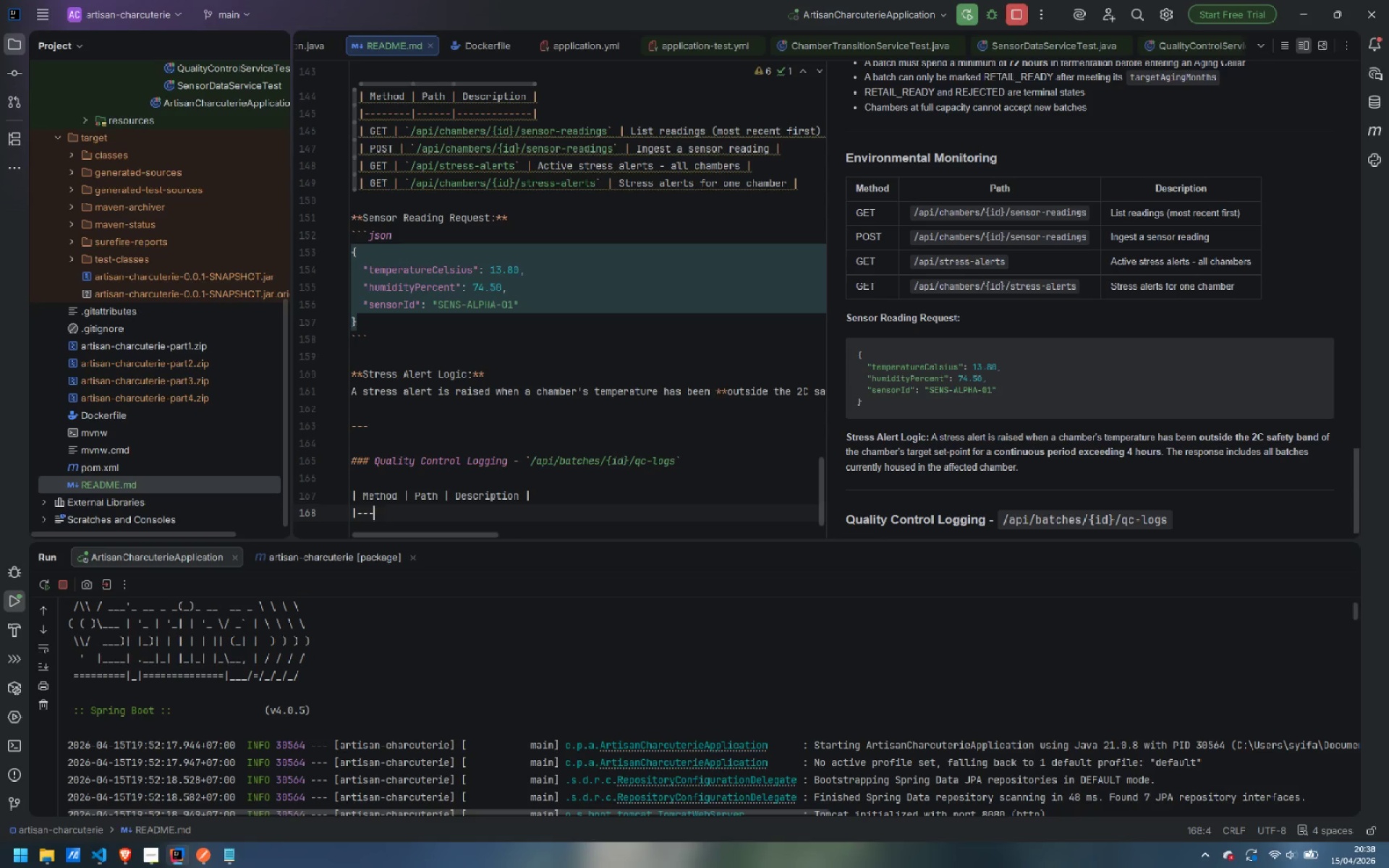 
key(Minus)
 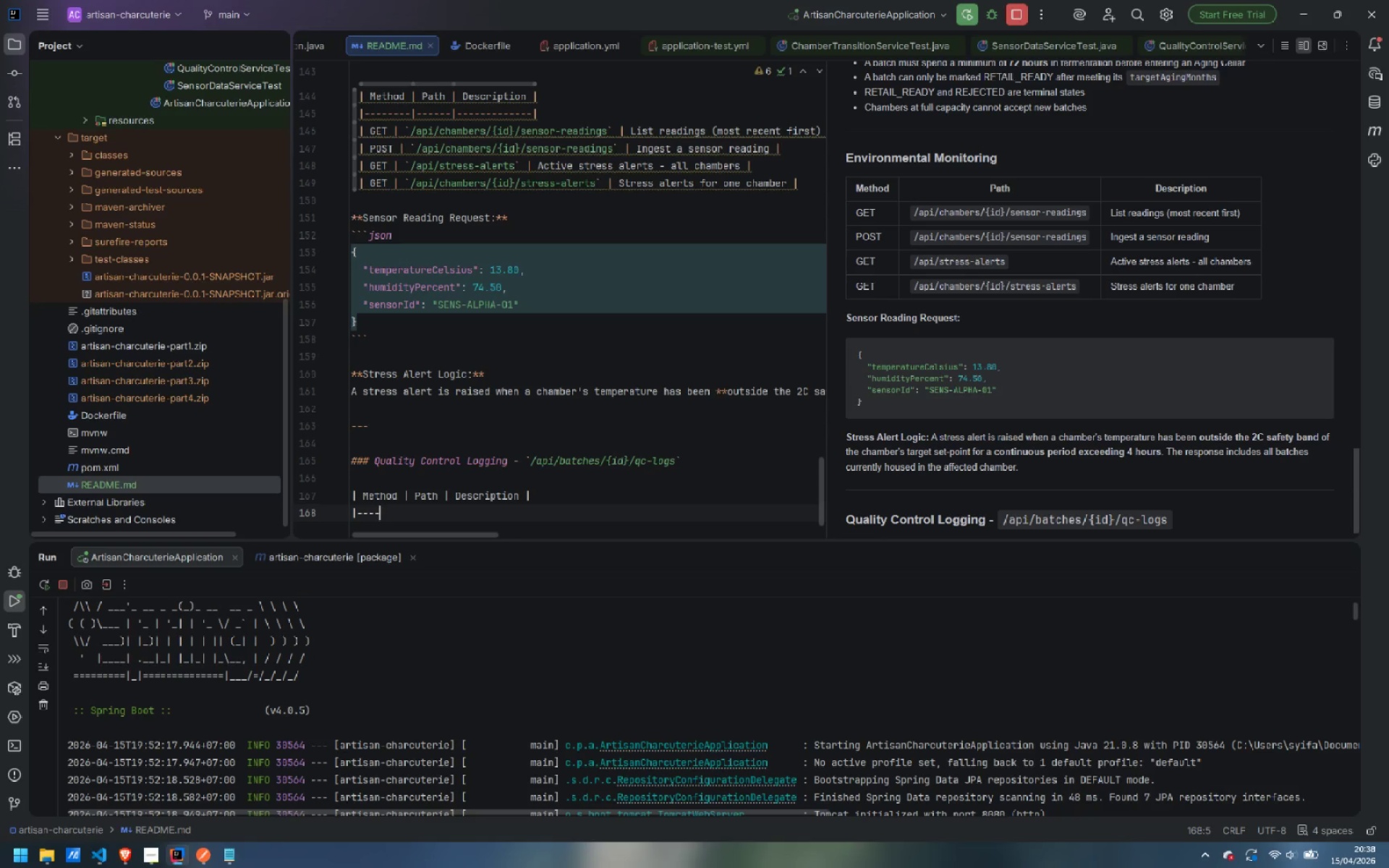 
key(Minus)
 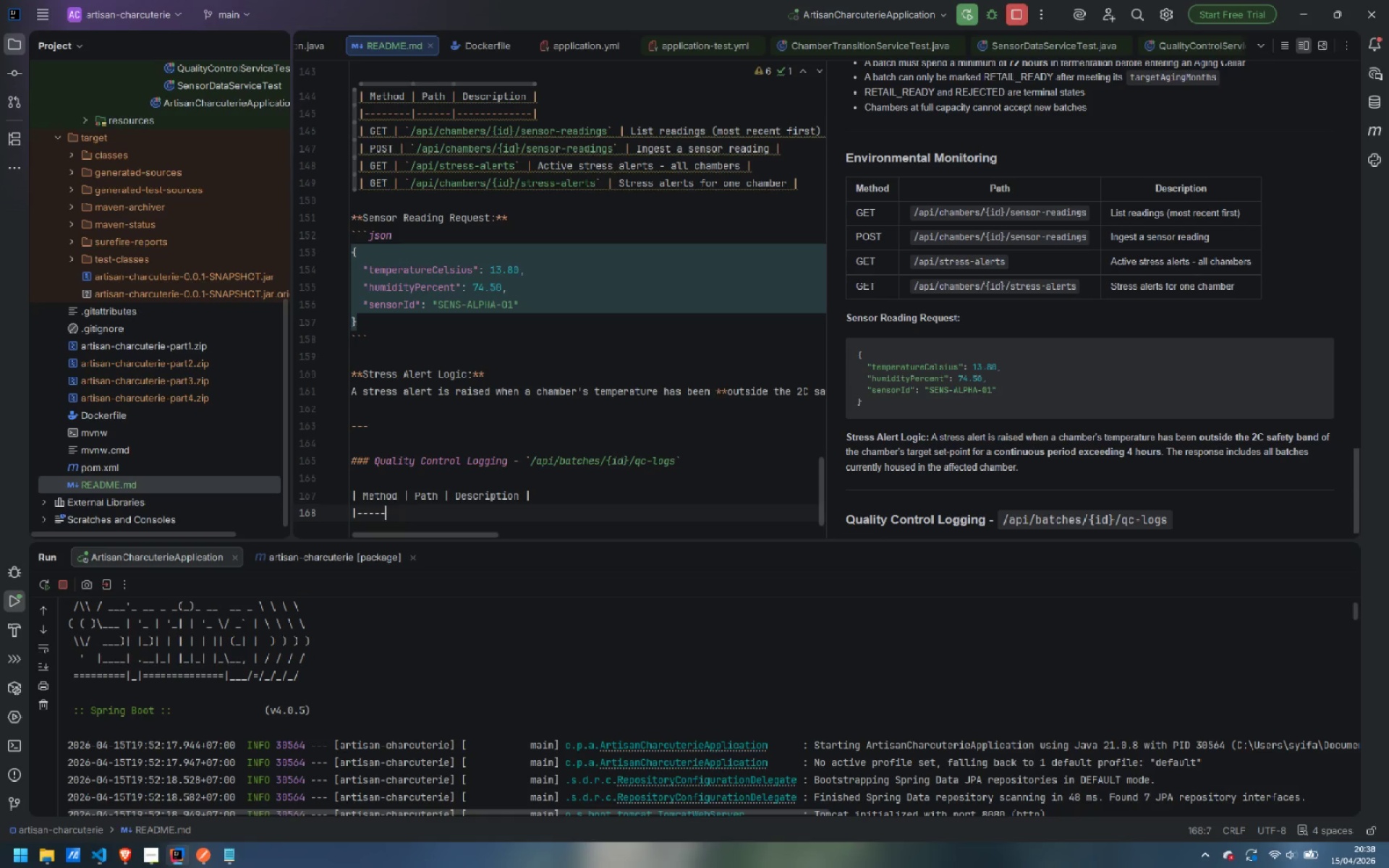 
key(Minus)
 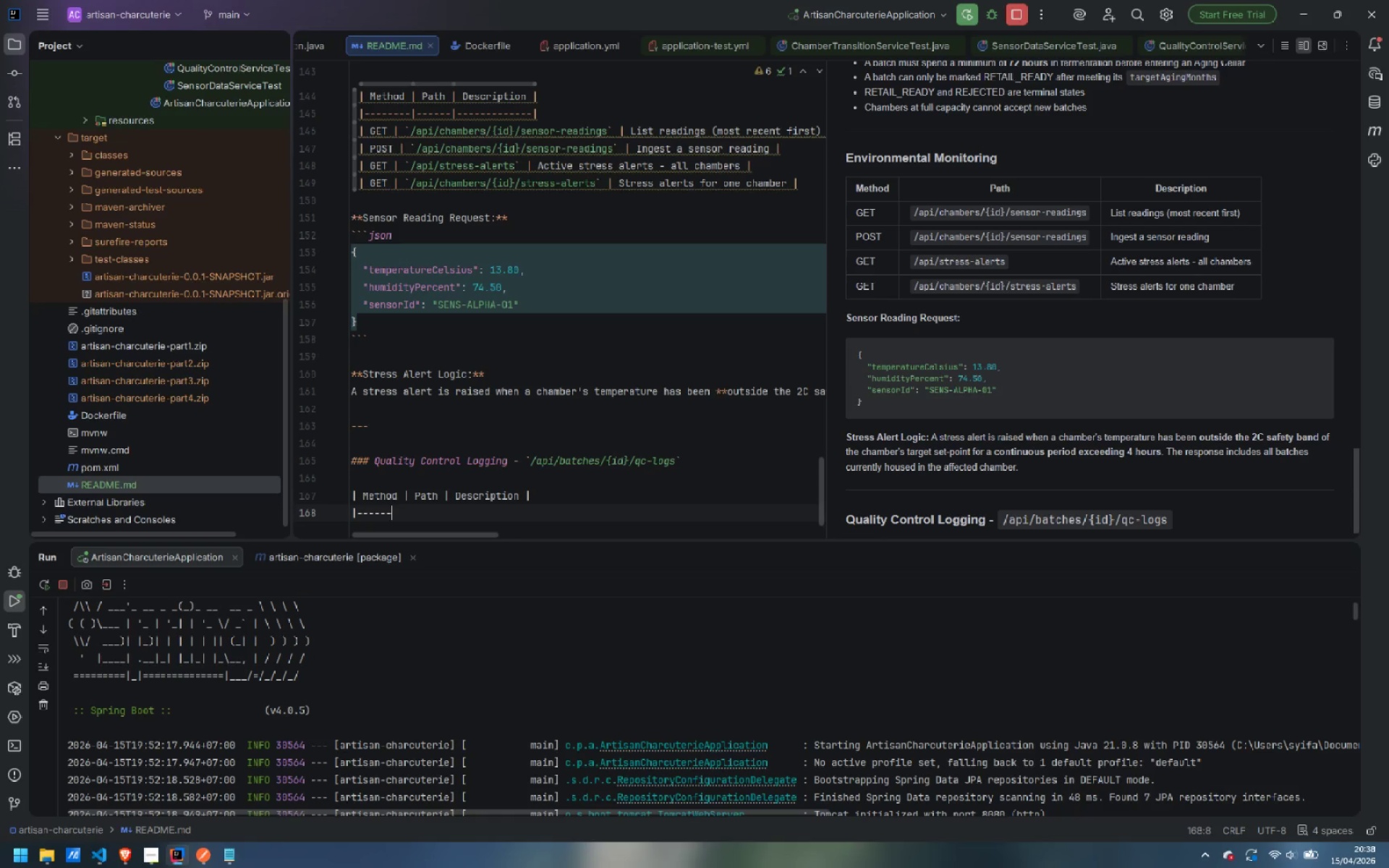 
key(Minus)
 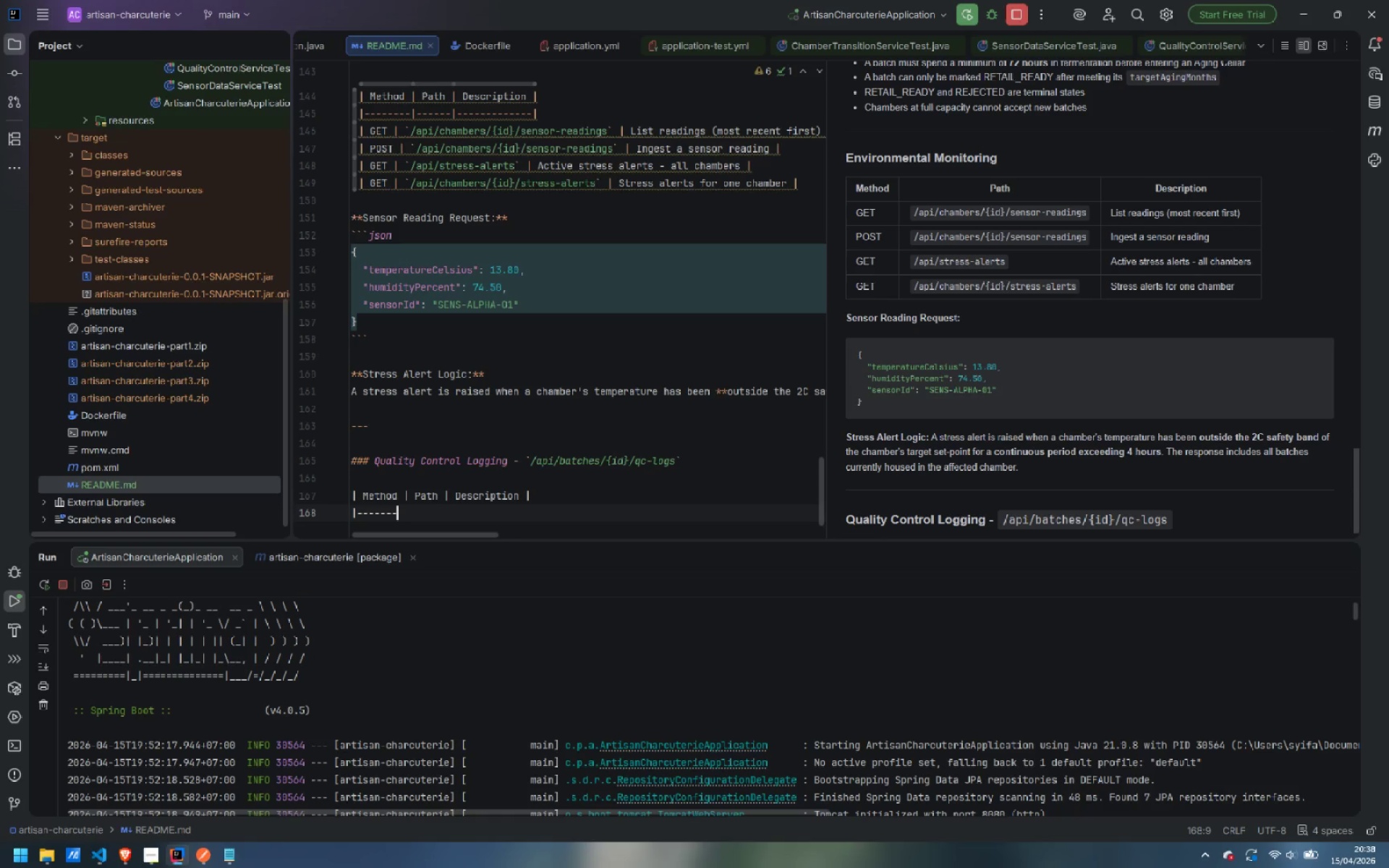 
key(Minus)
 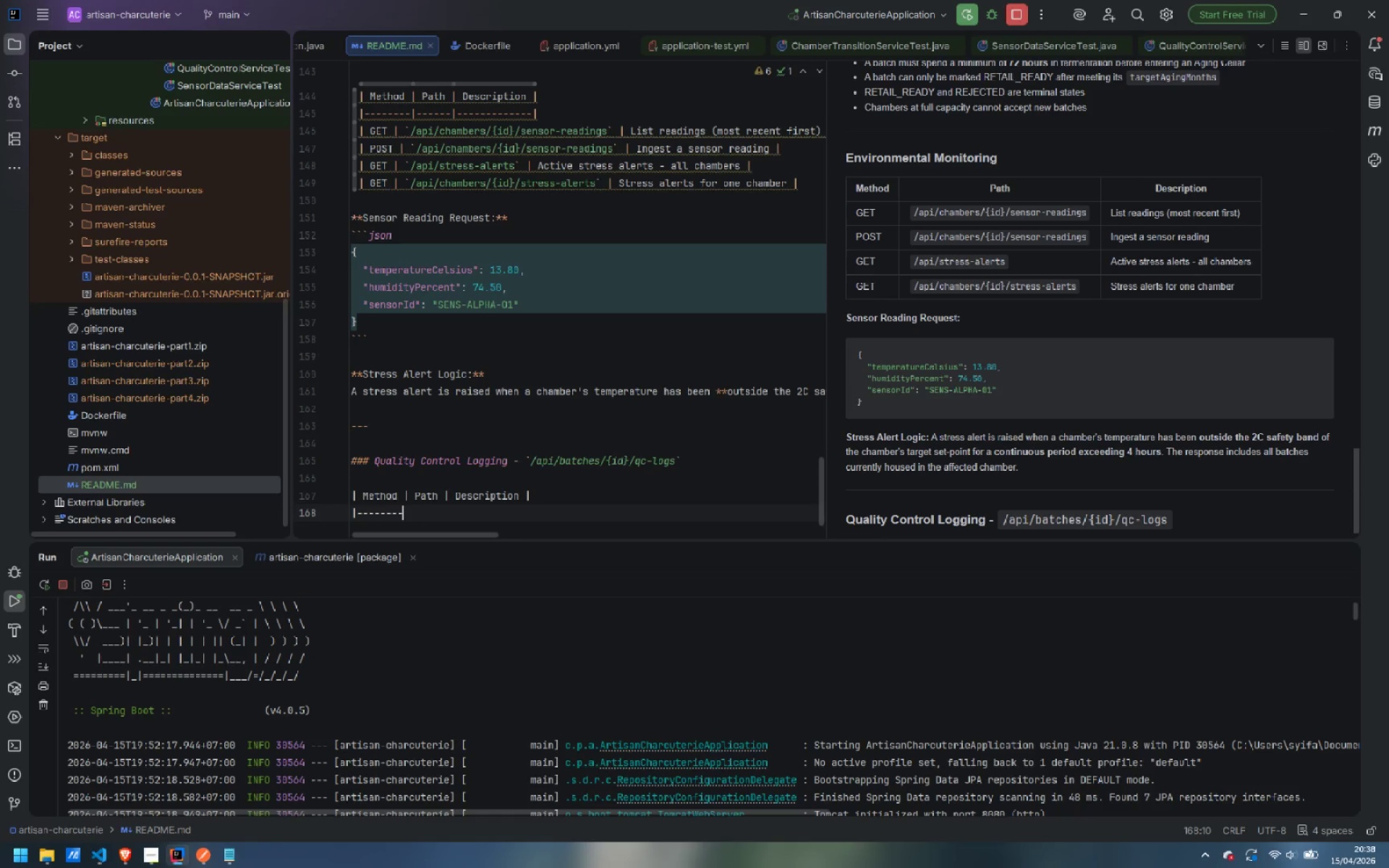 
key(Shift+ShiftLeft)
 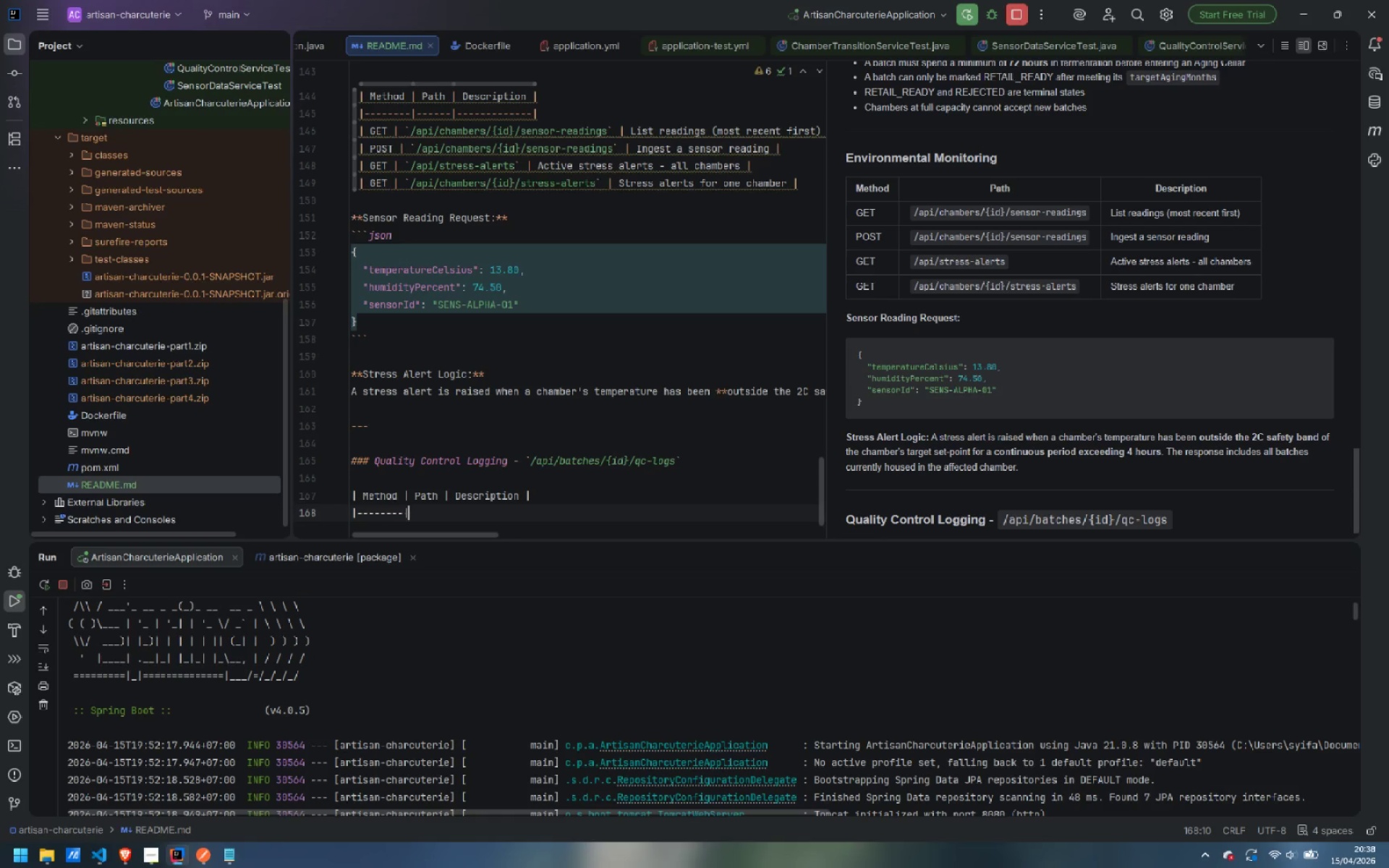 
key(Shift+Backslash)
 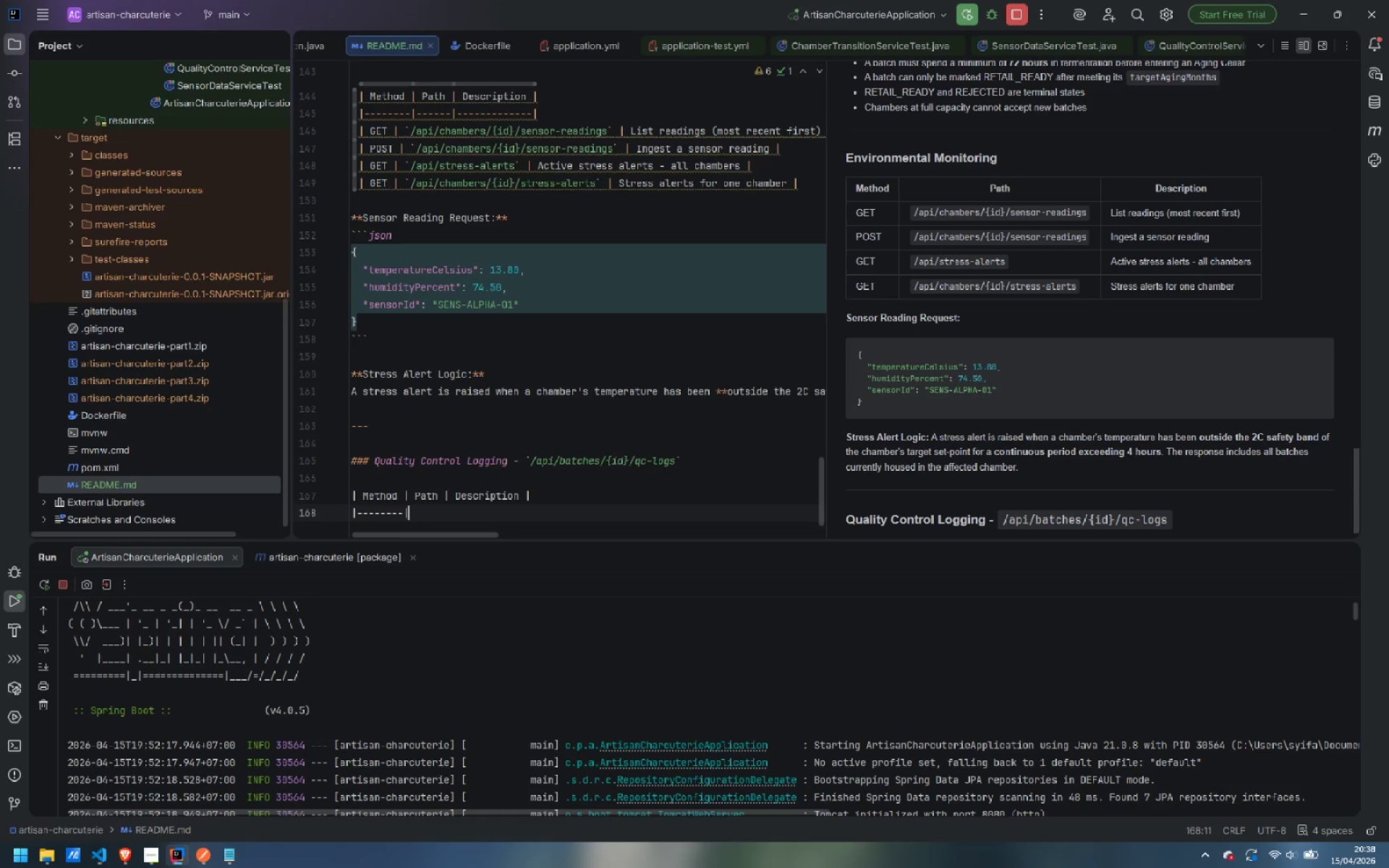 
key(Minus)
 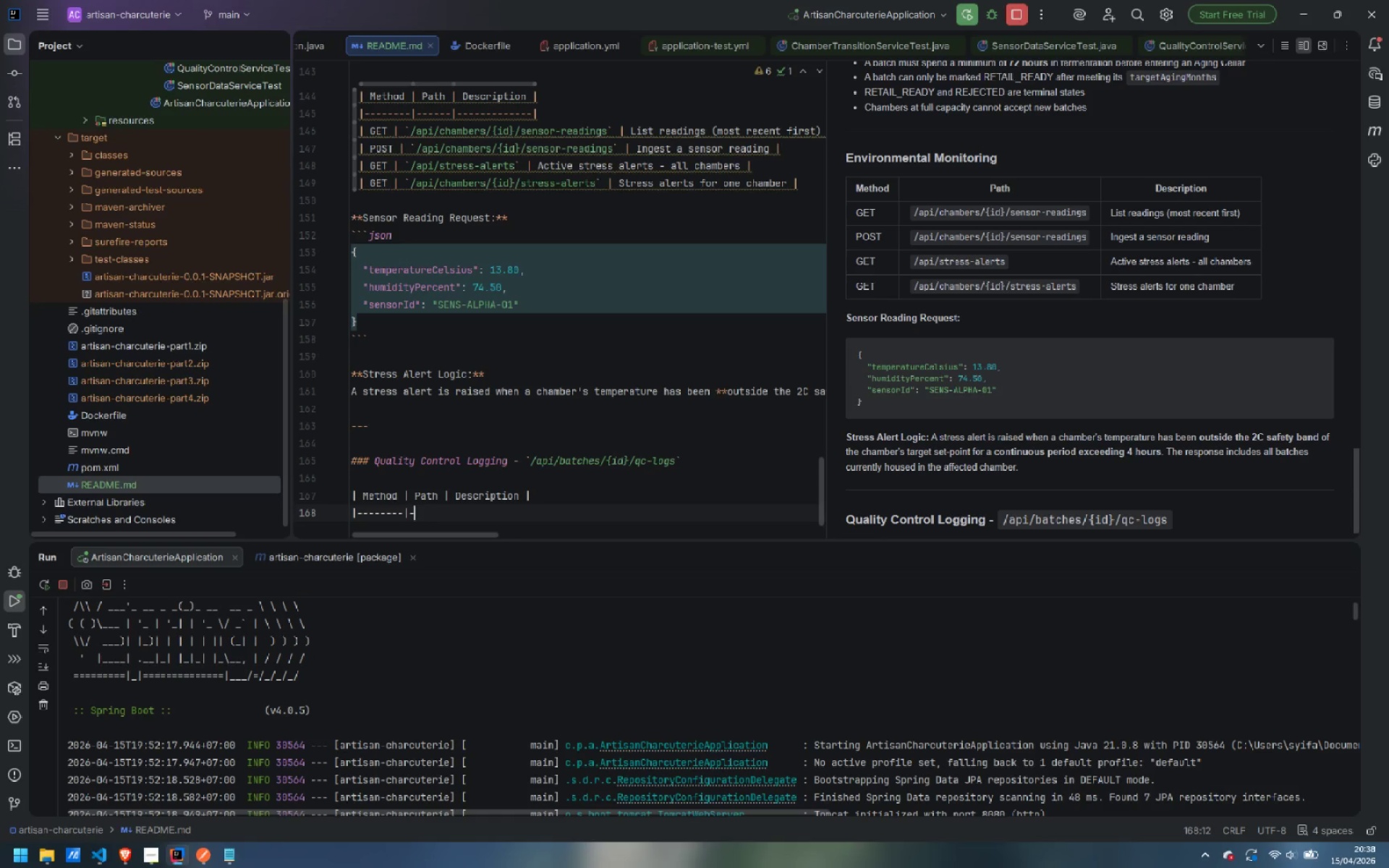 
key(Minus)
 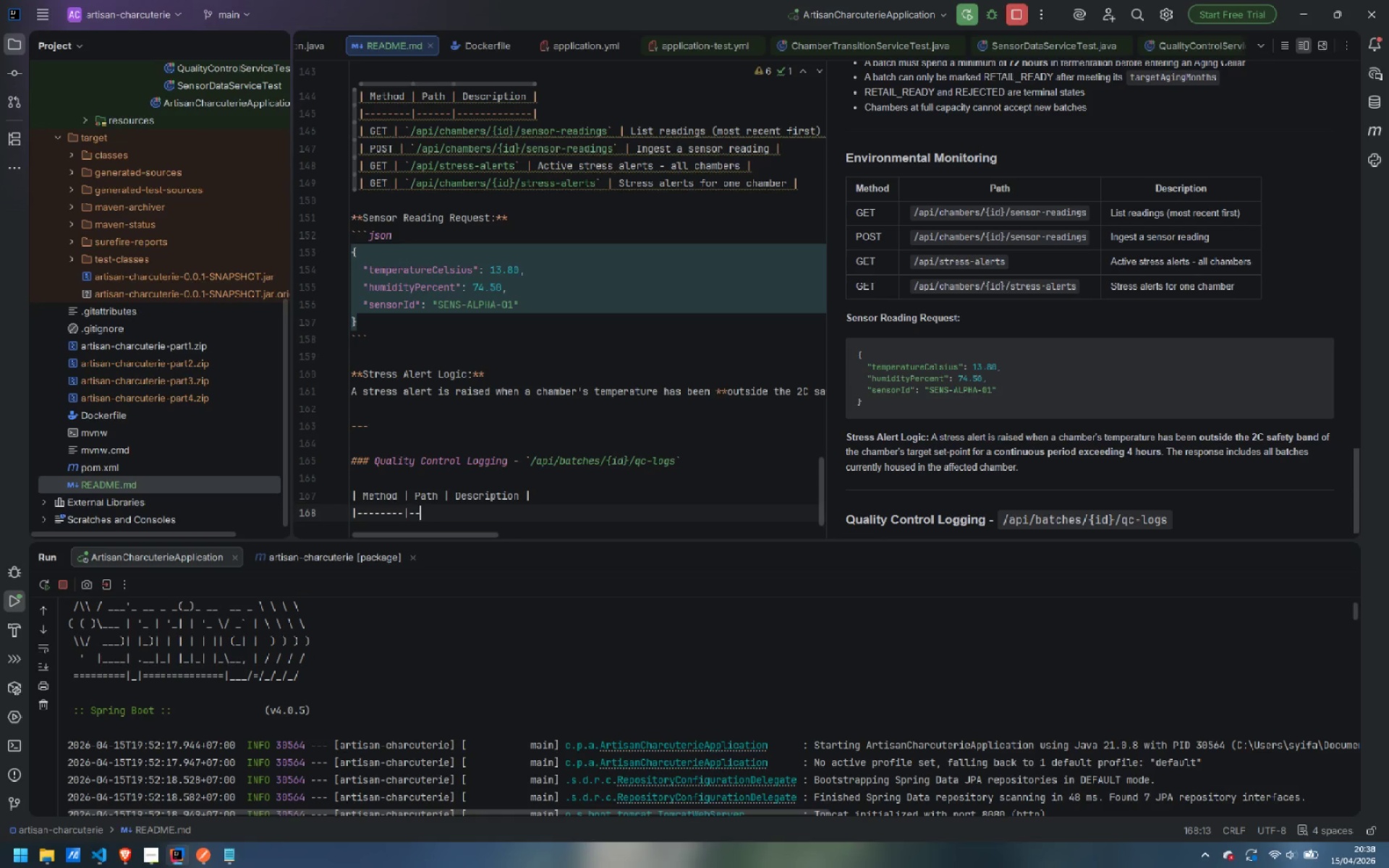 
key(Minus)
 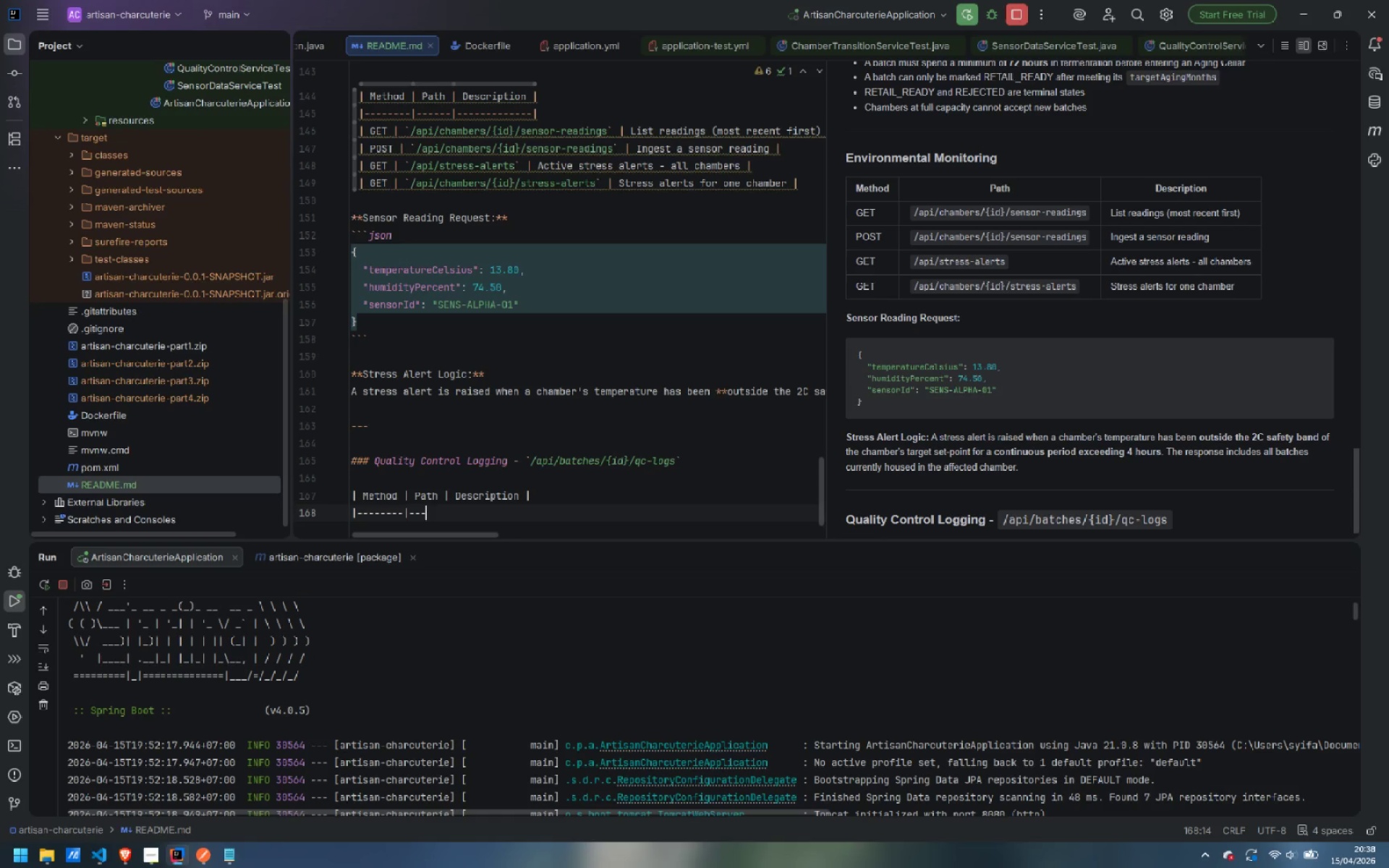 
key(Minus)
 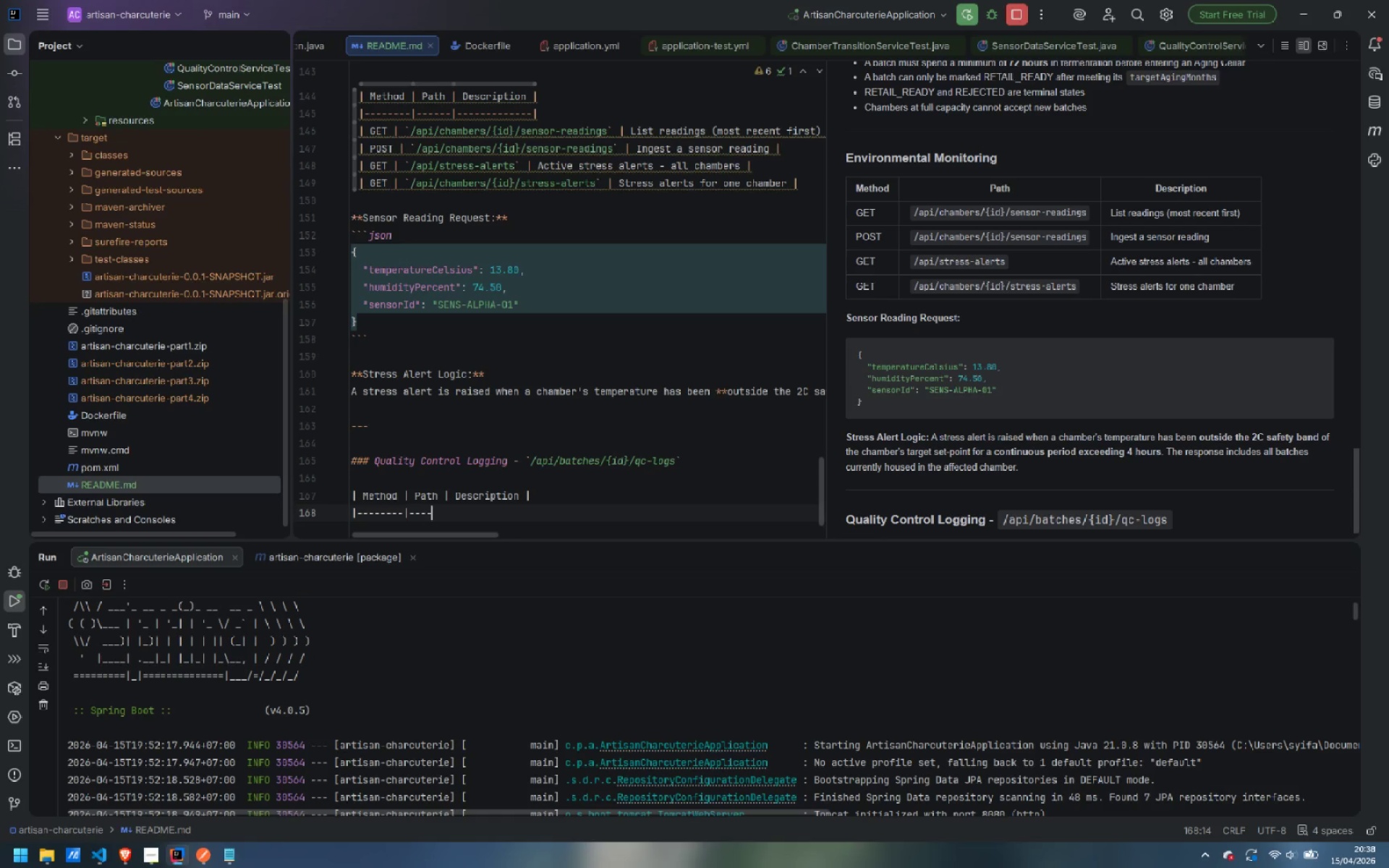 
key(Minus)
 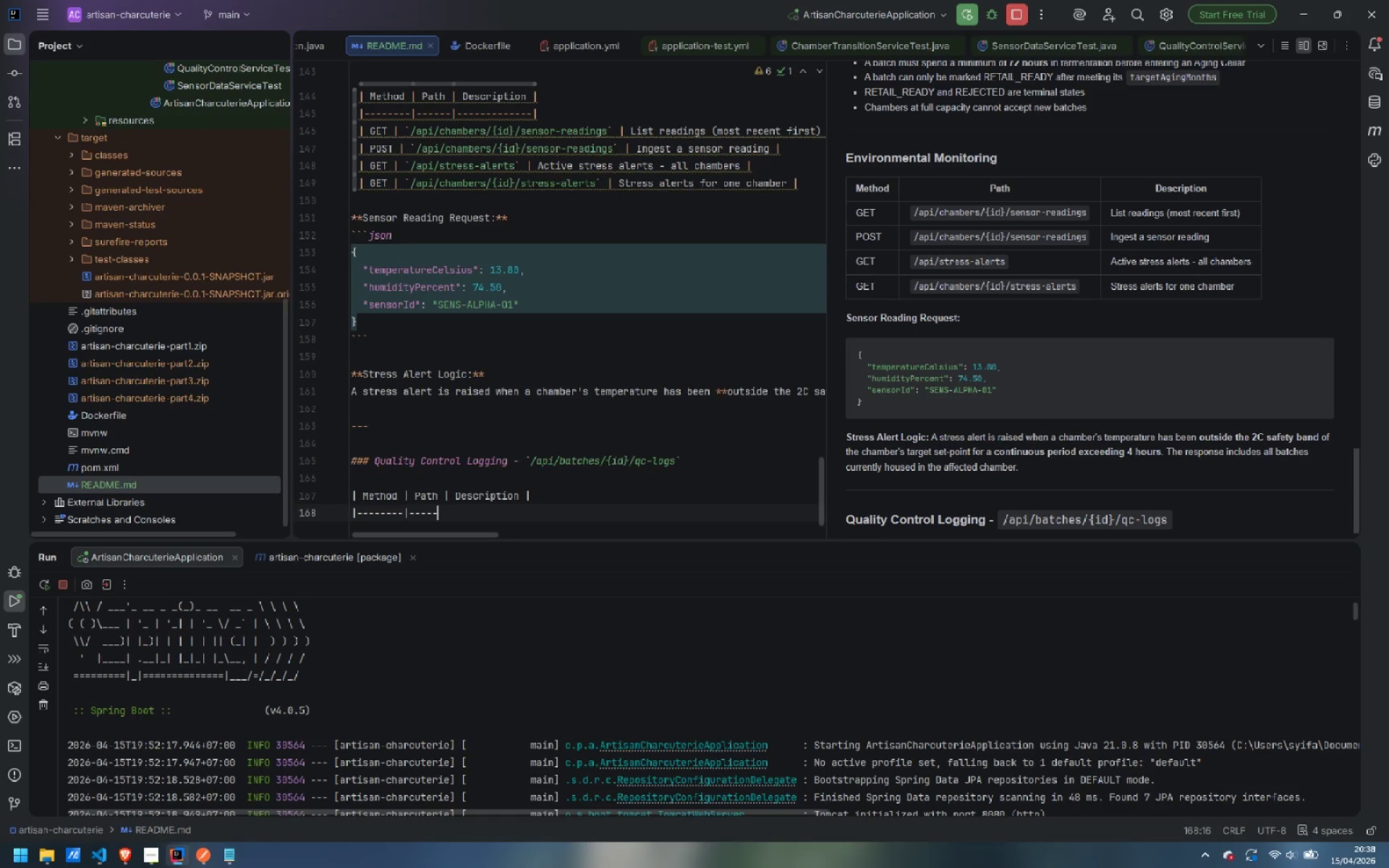 
key(Minus)
 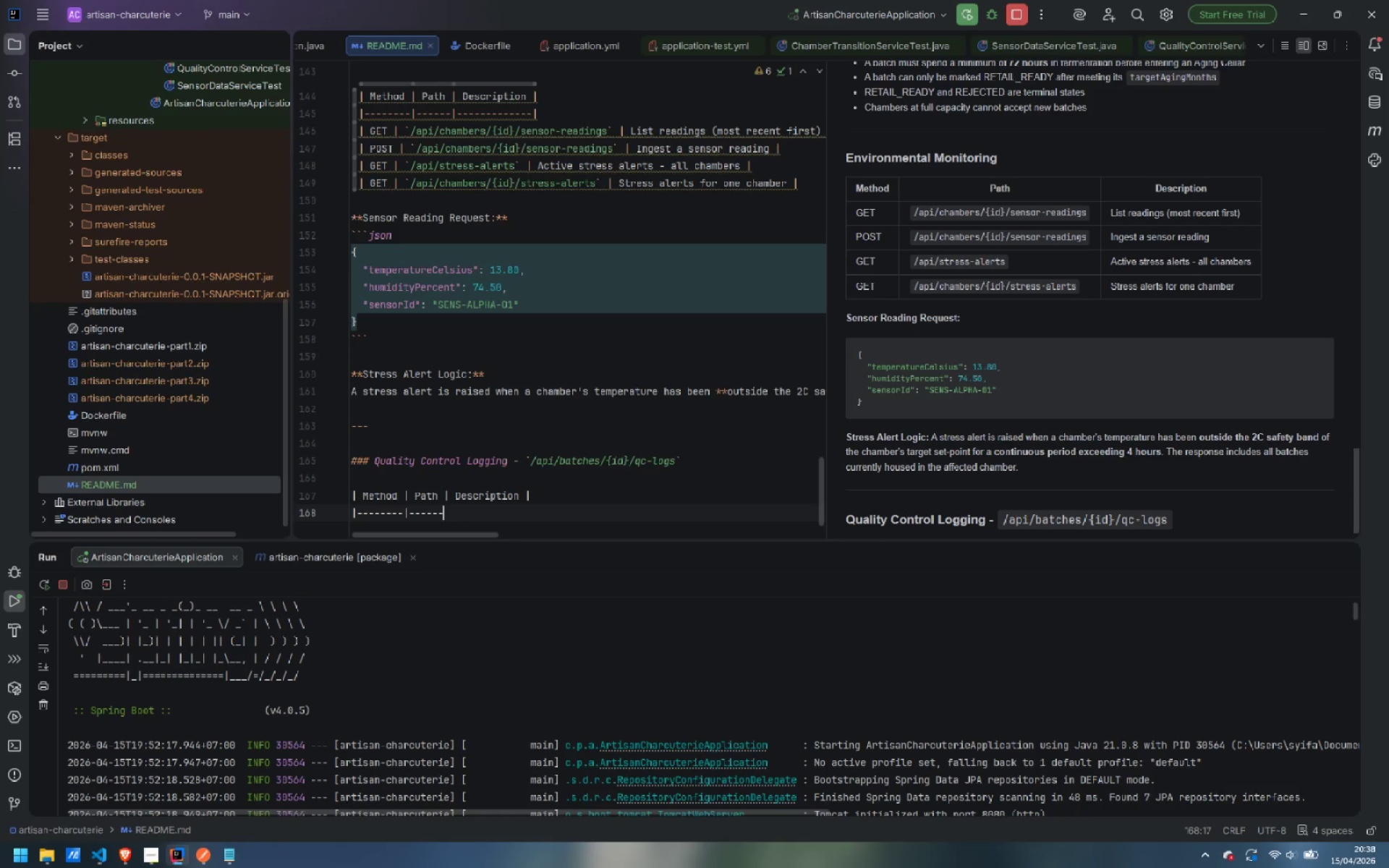 
key(Shift+Backslash)
 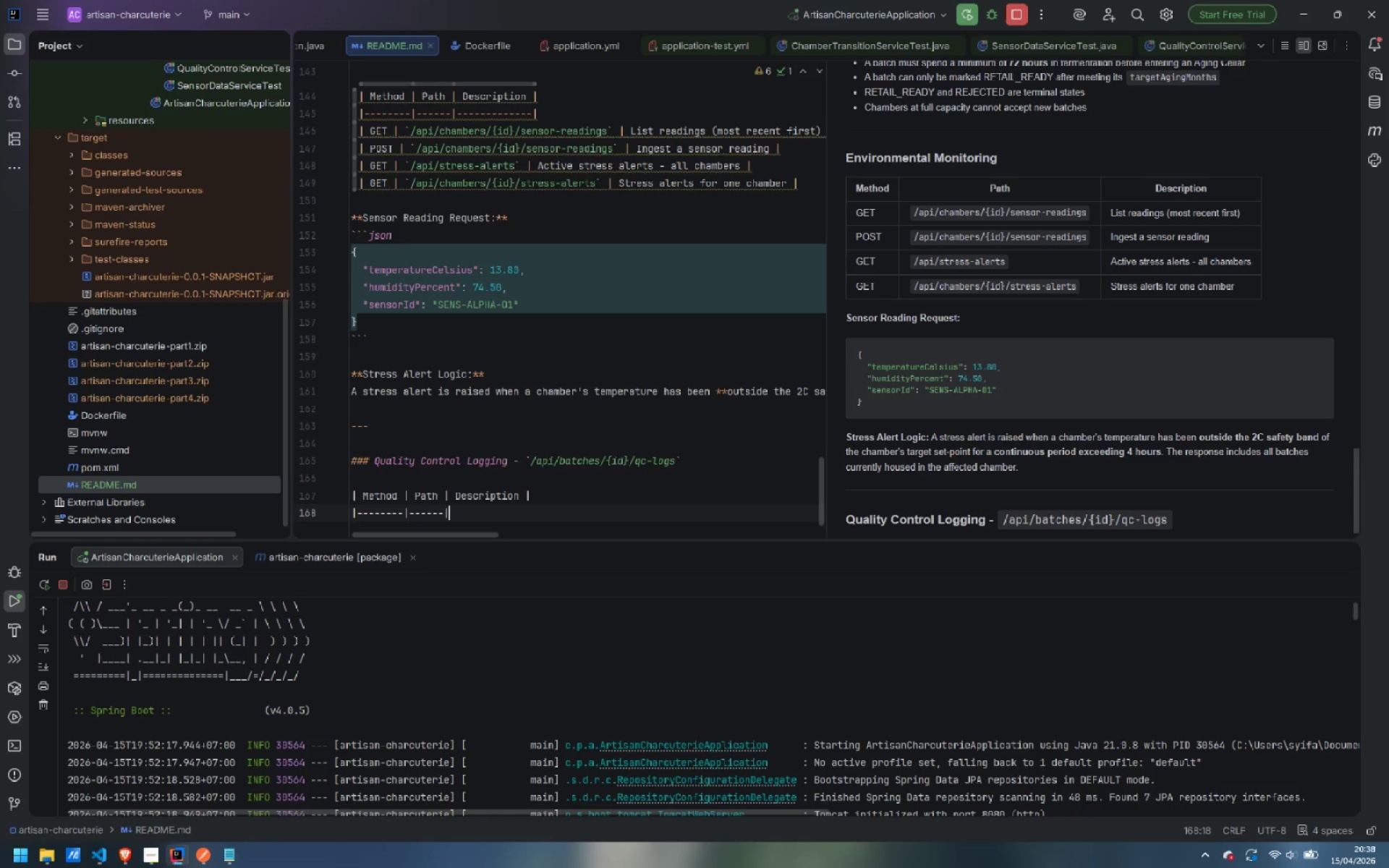 
key(Minus)
 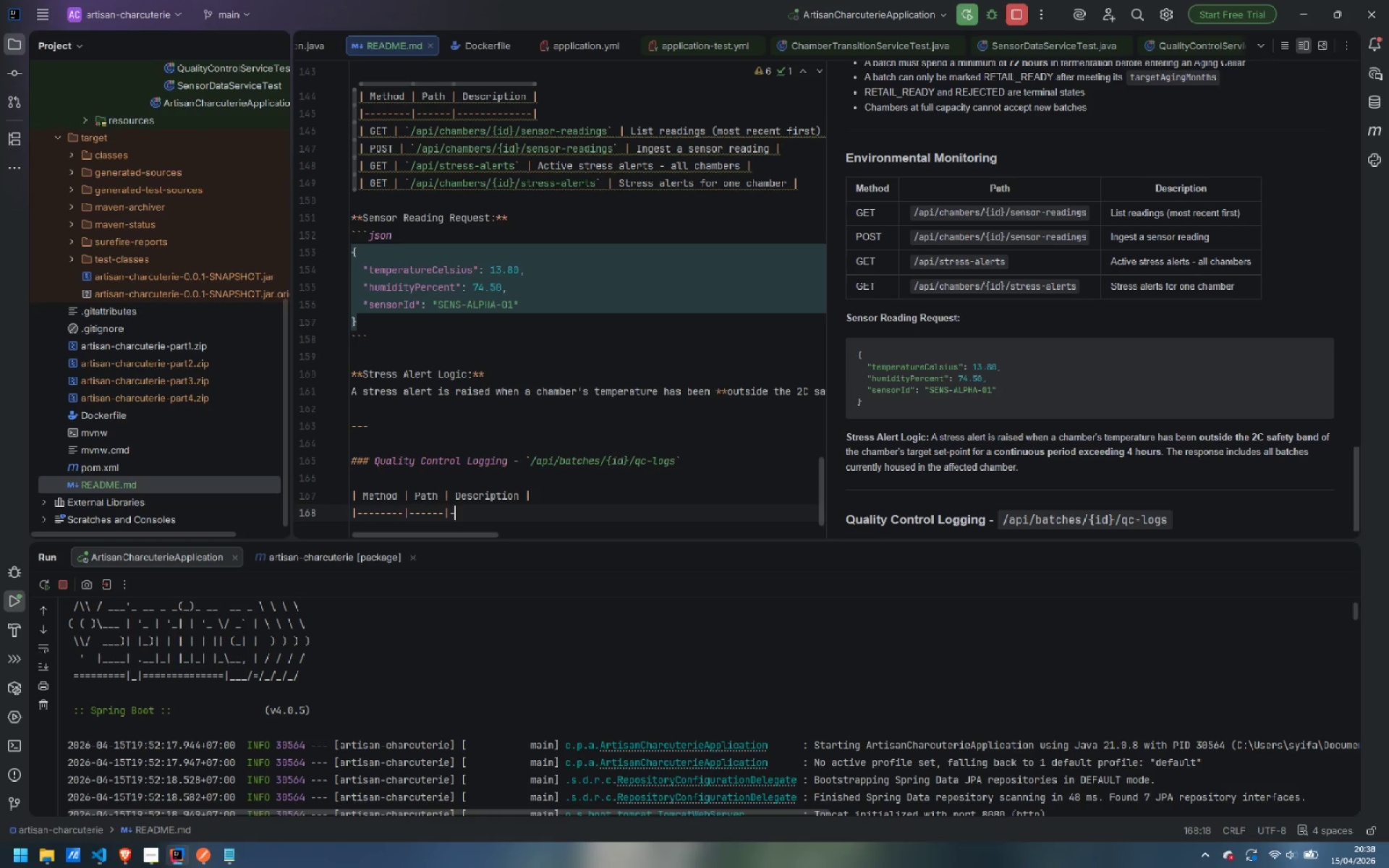 
key(Minus)
 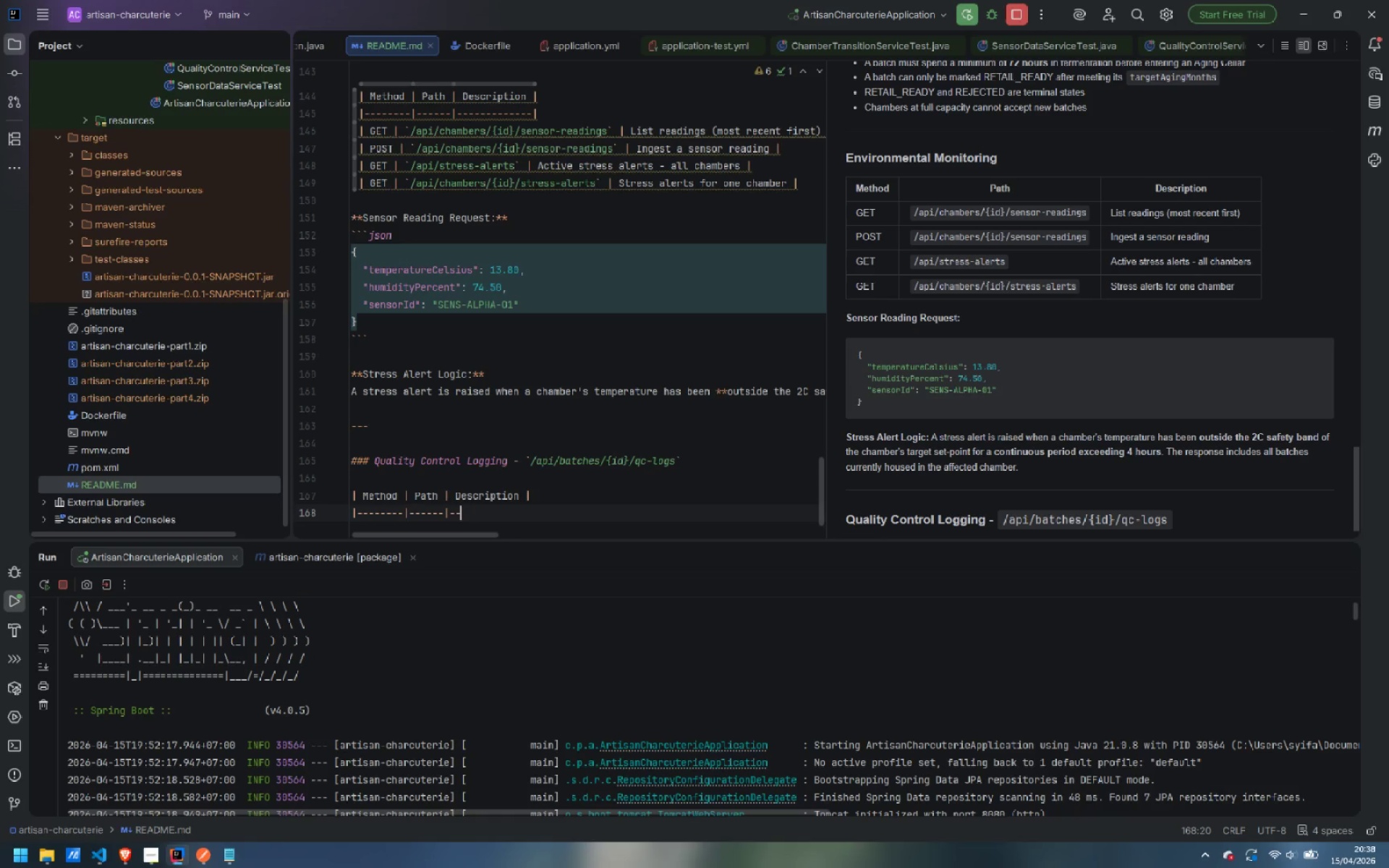 
key(Minus)
 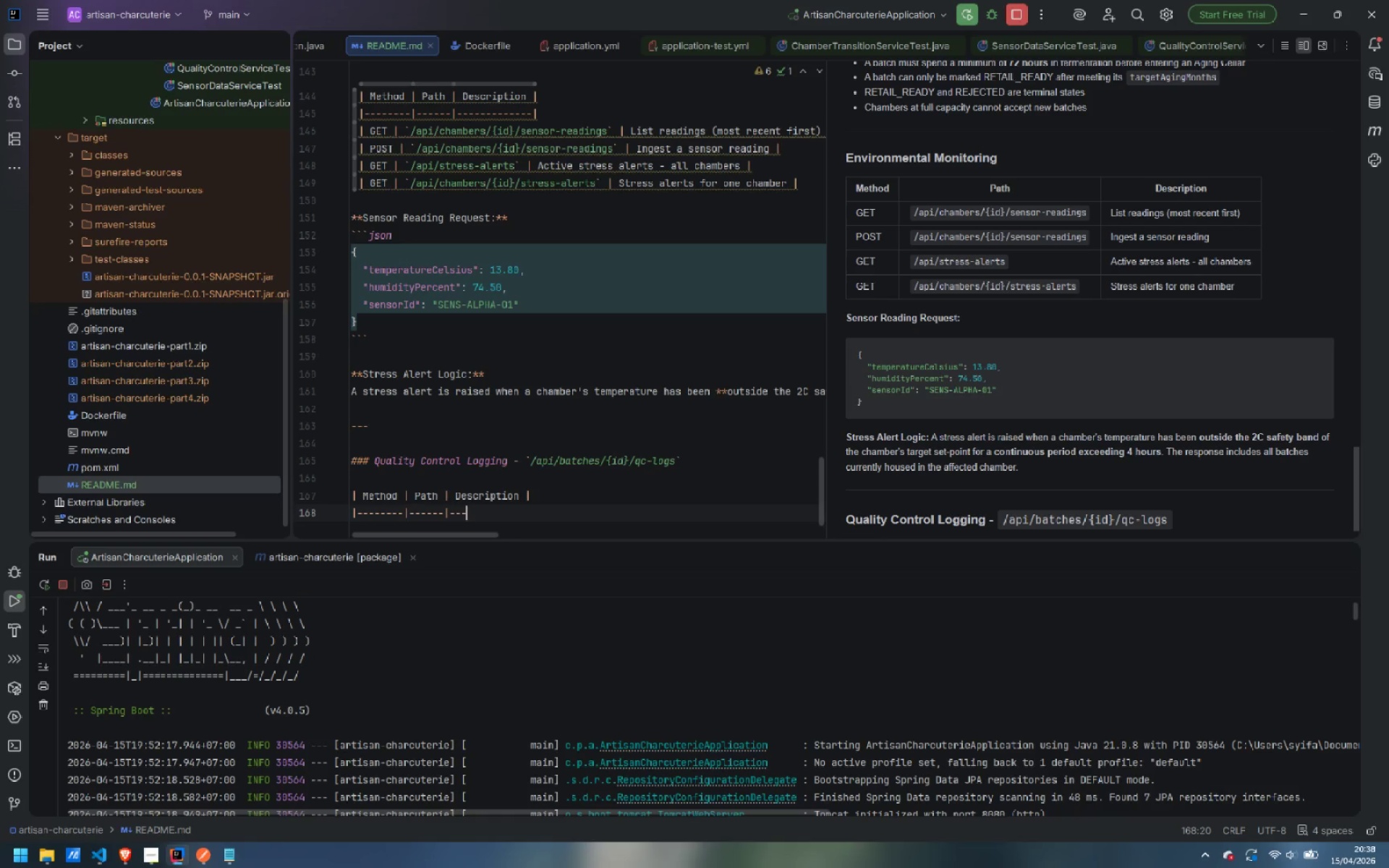 
key(Minus)
 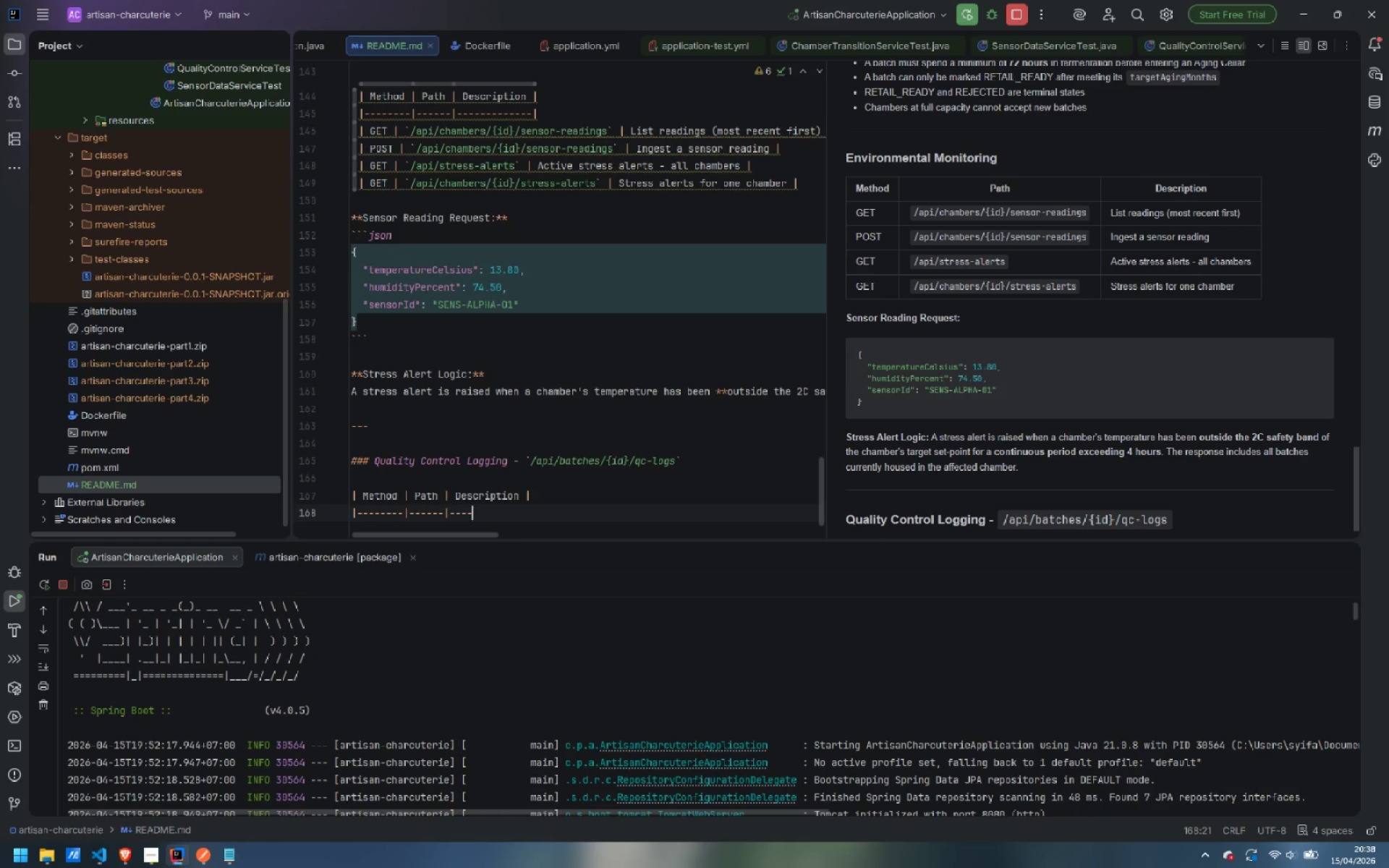 
key(Minus)
 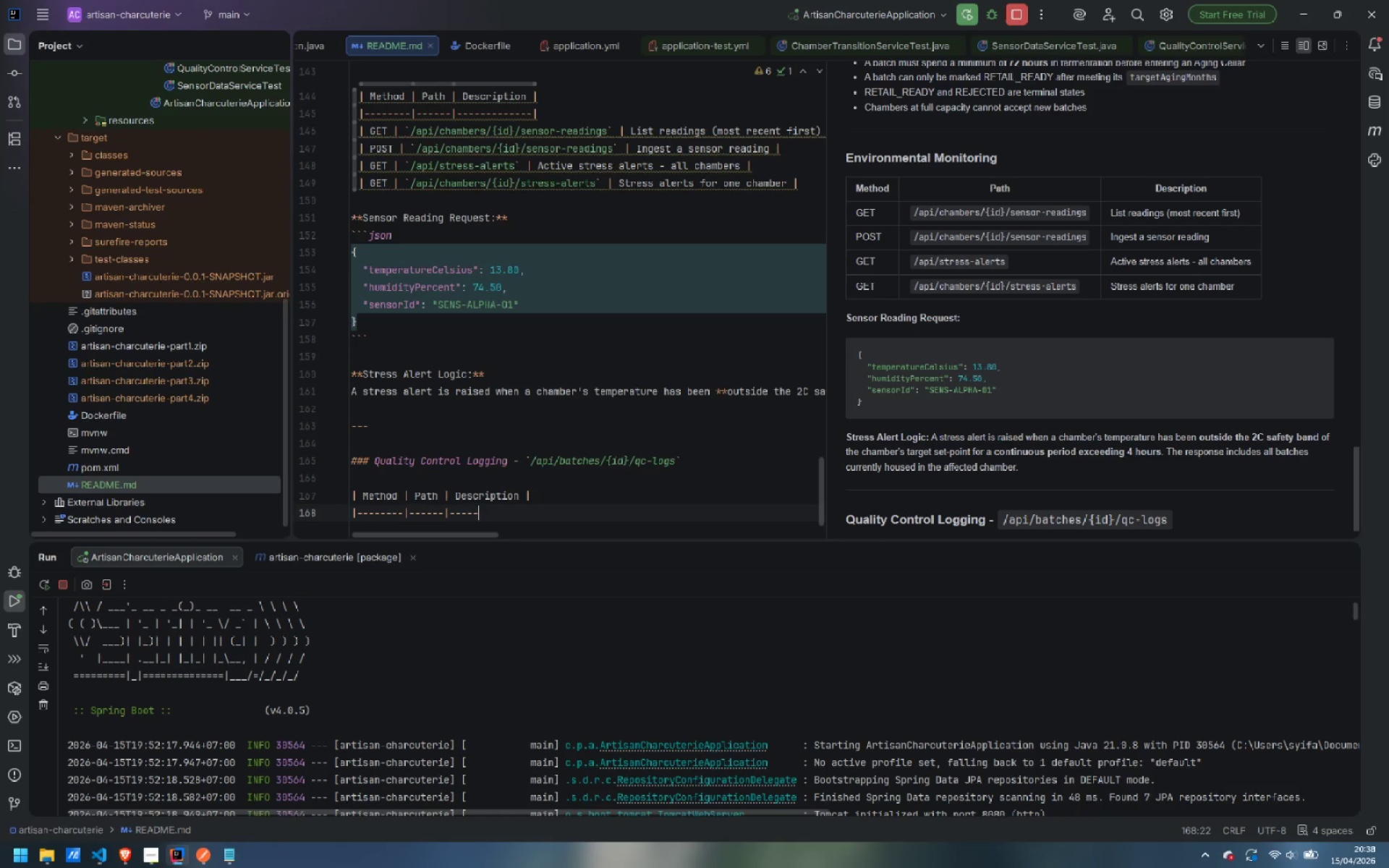 
key(Minus)
 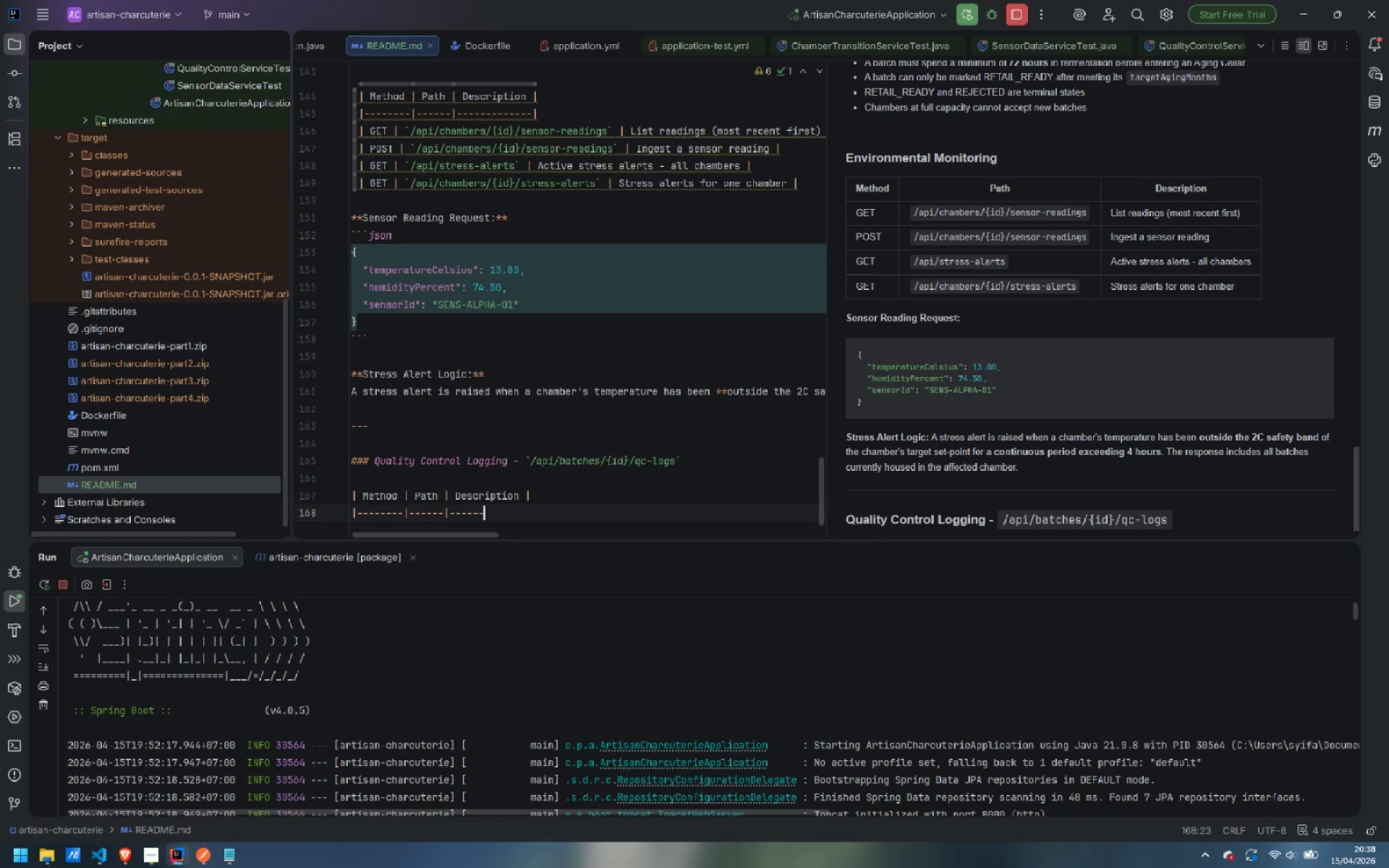 
key(Minus)
 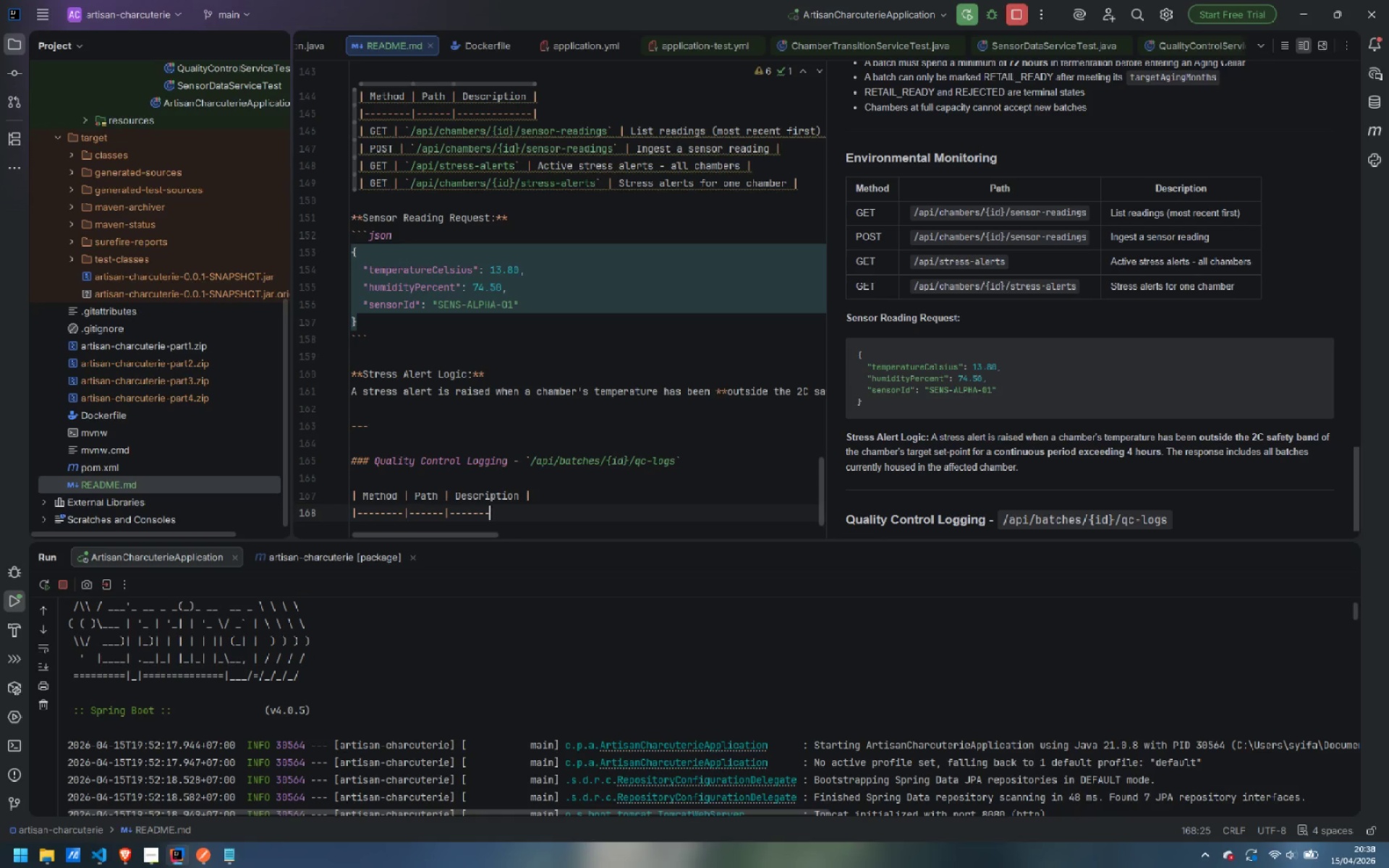 
key(Minus)
 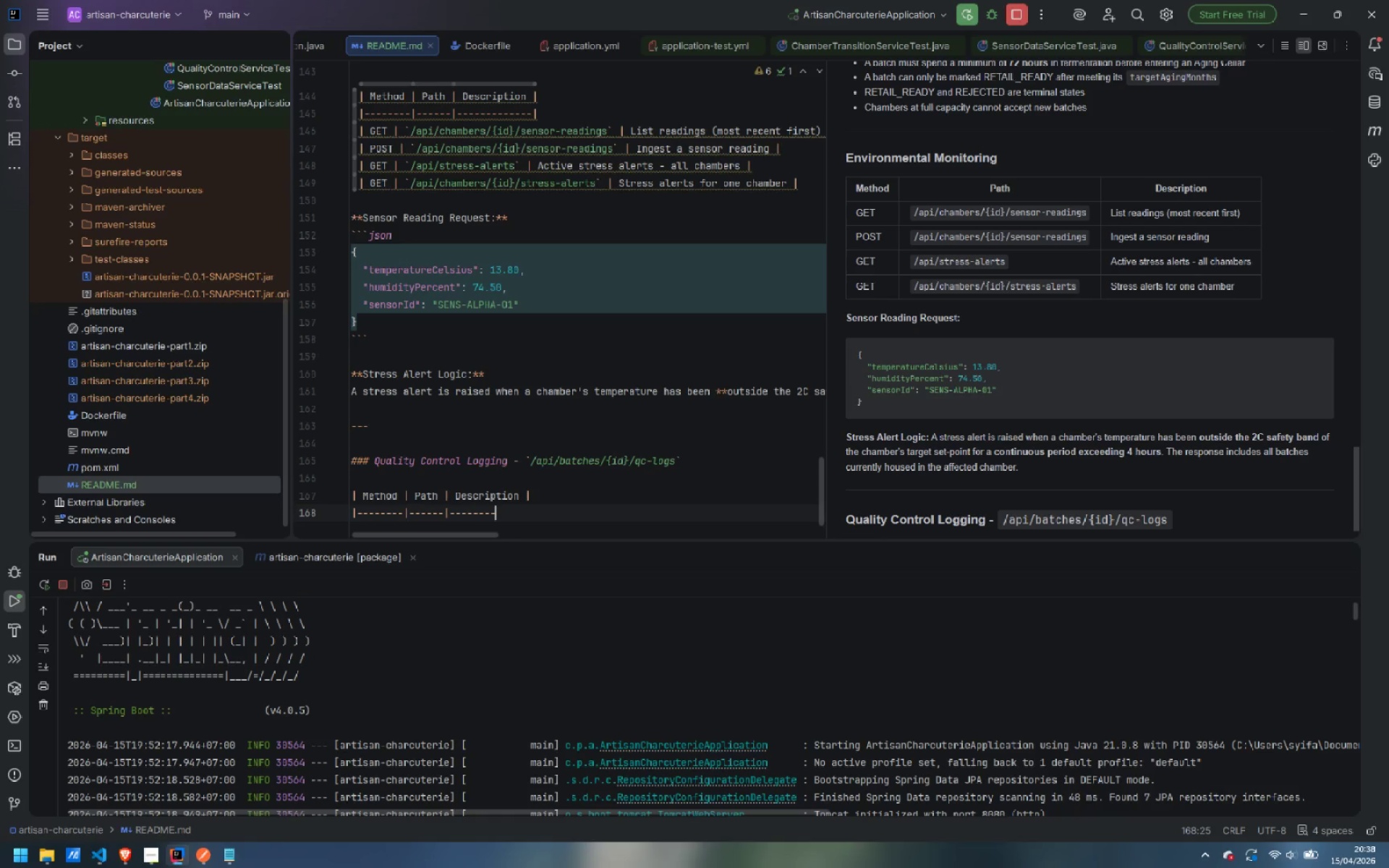 
key(Minus)
 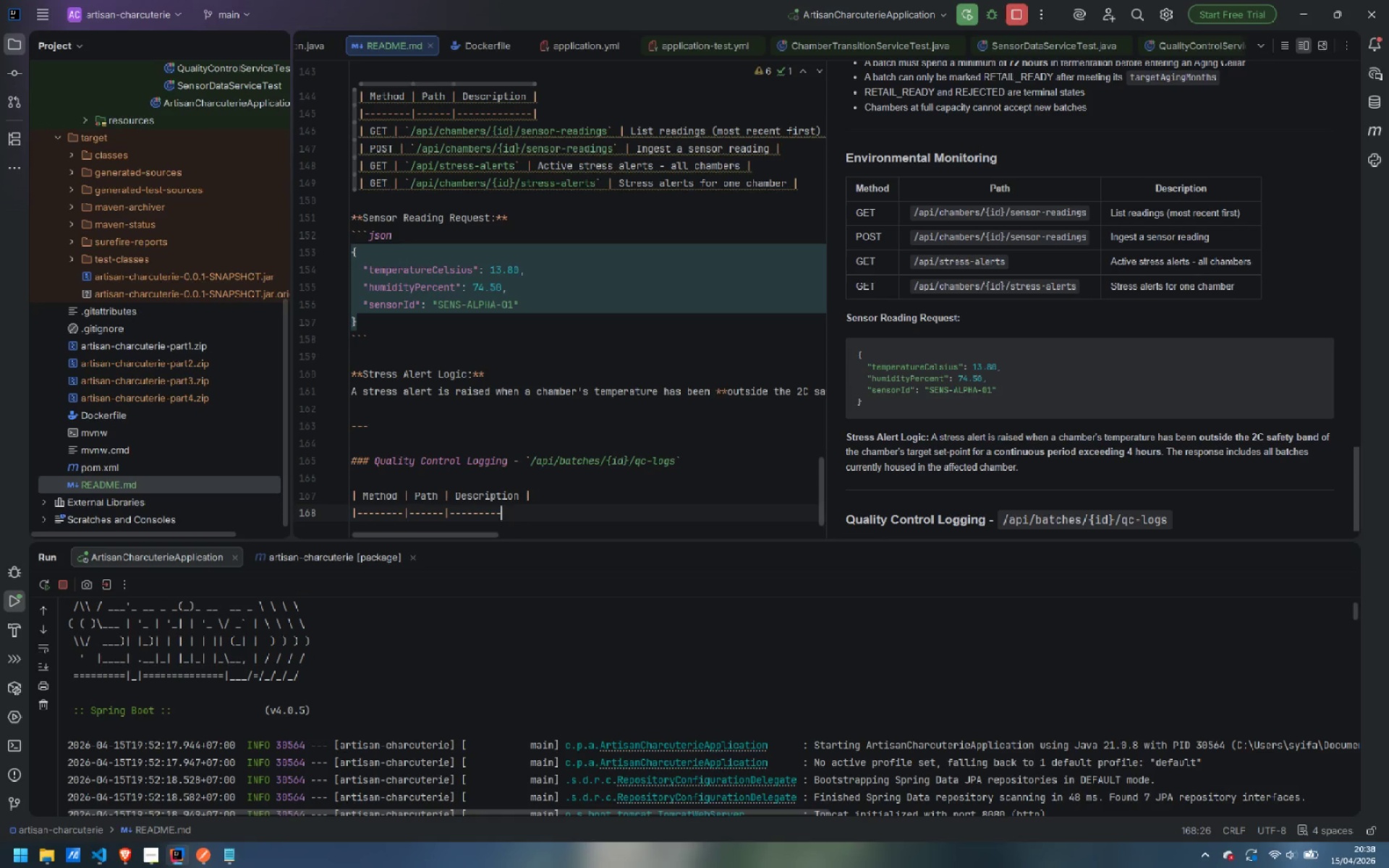 
key(Minus)
 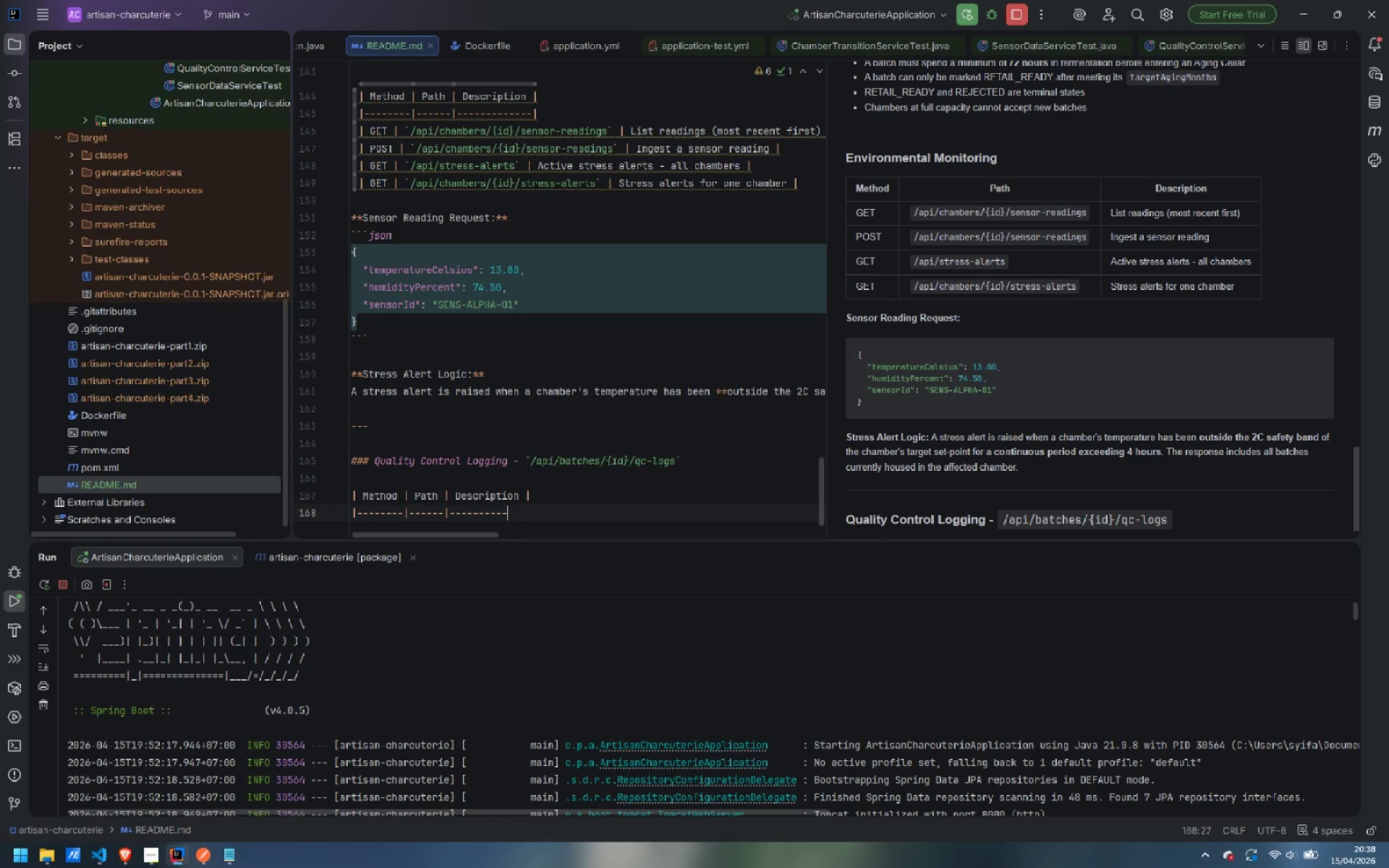 
key(Minus)
 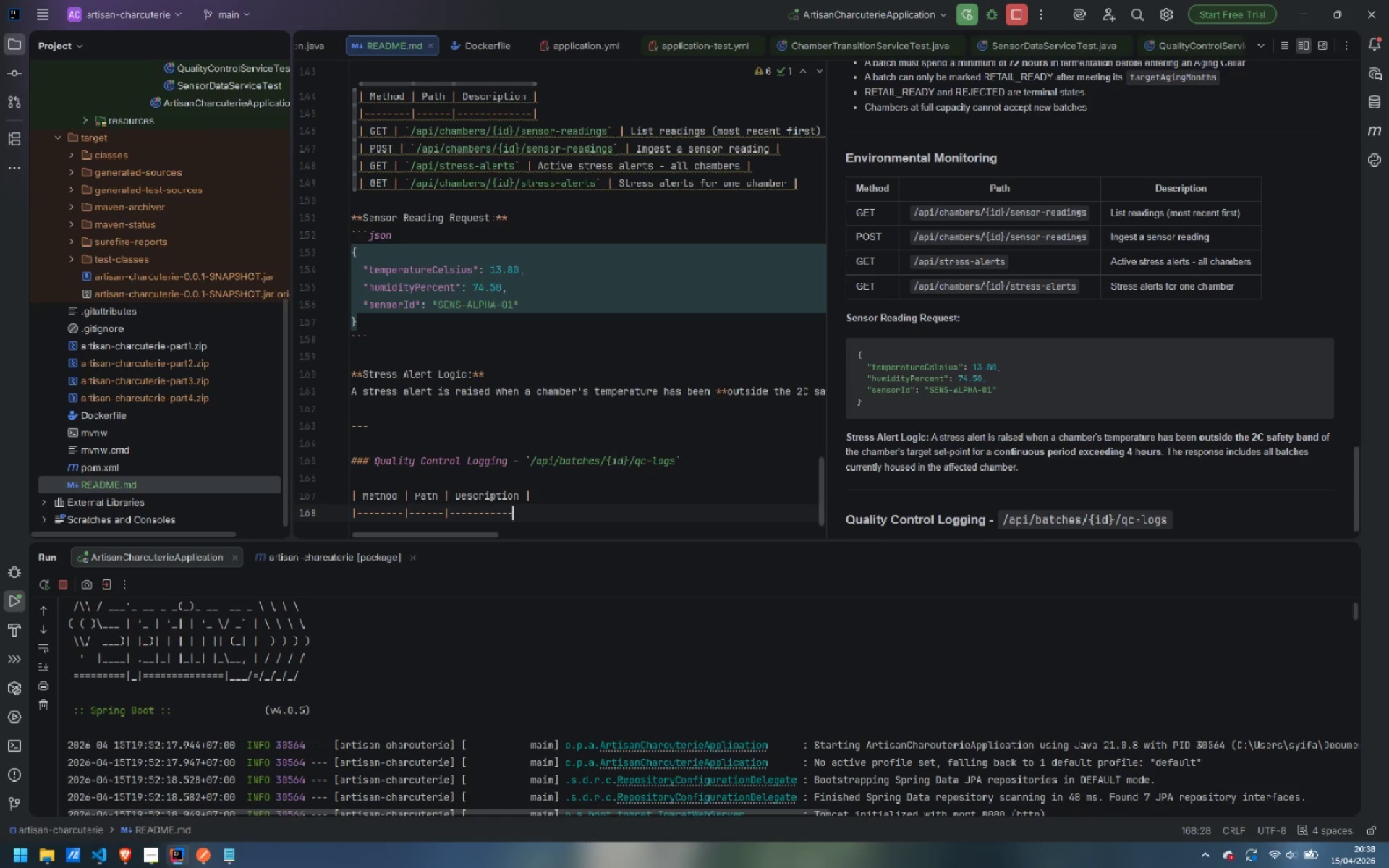 
key(Minus)
 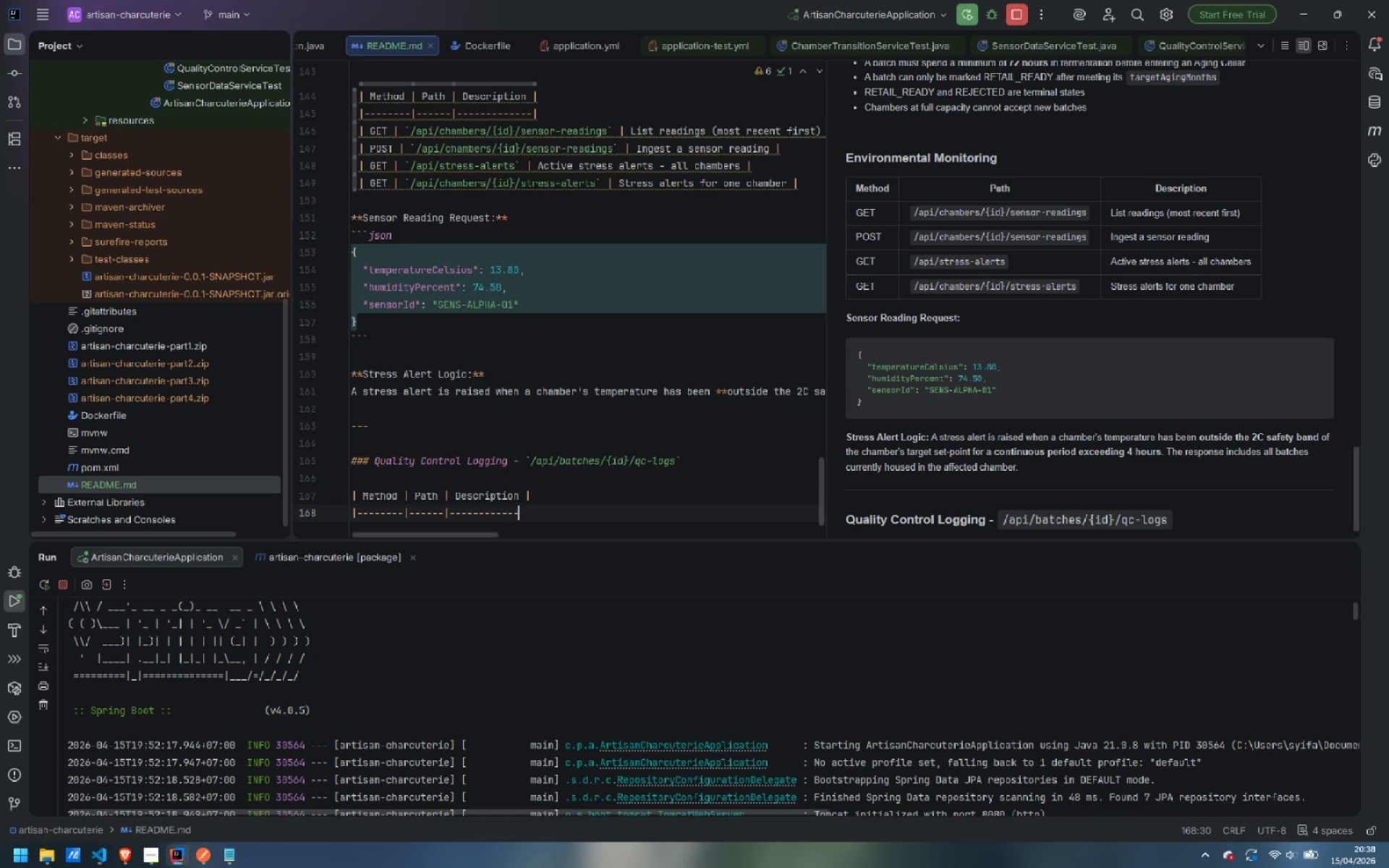 
key(Minus)
 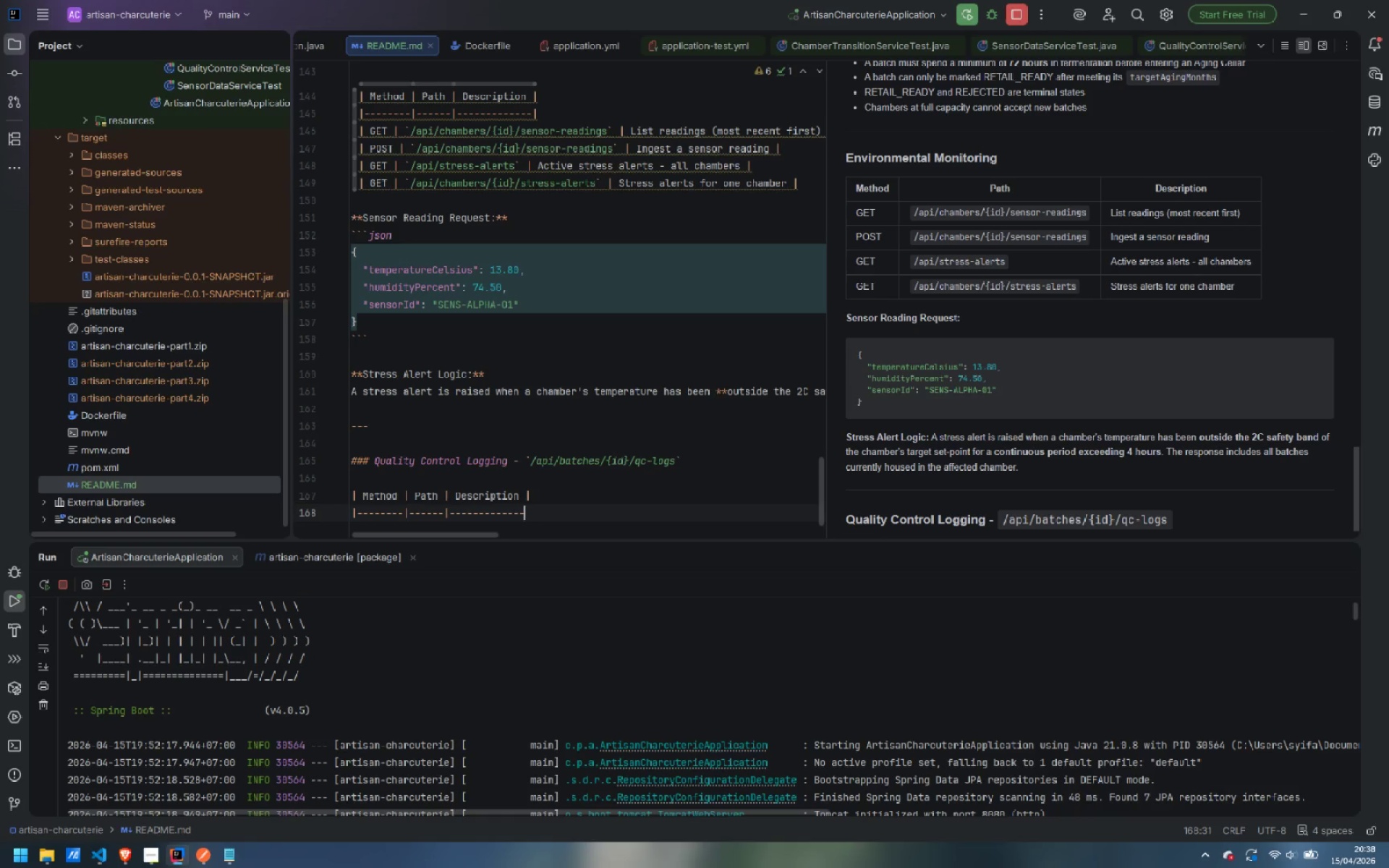 
key(Shift+Backslash)
 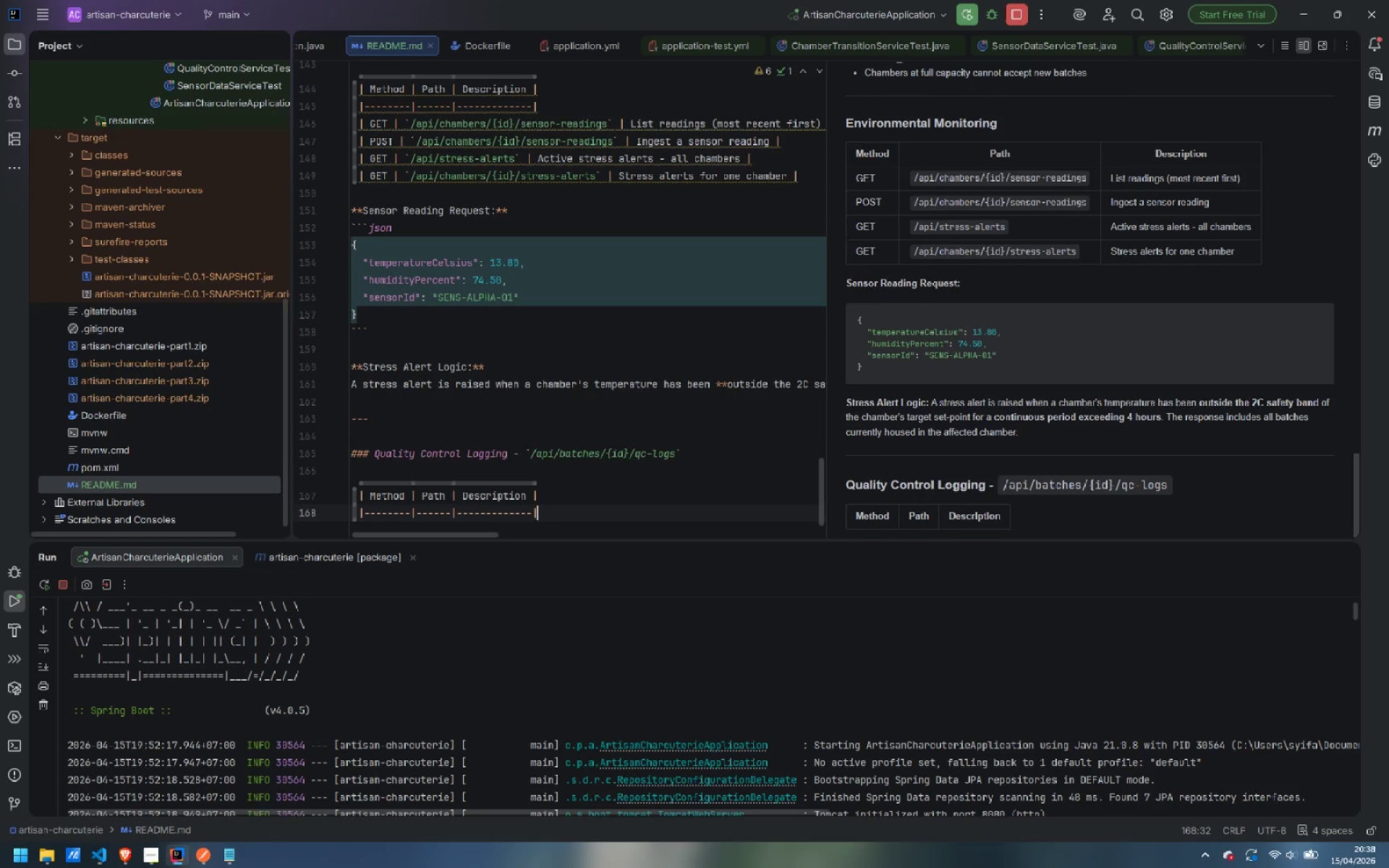 
key(Enter)
 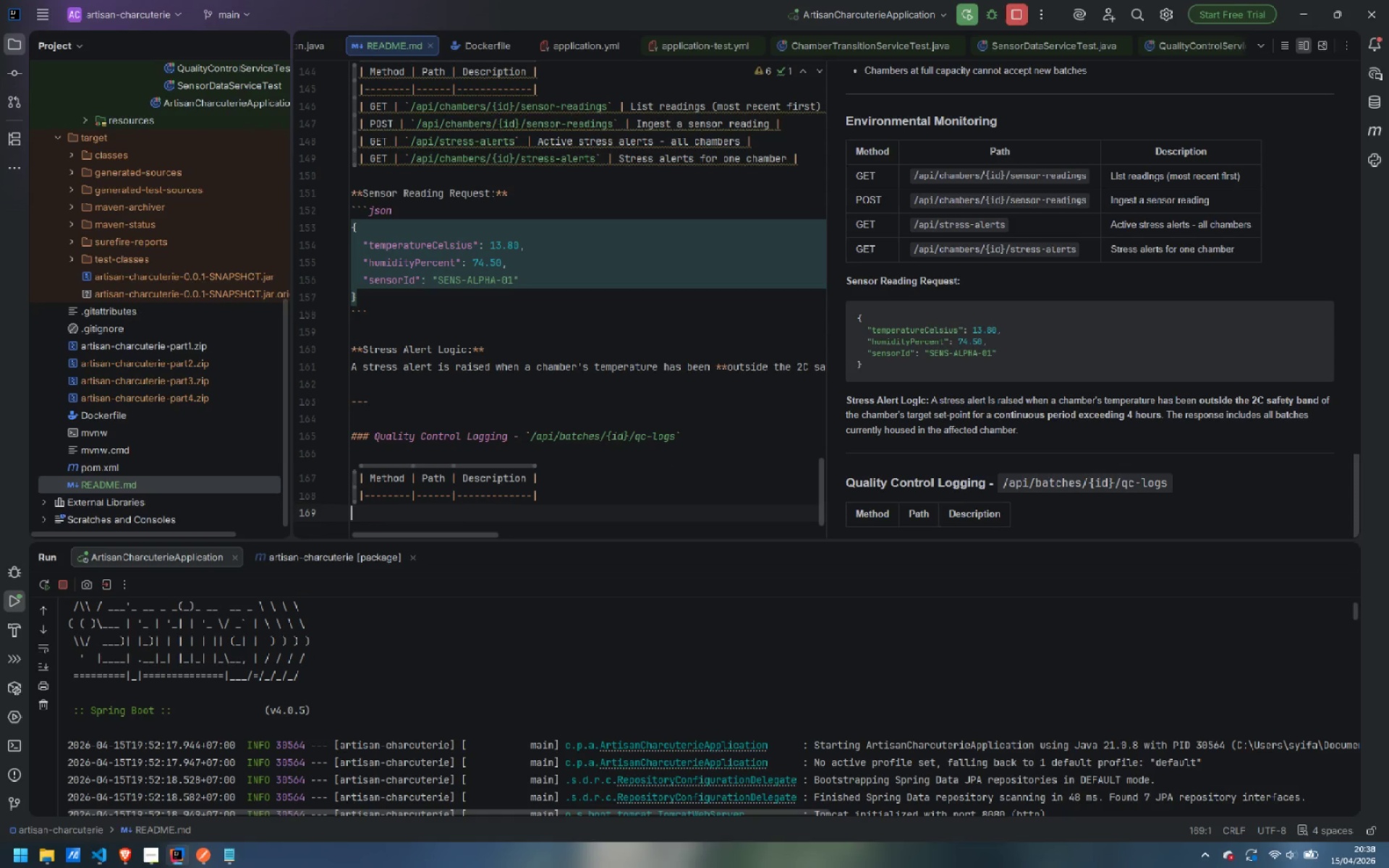 
type(| GET | `/api/batches\)
key(Backspace)
type(/{})
 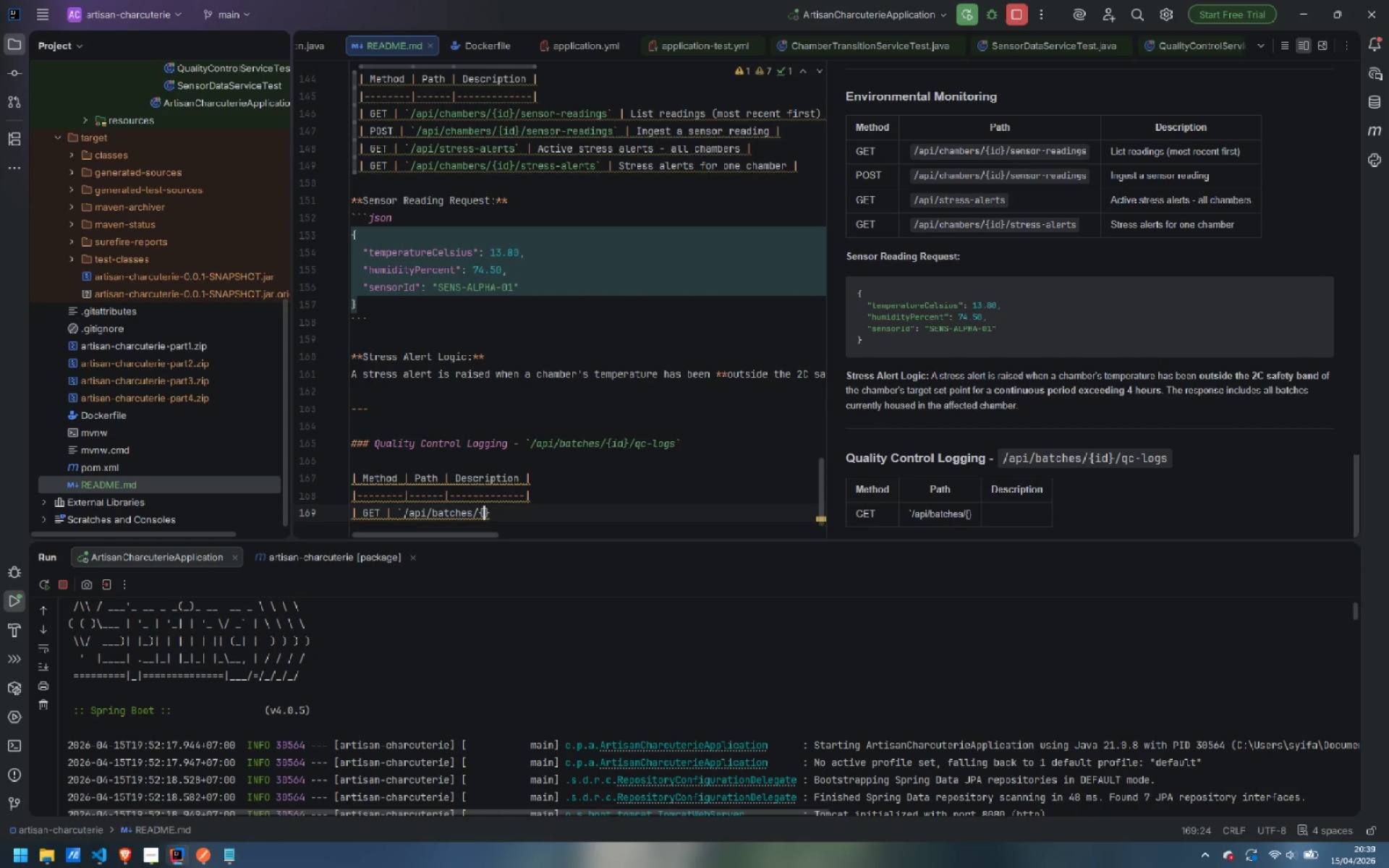 
 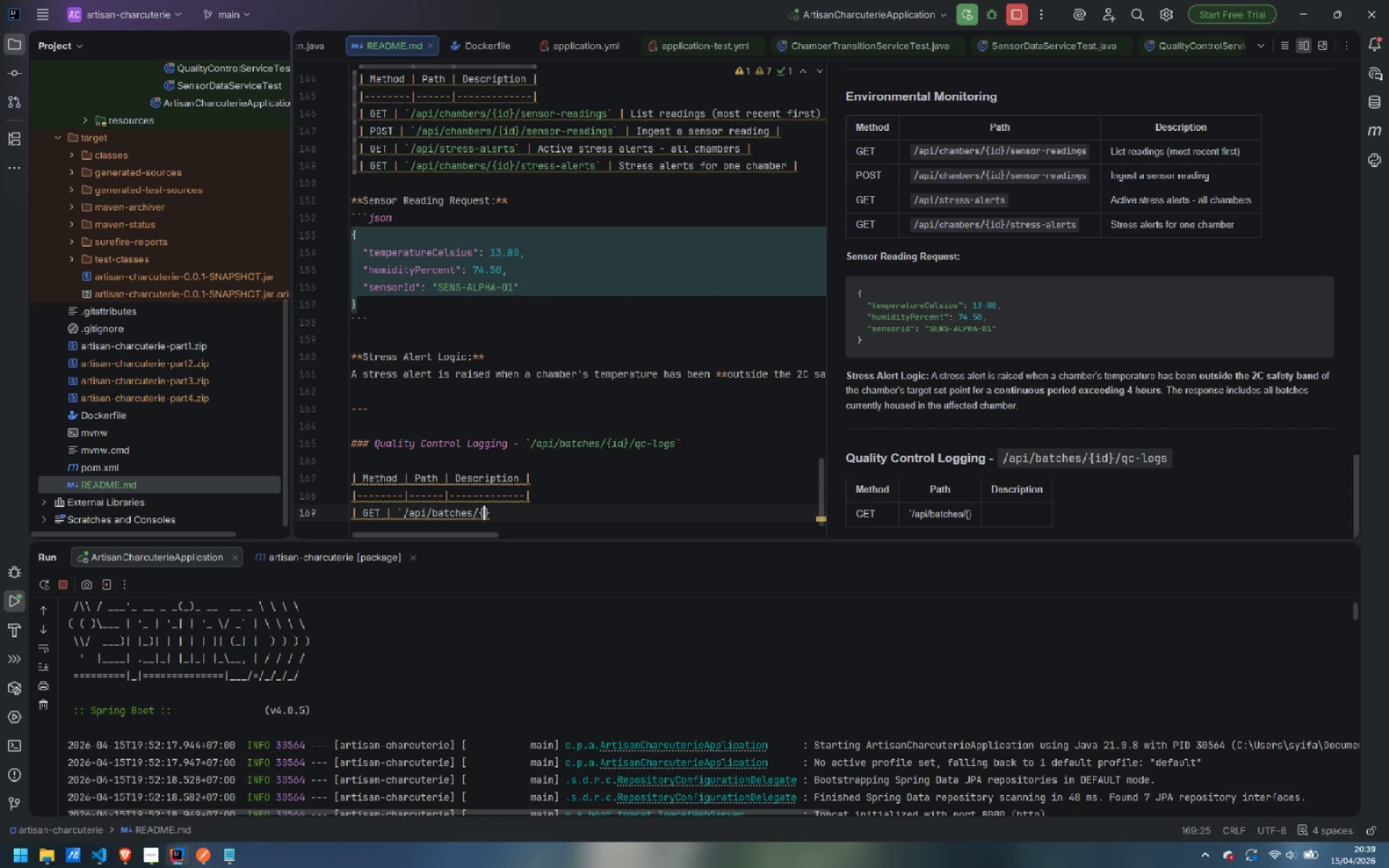 
key(ArrowLeft)
 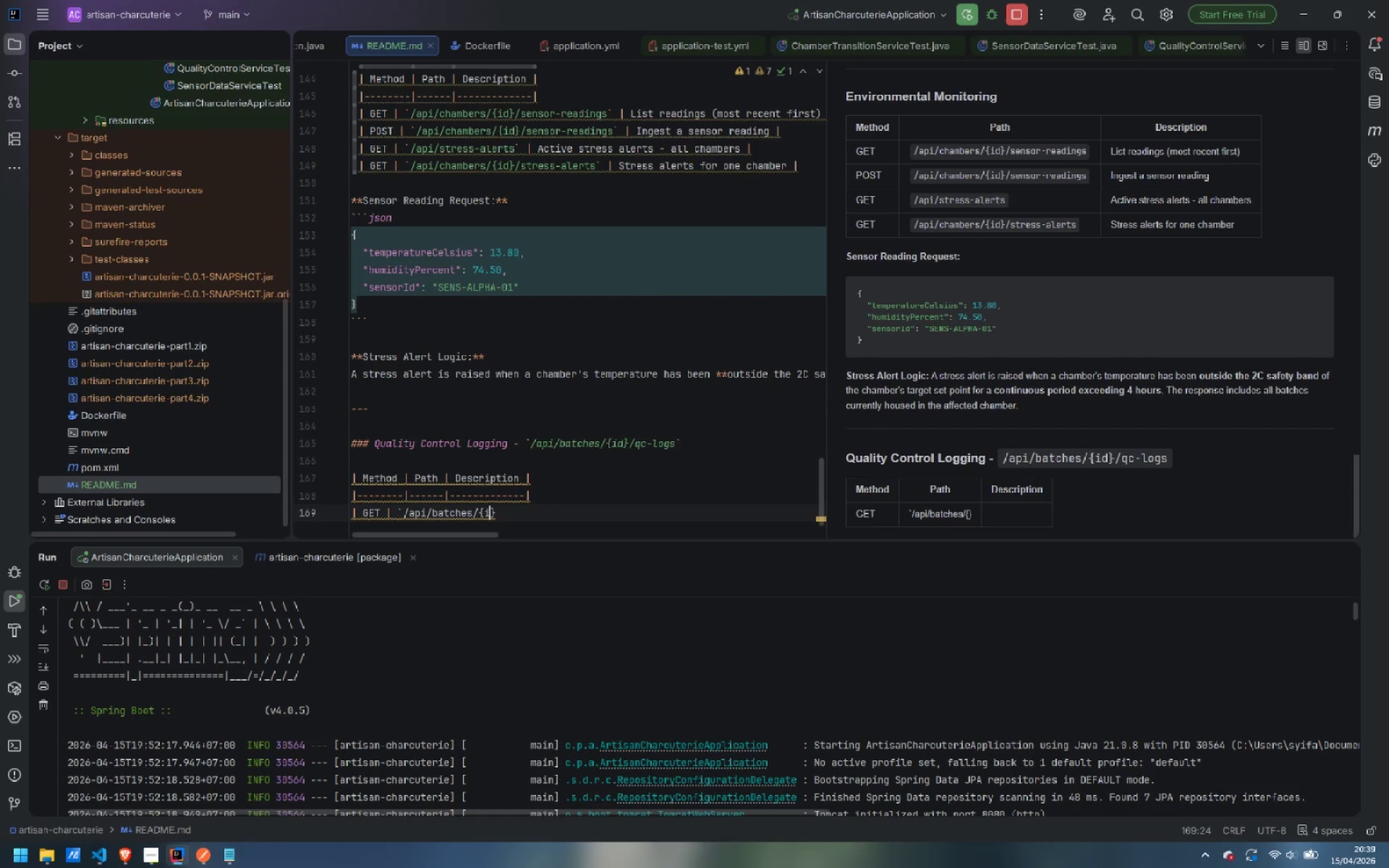 
type(id)
 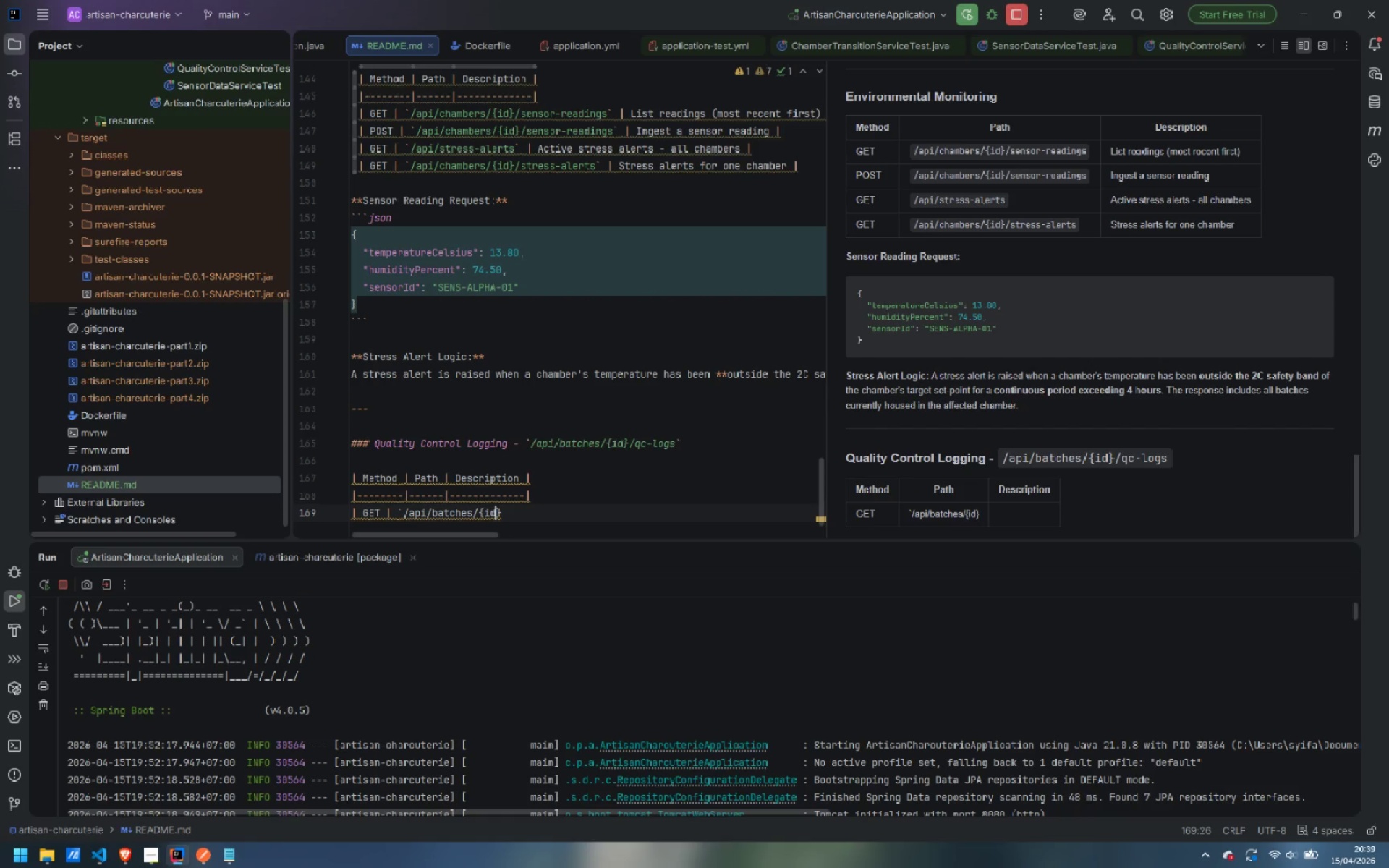 
key(ArrowRight)
 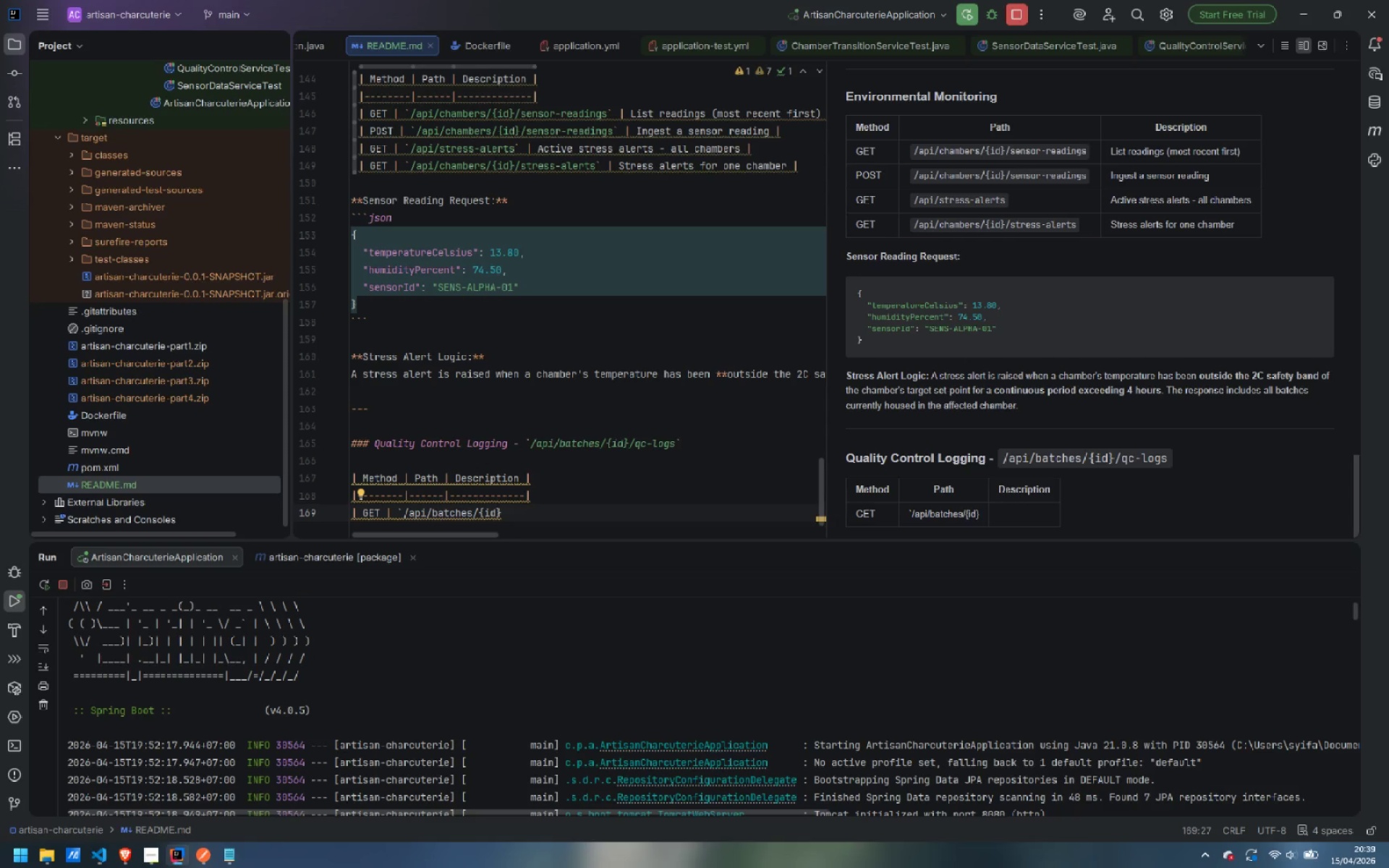 
type(/qc-logs` | List QC logs for batch (by week) |)
 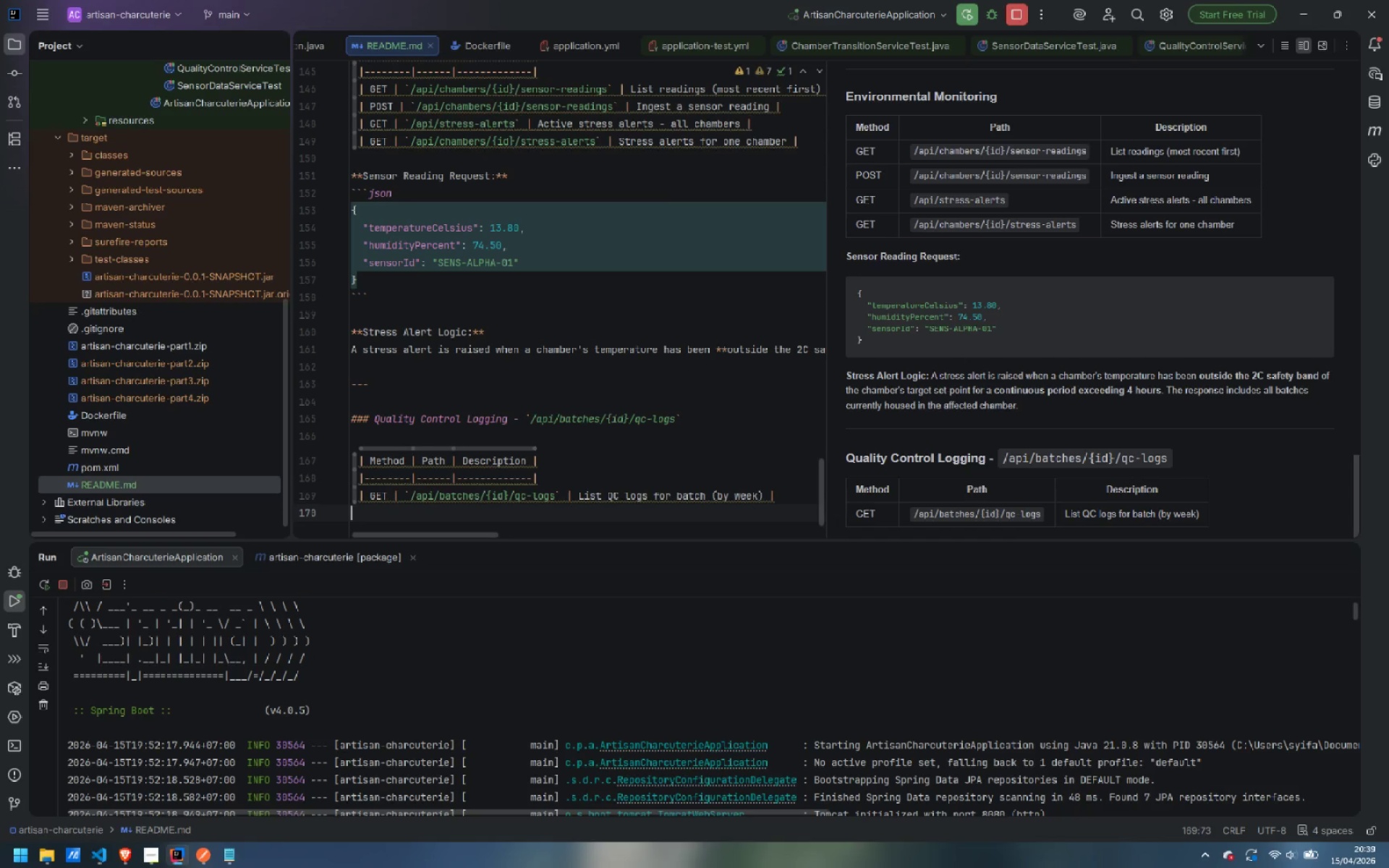 
 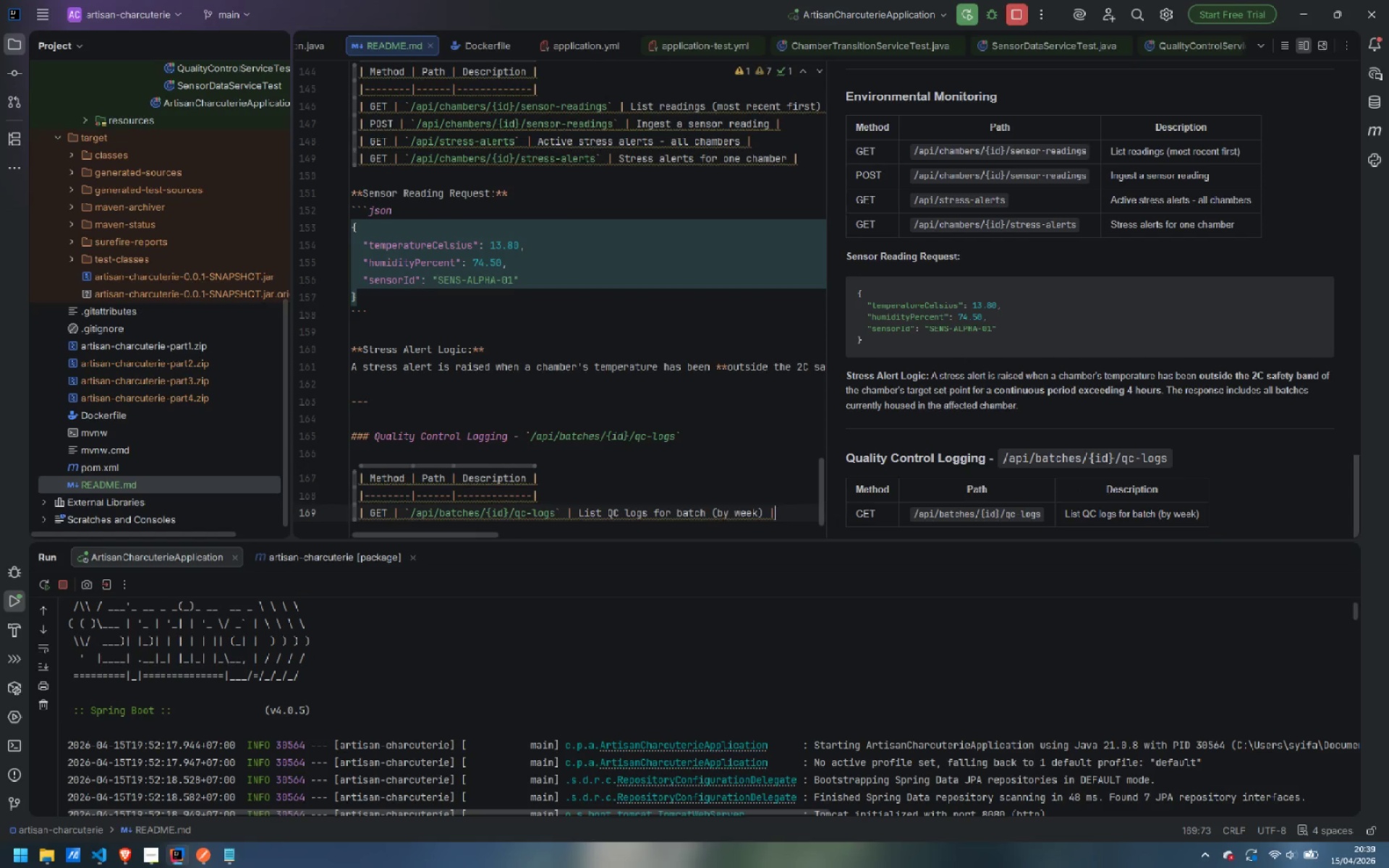 
key(Enter)
 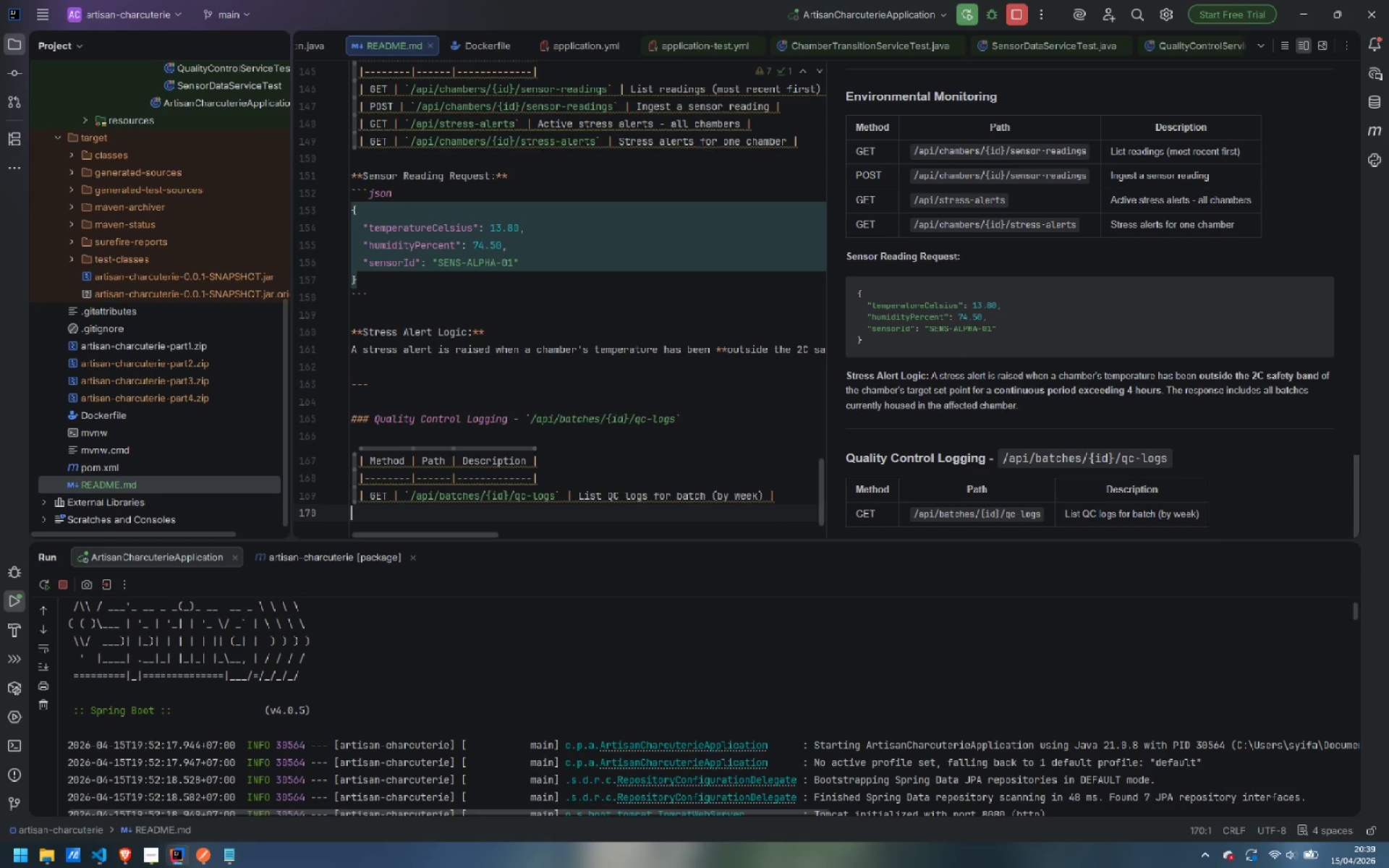 
type(| GET | `a)
key(Backspace)
key(Backspace)
type(`/api/batches)
 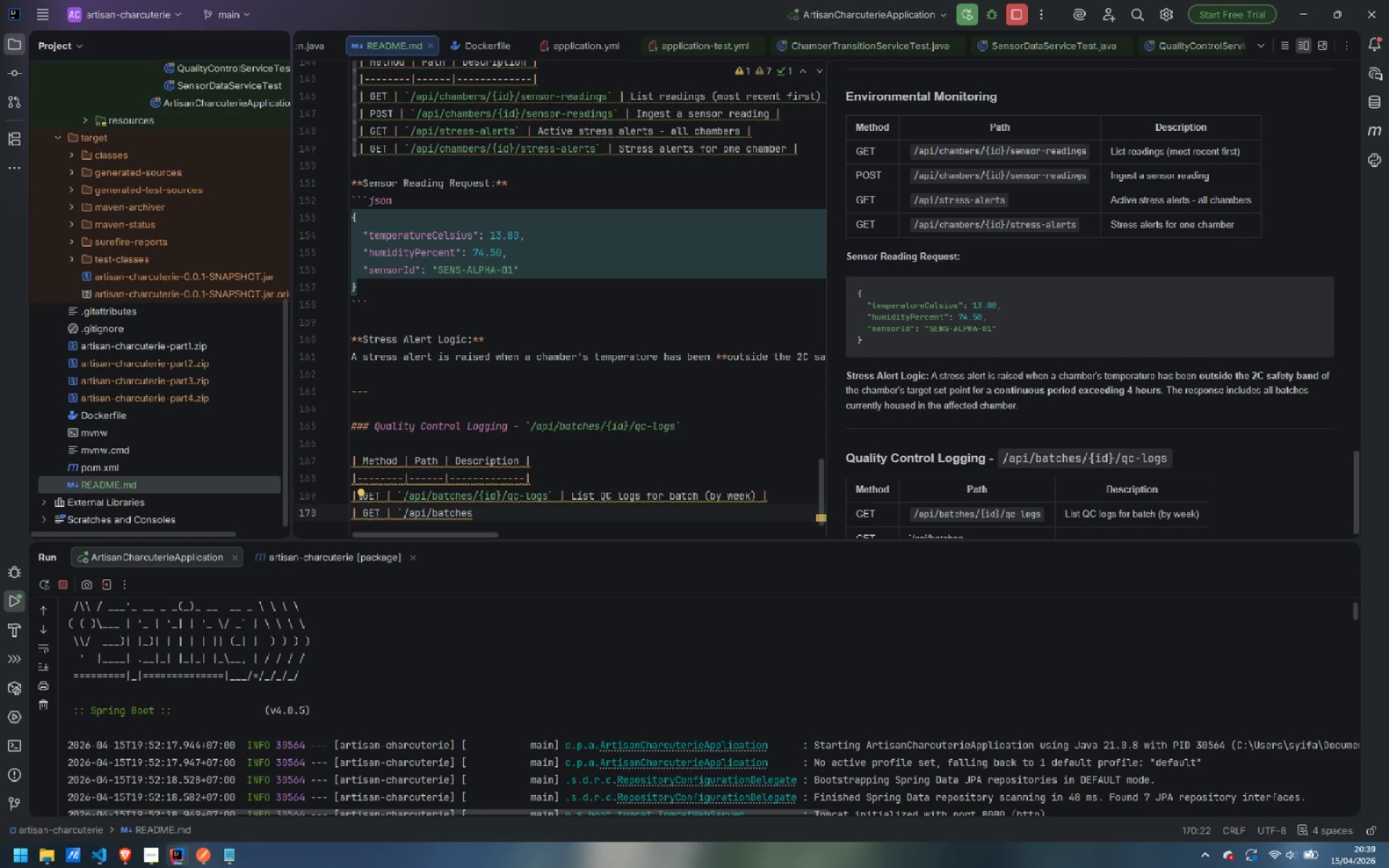 
wait(16.33)
 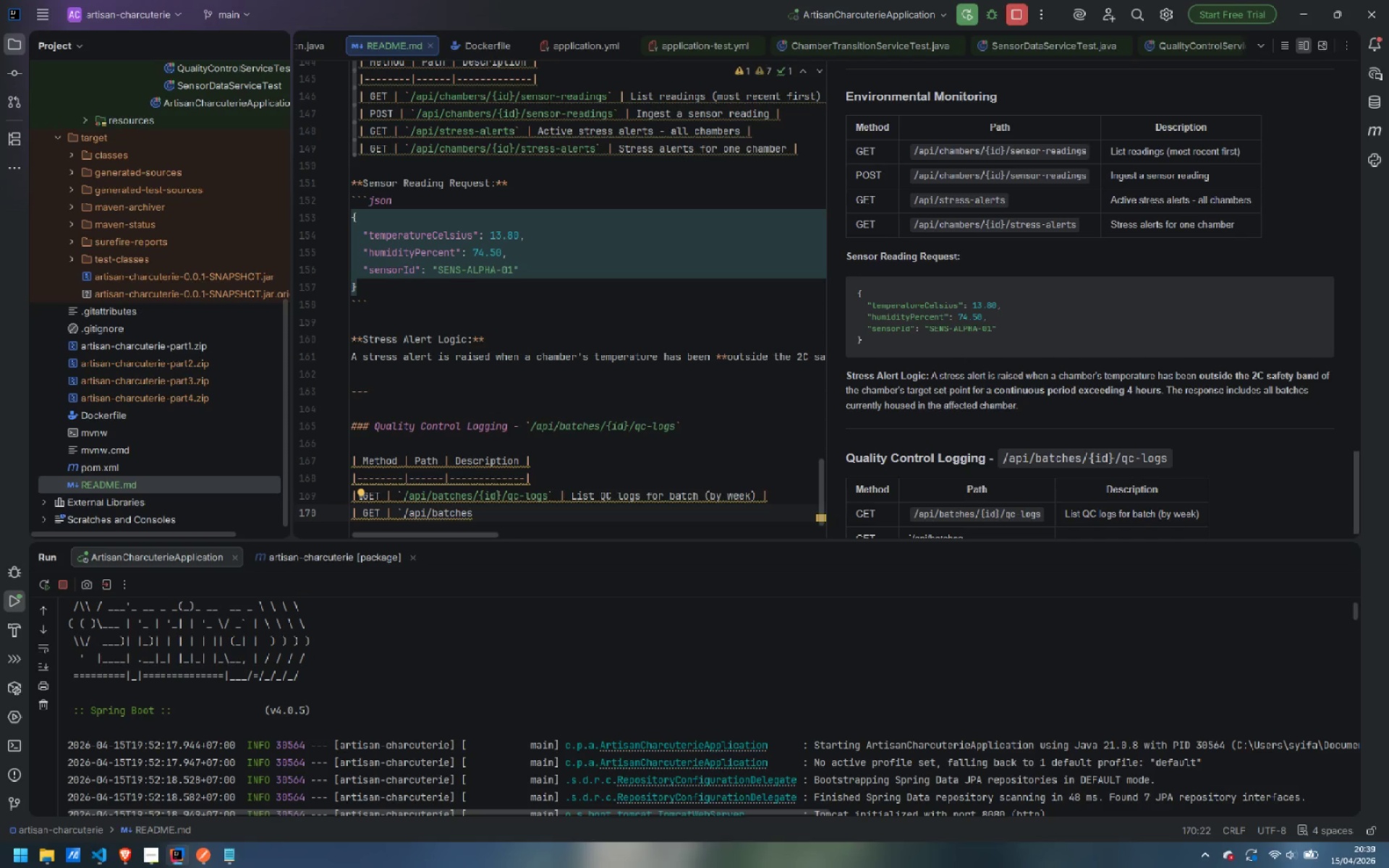 
key(Slash)
 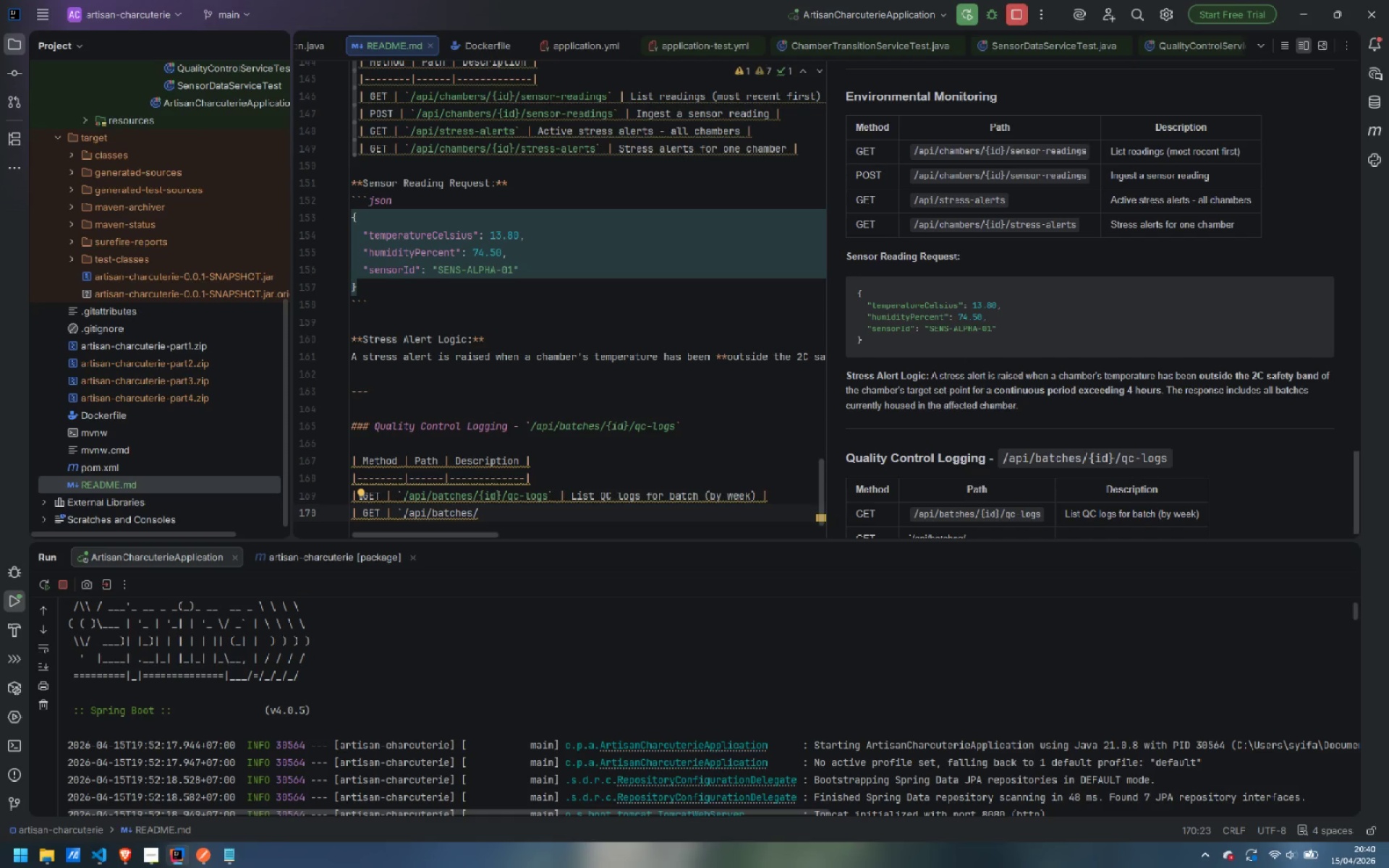 
wait(17.77)
 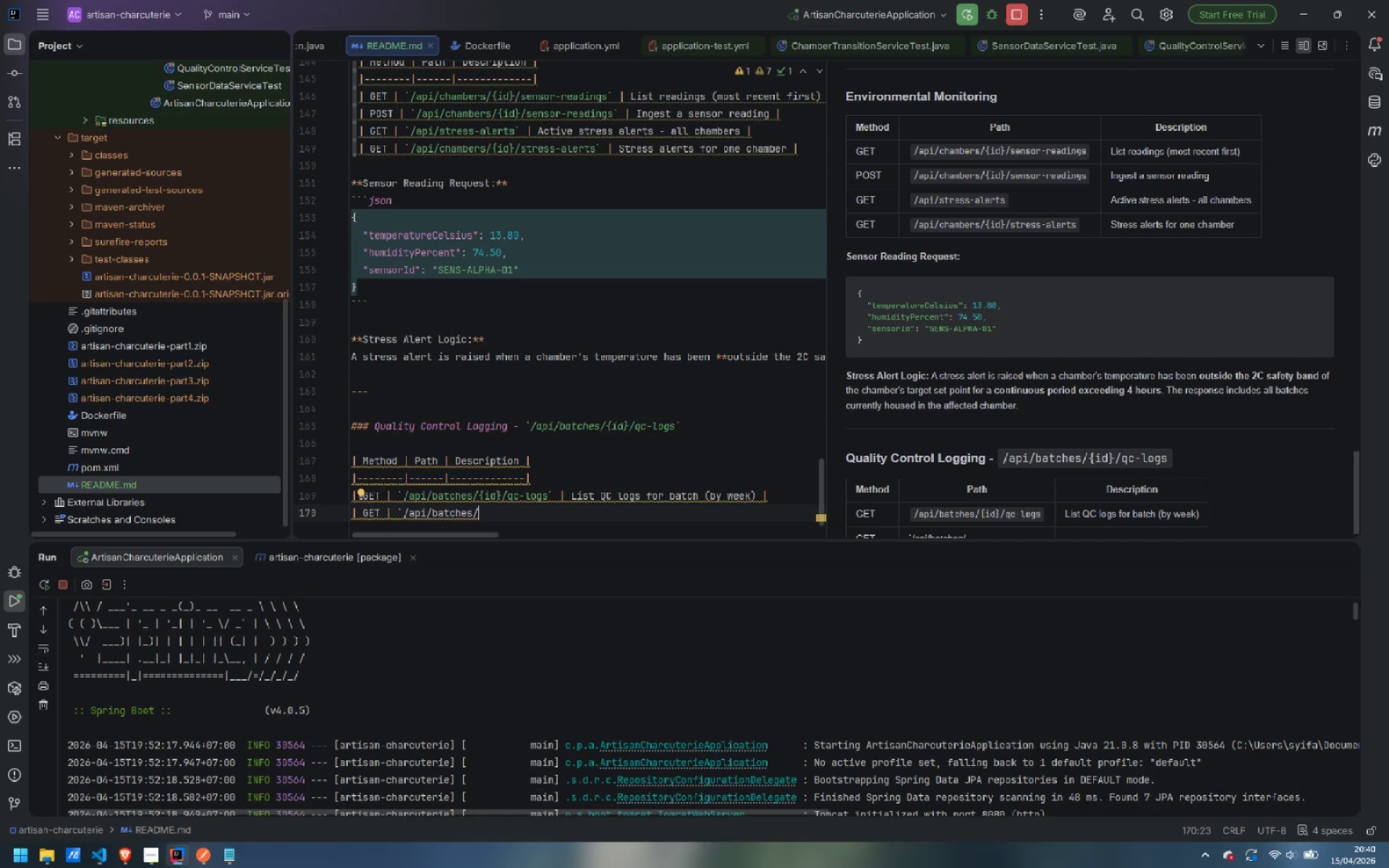 
key(Shift+BracketLeft)
 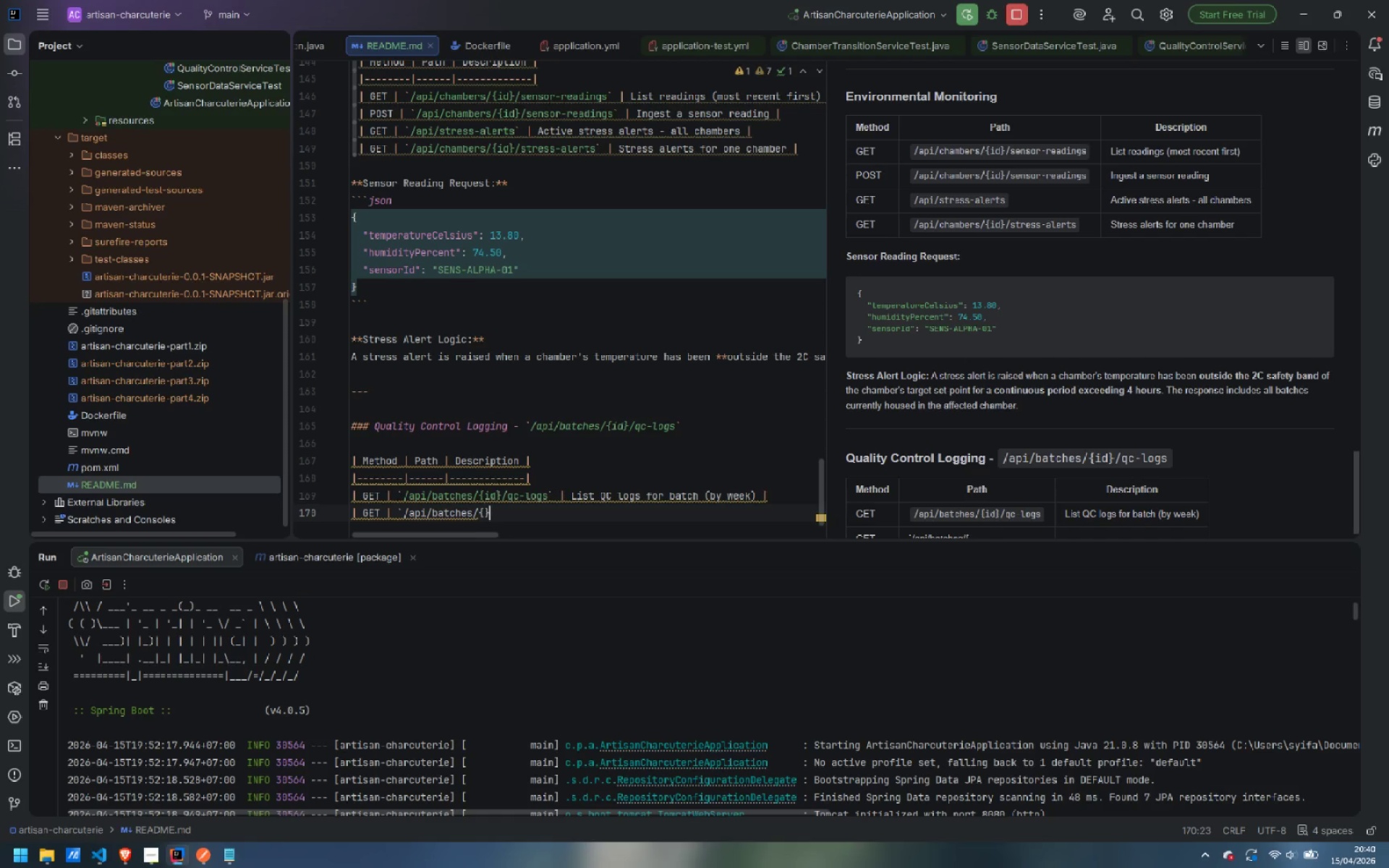 
key(Shift+BracketRight)
 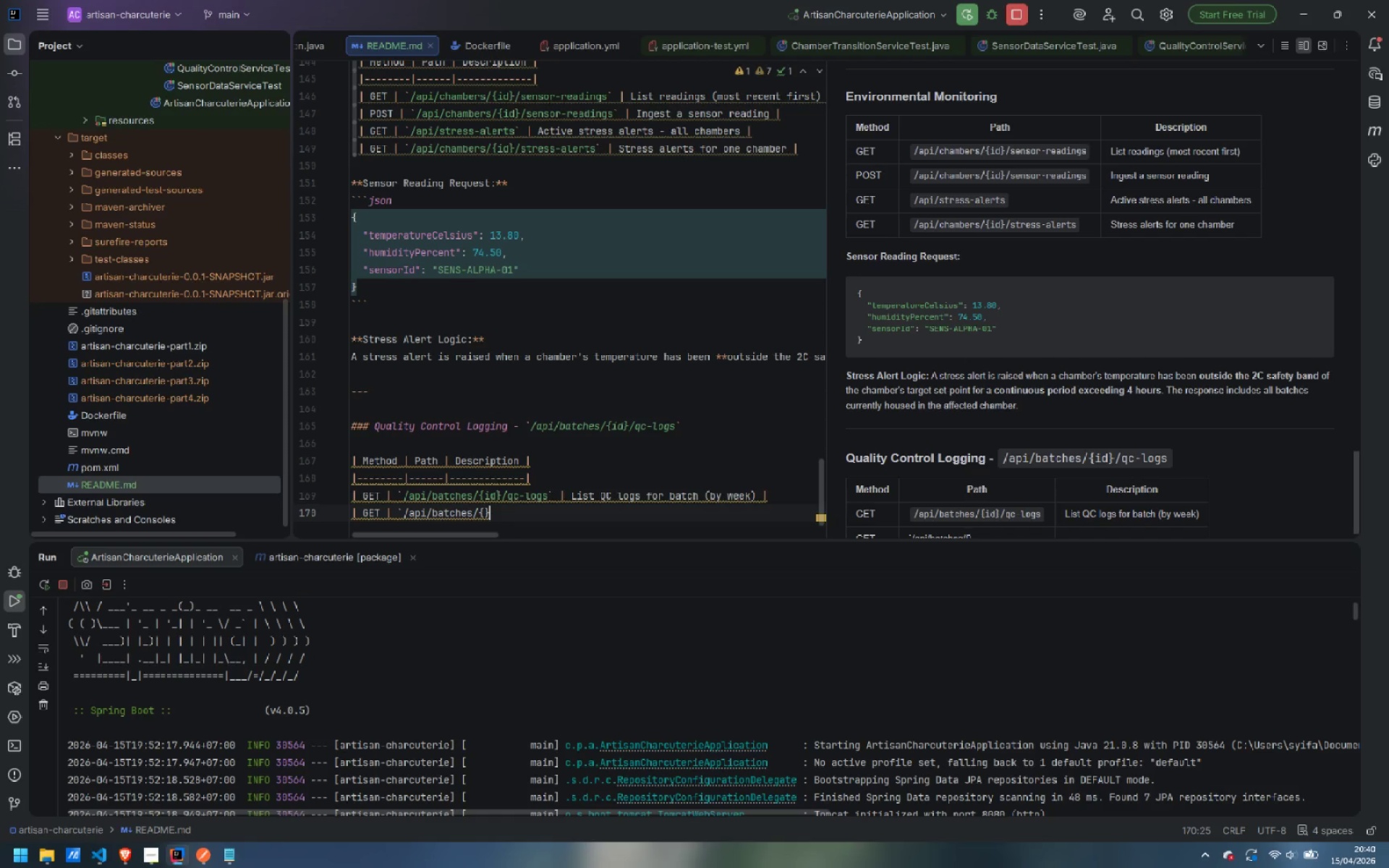 
key(ArrowLeft)
 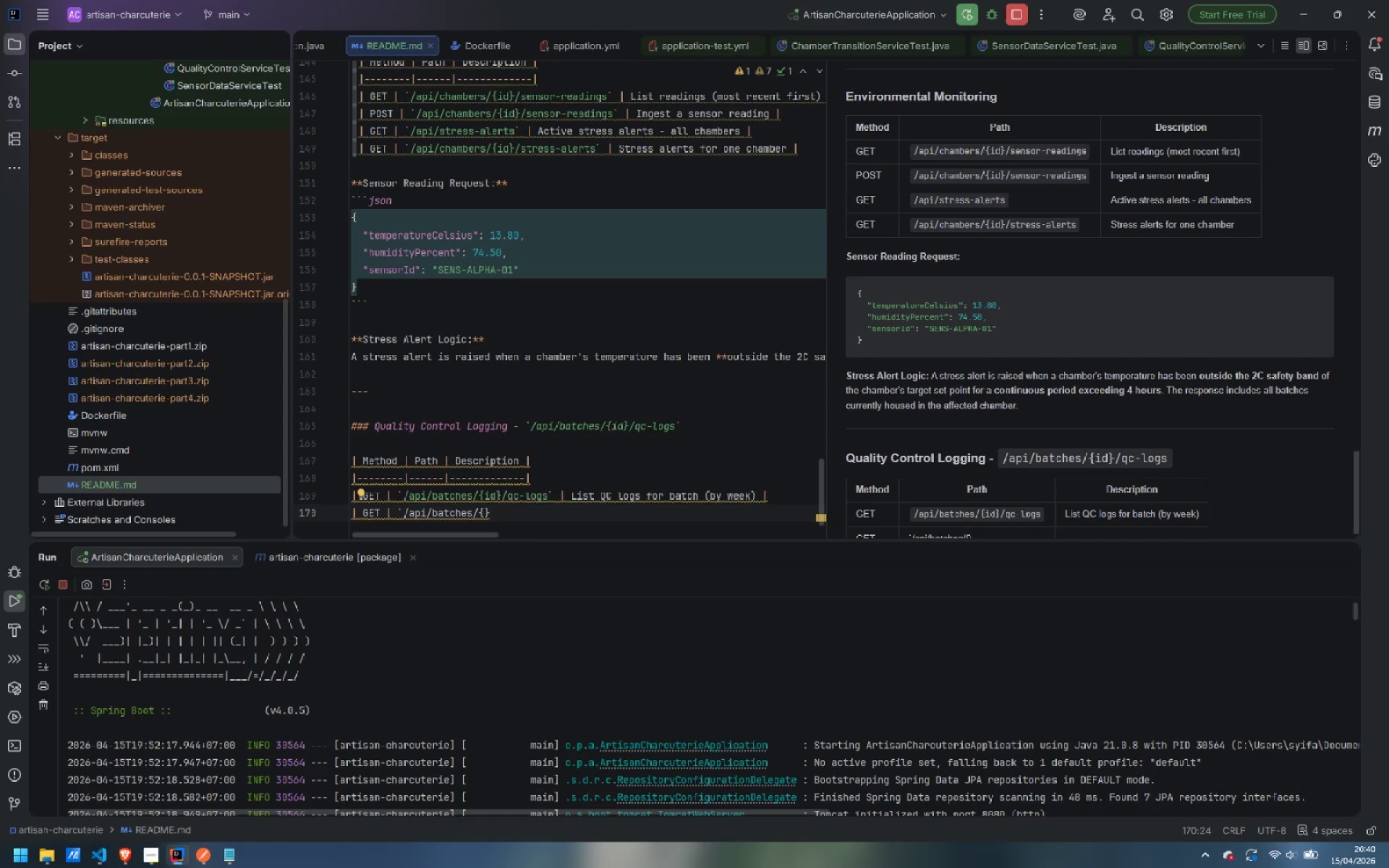 
type(id)
 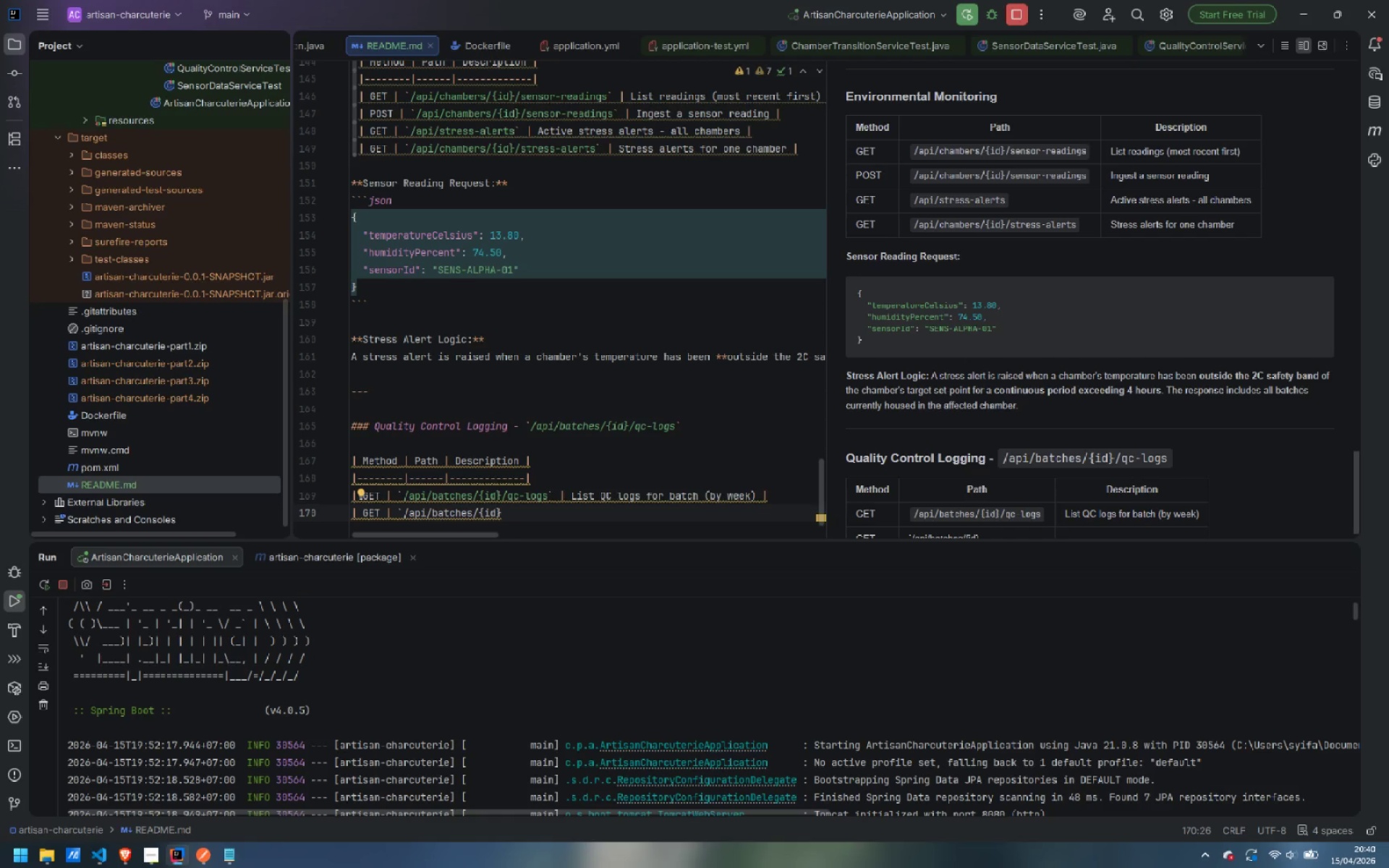 
wait(5.86)
 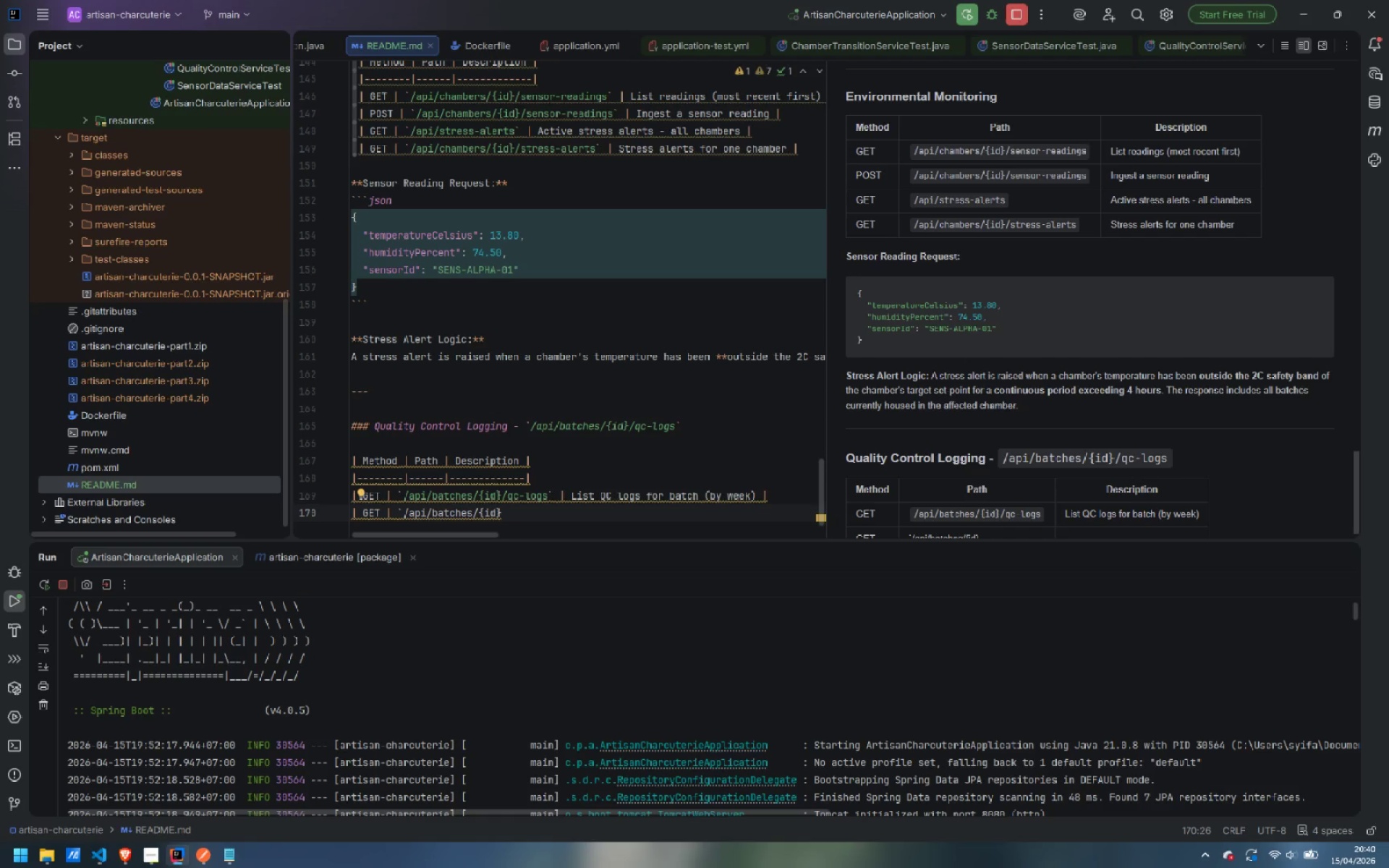 
key(ArrowRight)
 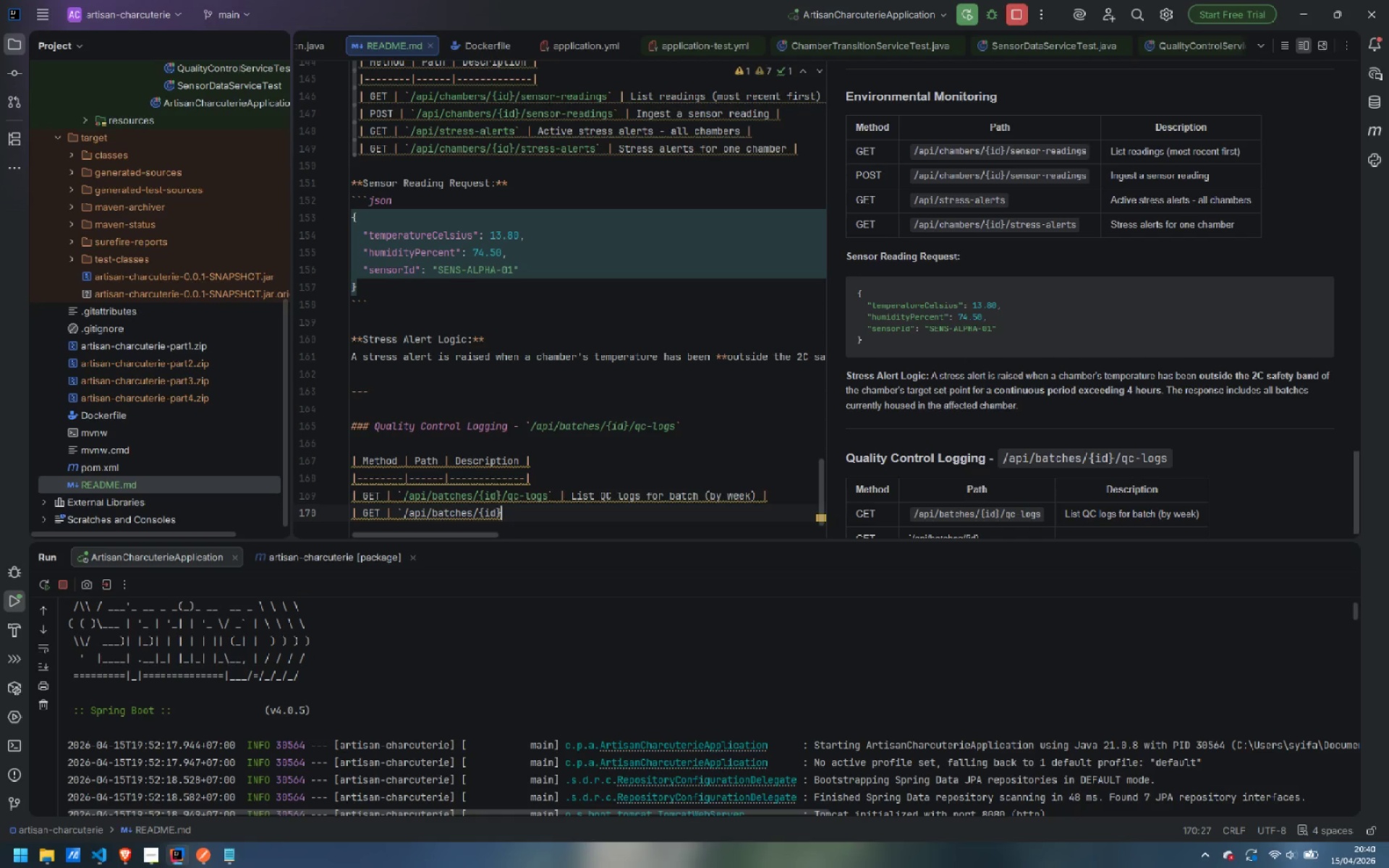 
type(/qc-logs/{})
 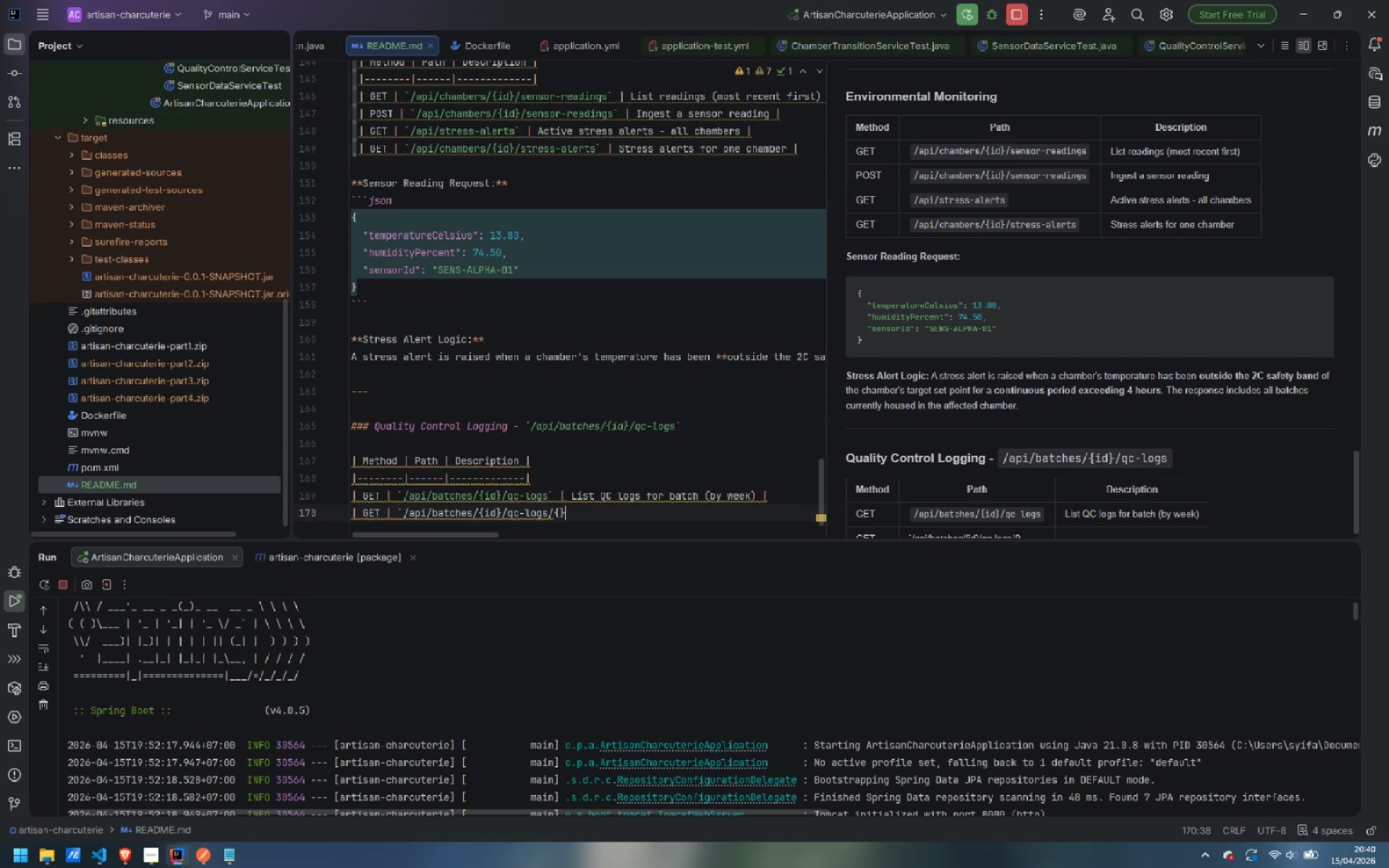 
key(ArrowLeft)
 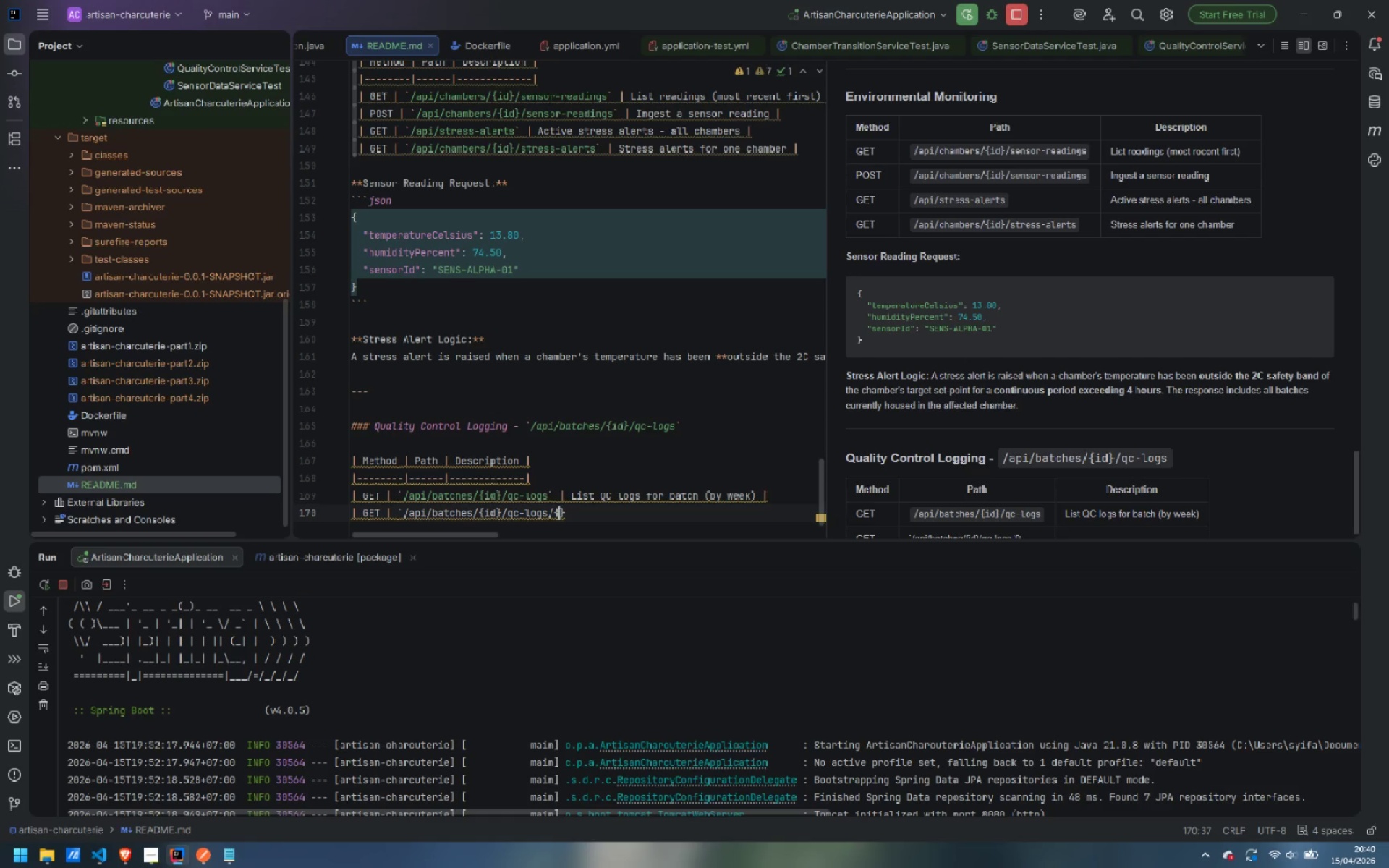 
type(logId)
 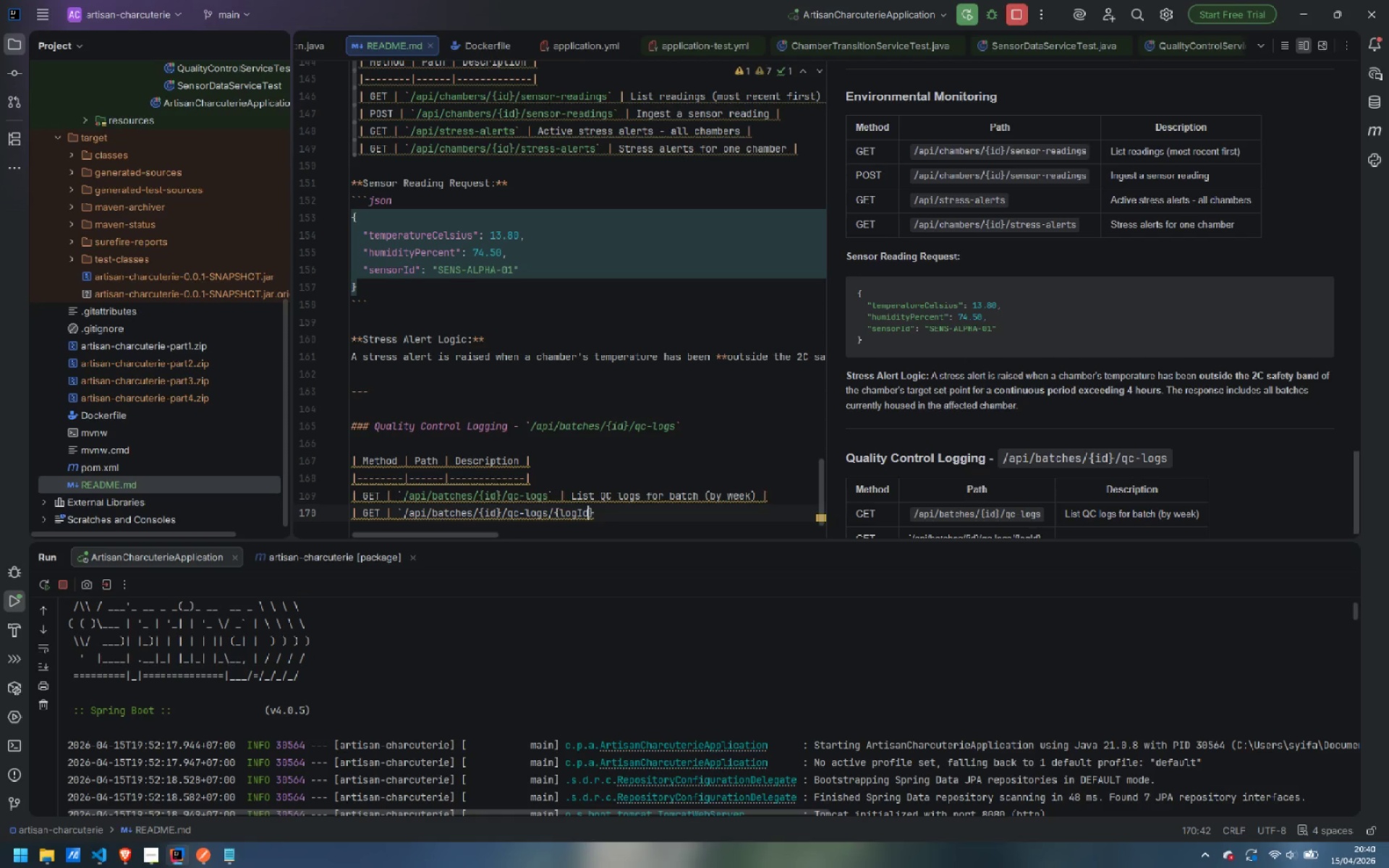 
key(ArrowRight)
 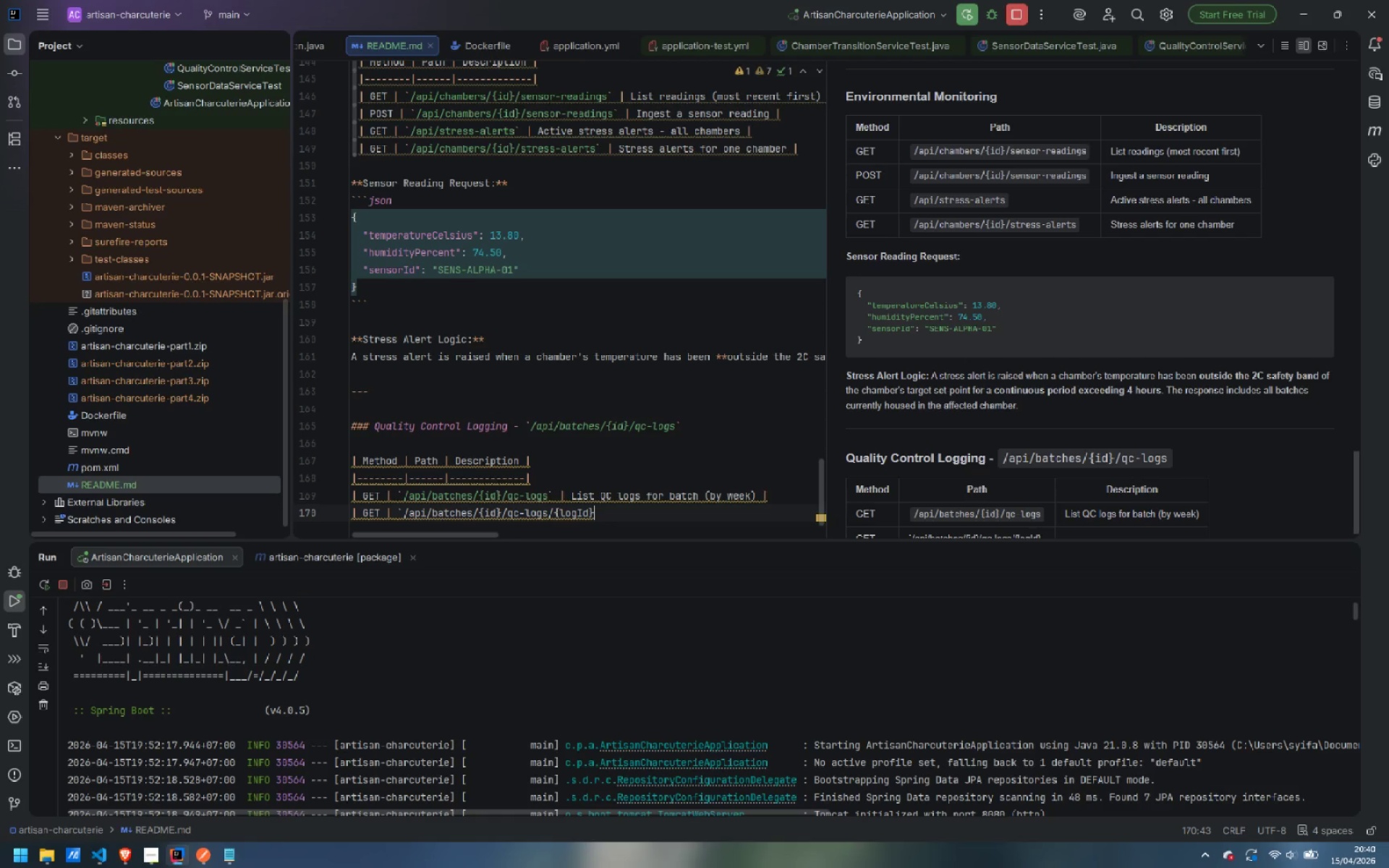 
type(` | Get single log wnter)
key(Backspace)
key(Backspace)
key(Backspace)
key(Backspace)
key(Backspace)
type(entry )
 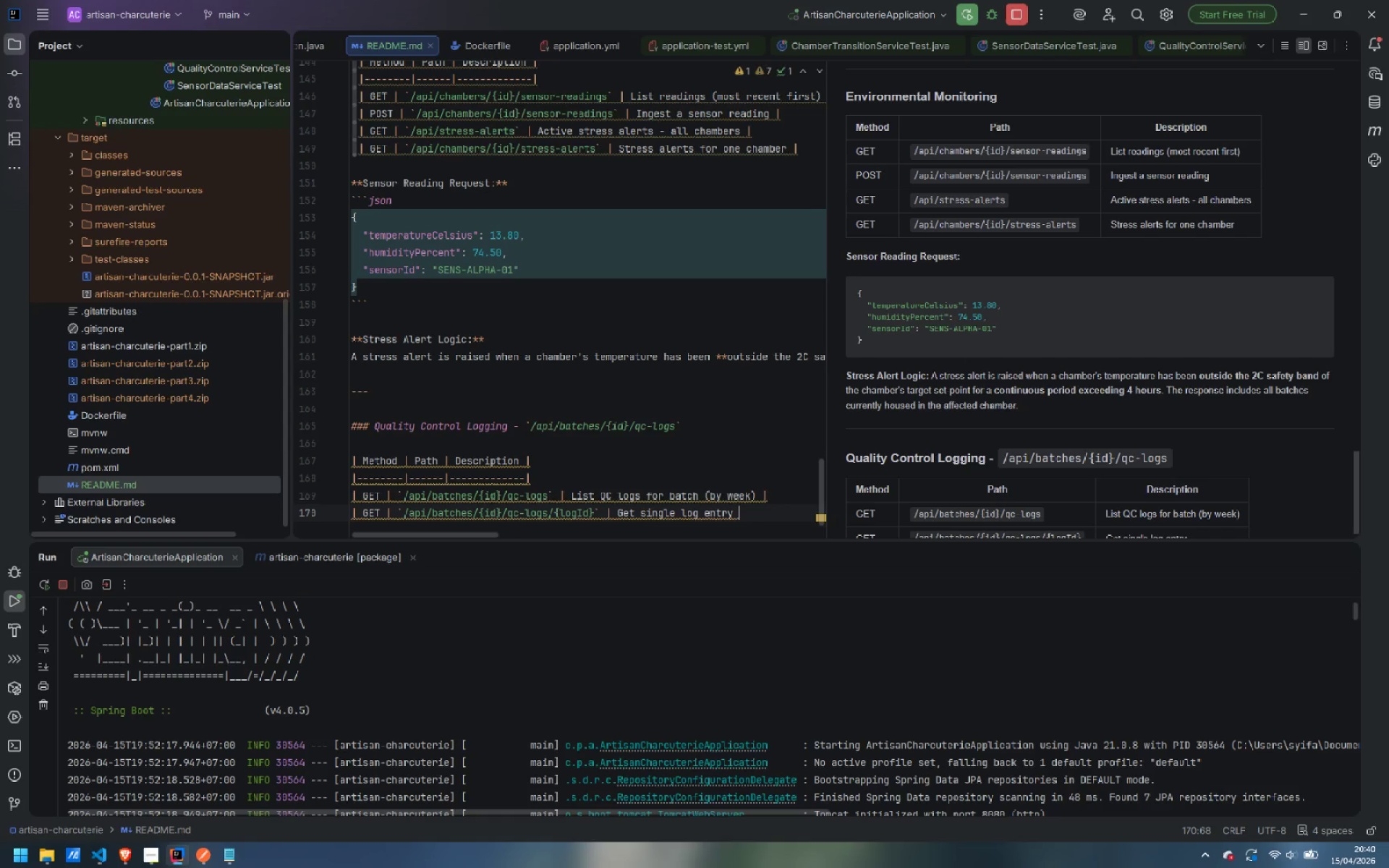 
key(Shift+Backslash)
 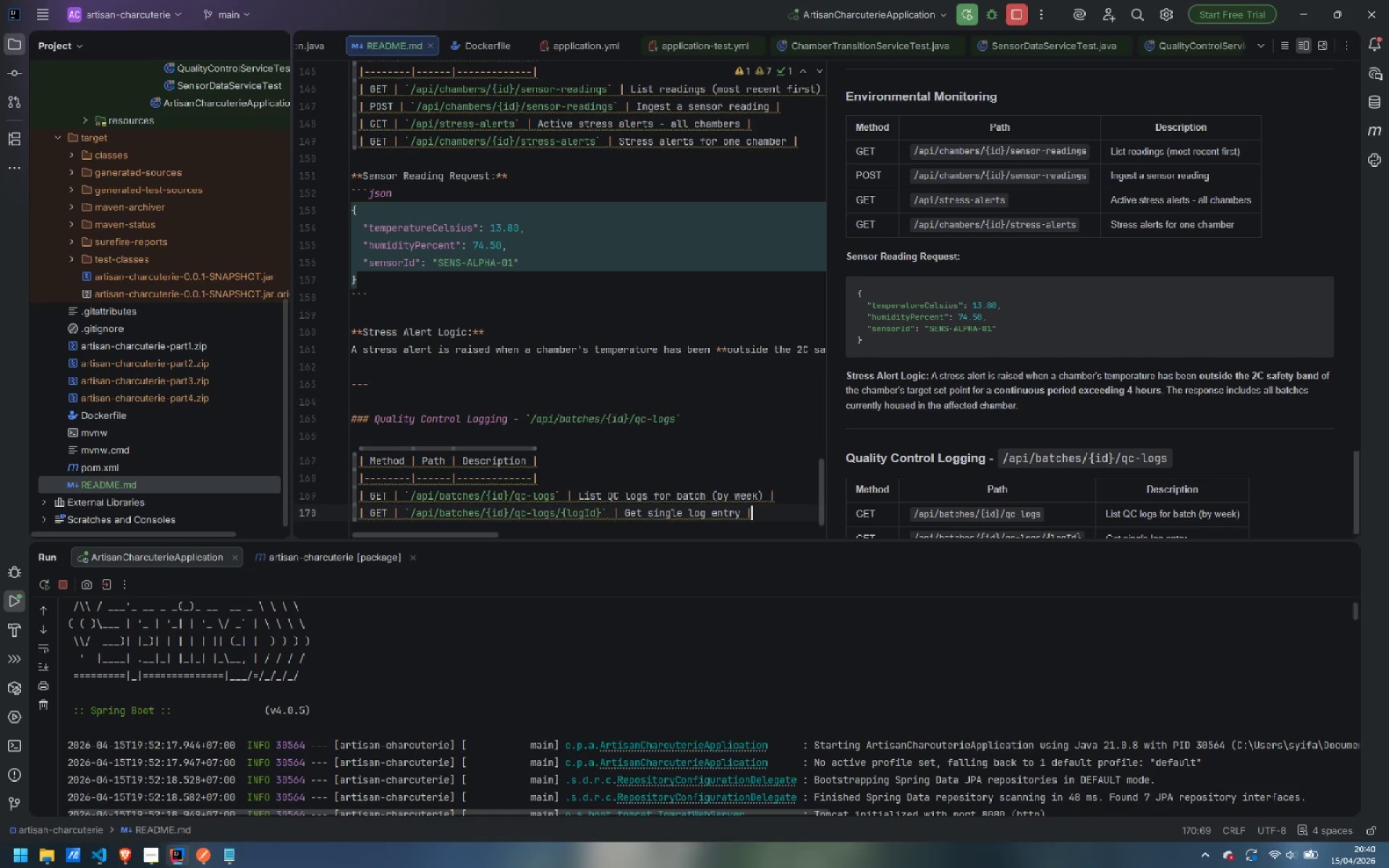 
key(Enter)
 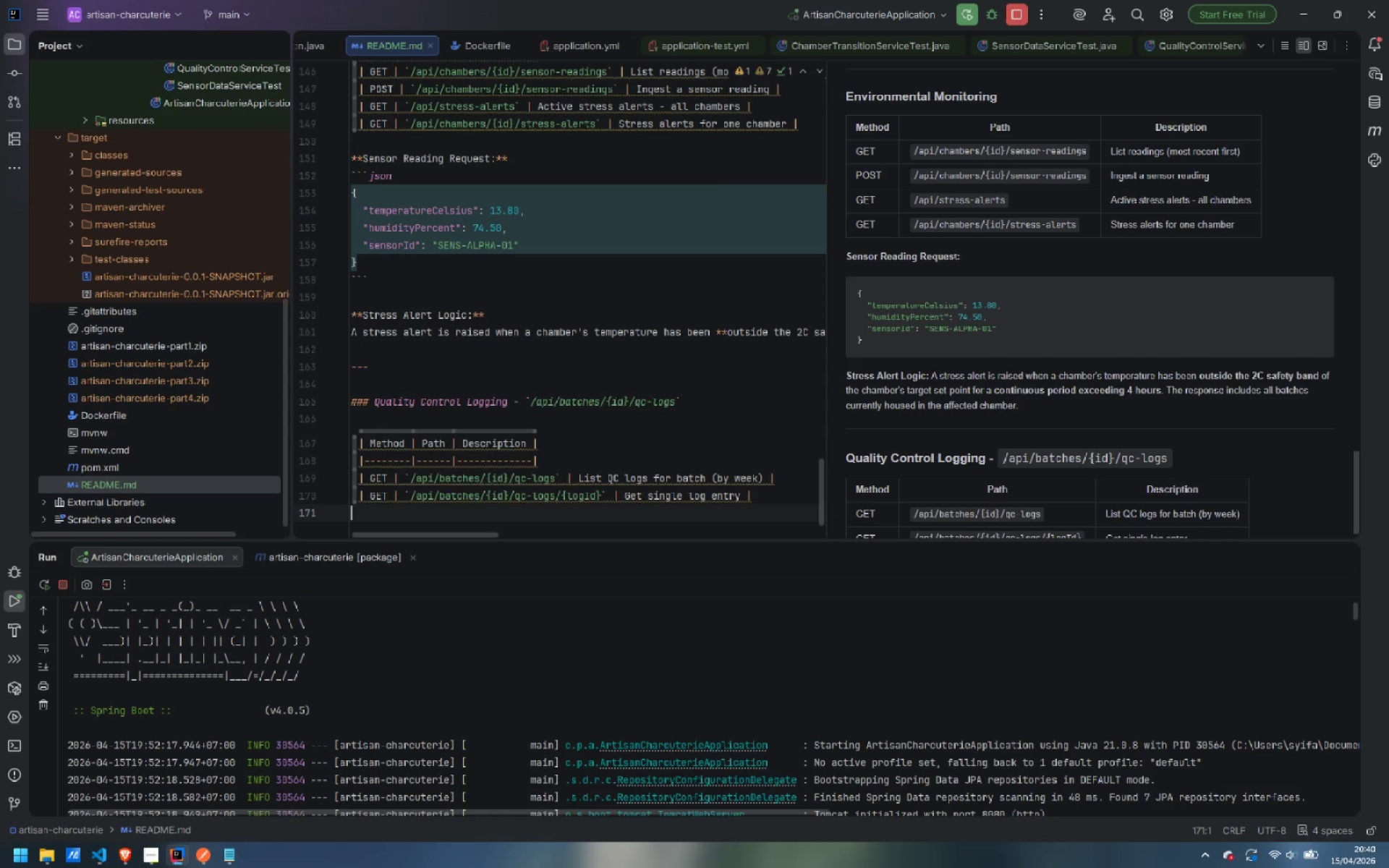 
type(| POST | `/api/batches/{})
 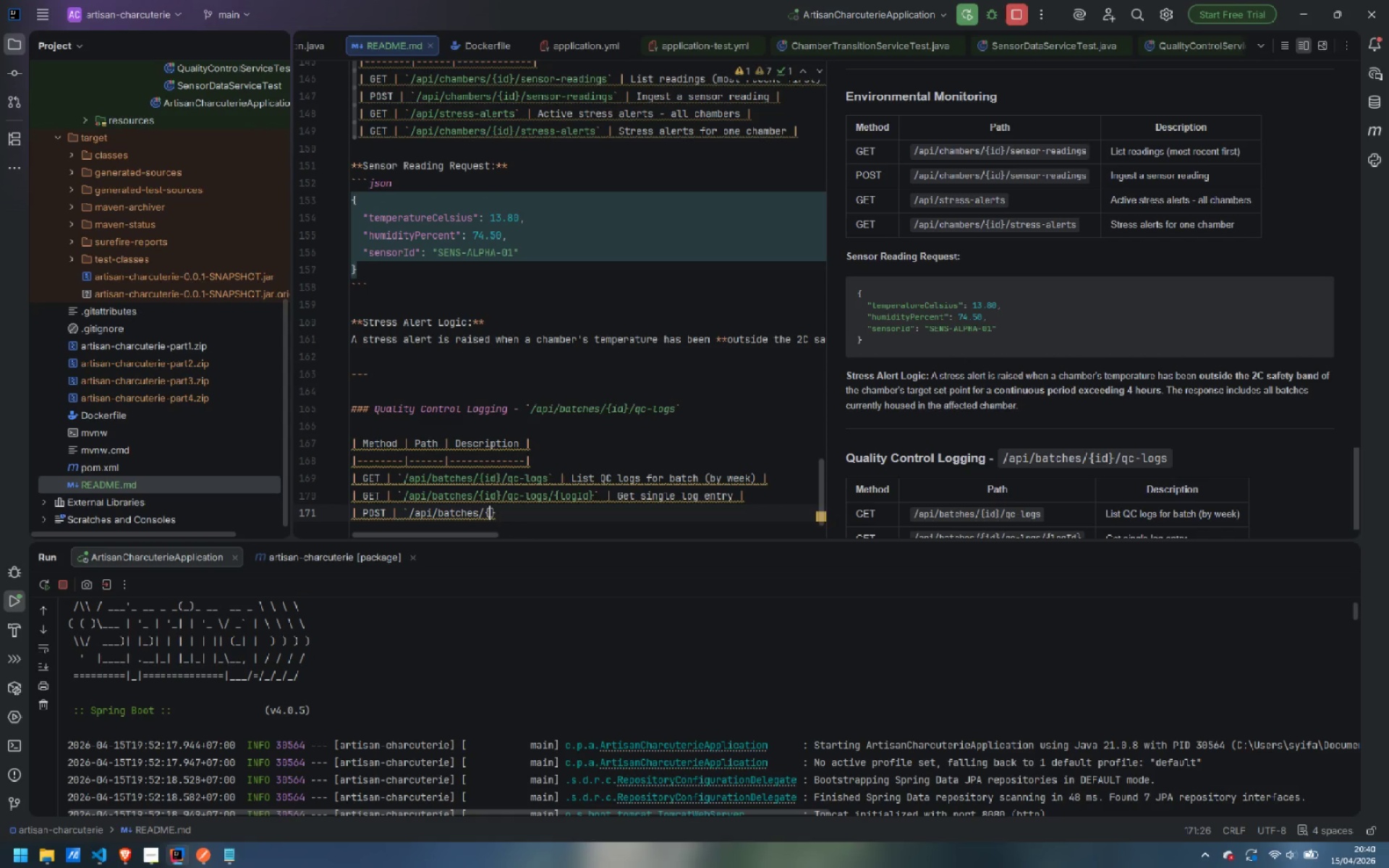 
 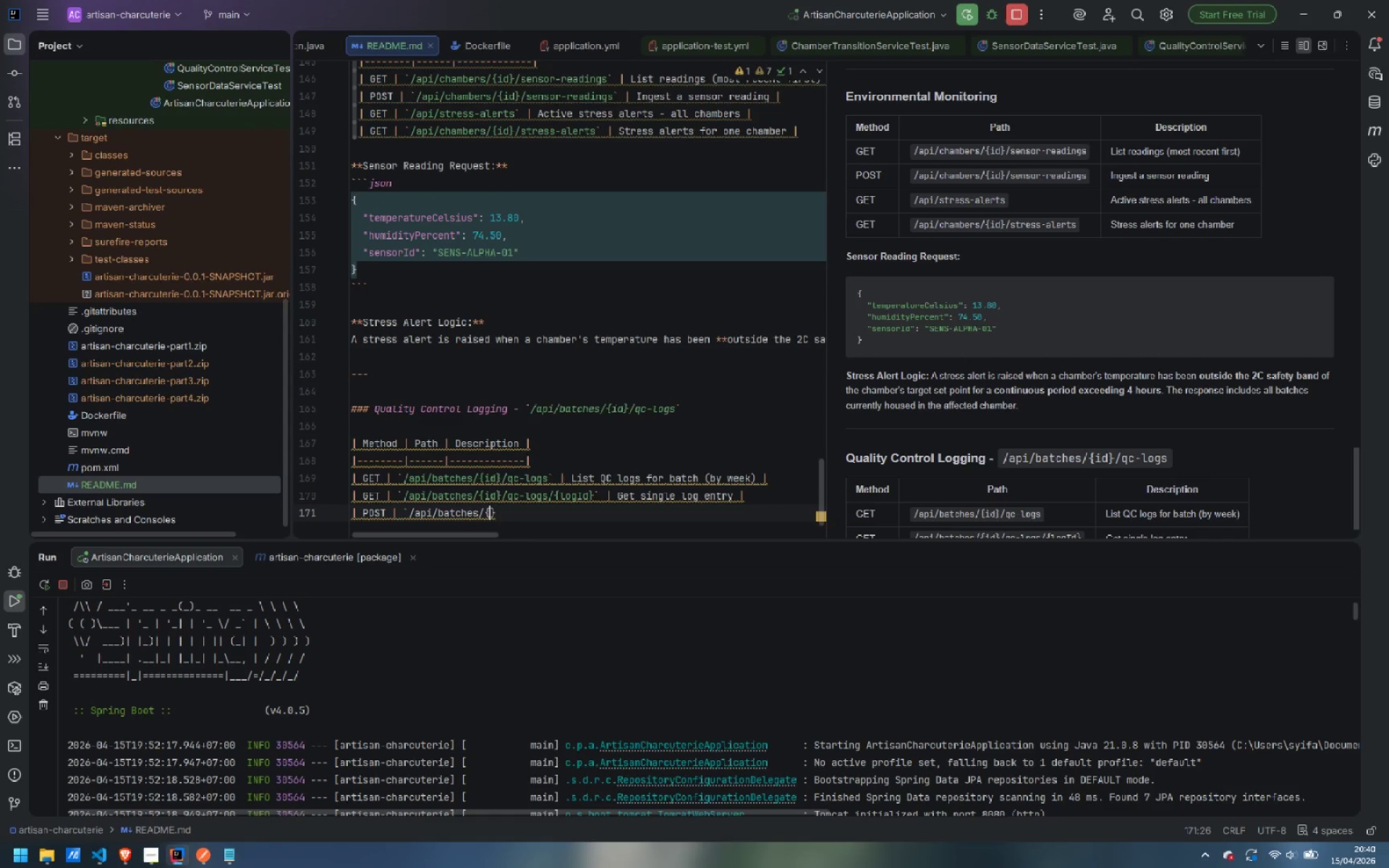 
key(ArrowLeft)
 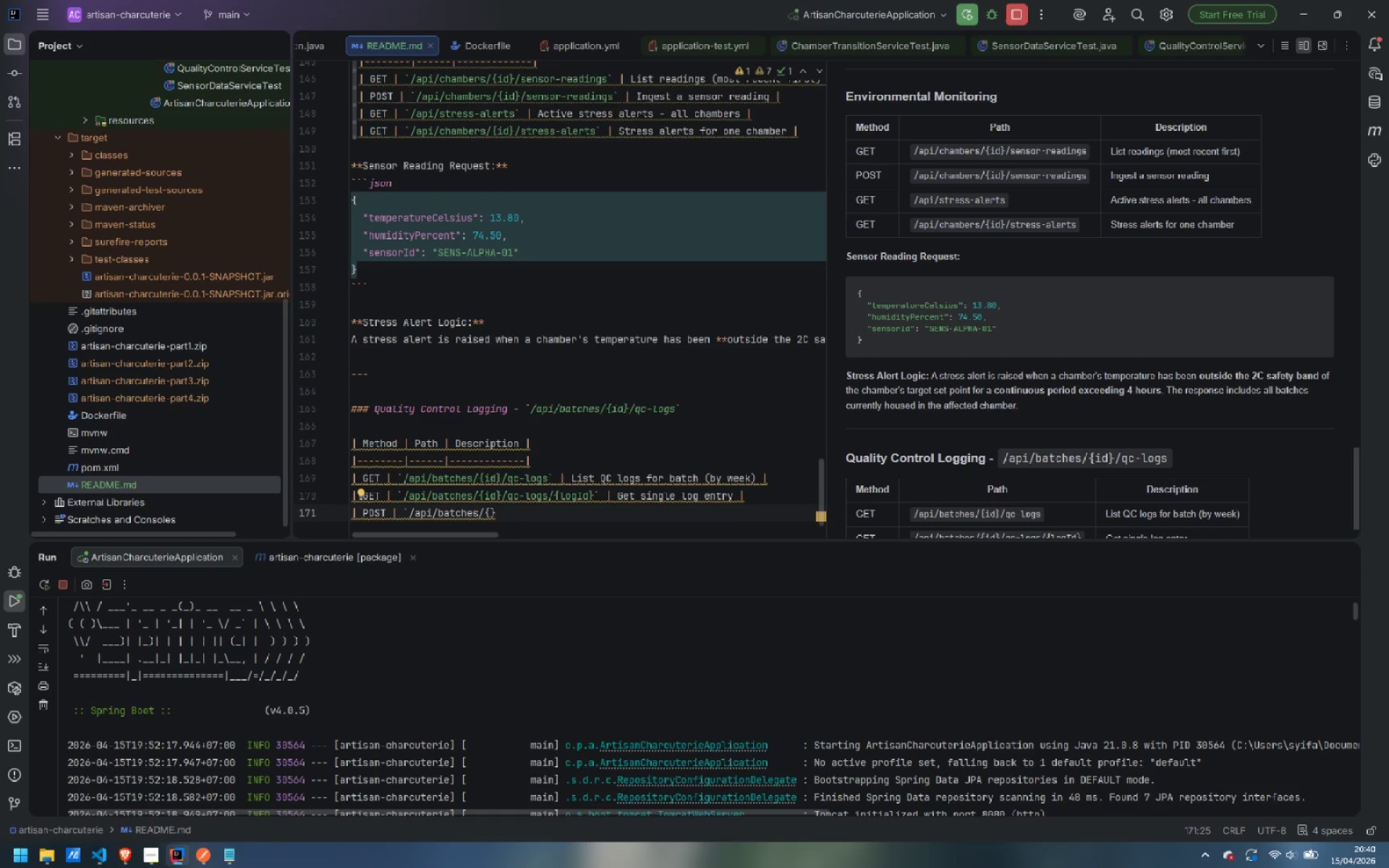 
type(id)
 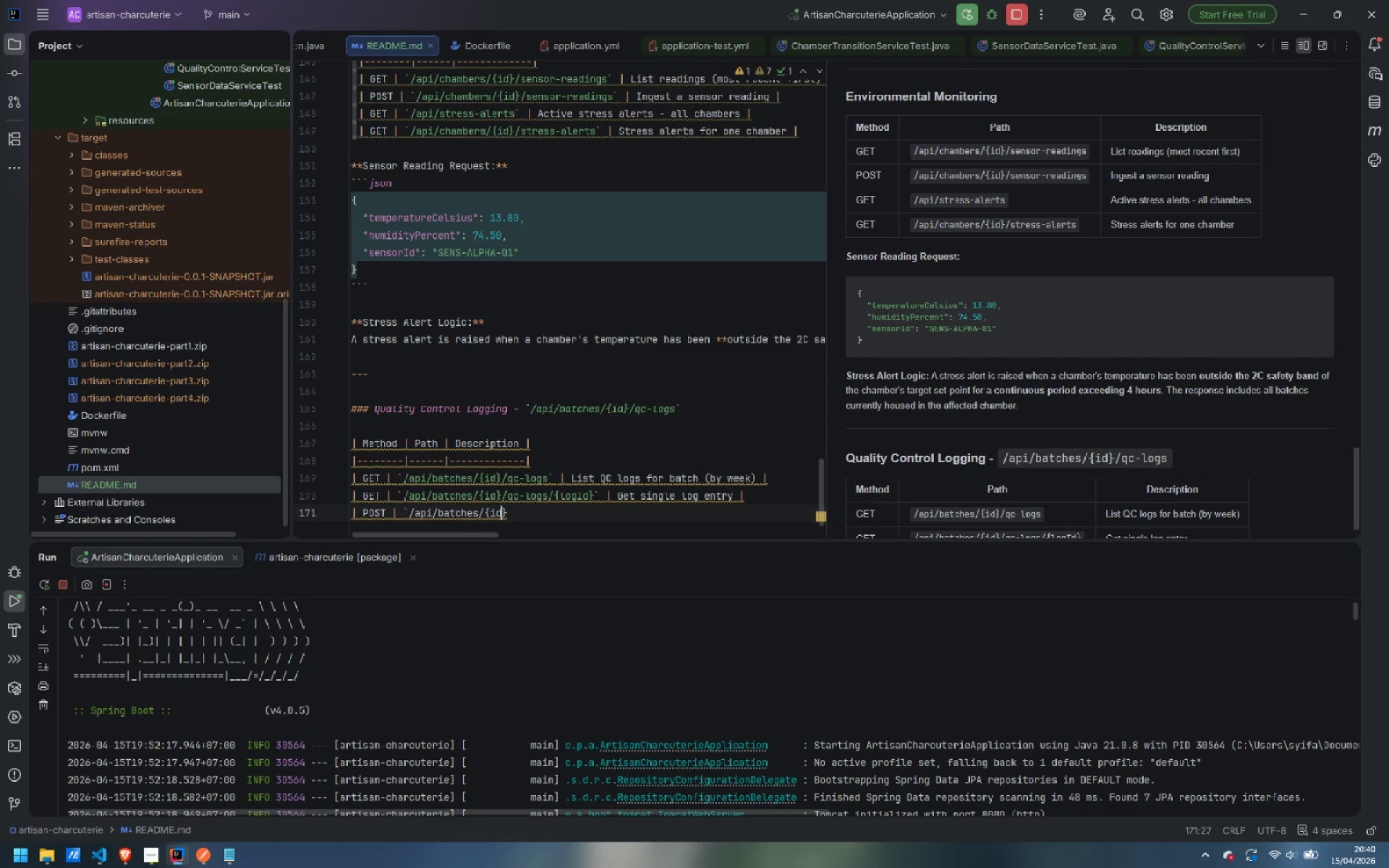 
key(ArrowRight)
 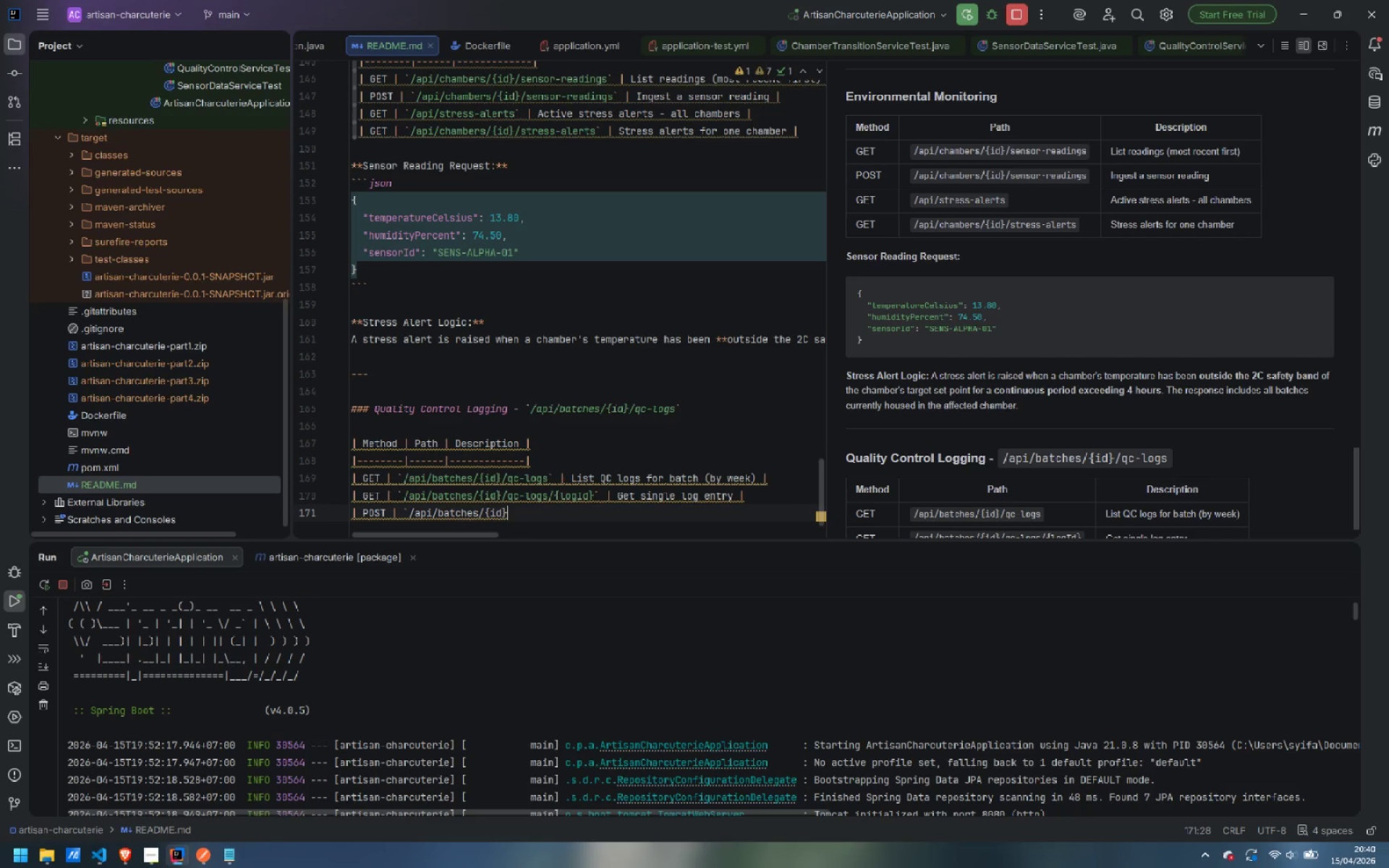 
type(/qc-logs` | File a new qc)
key(Backspace)
key(Backspace)
type(QC  log entry |)
 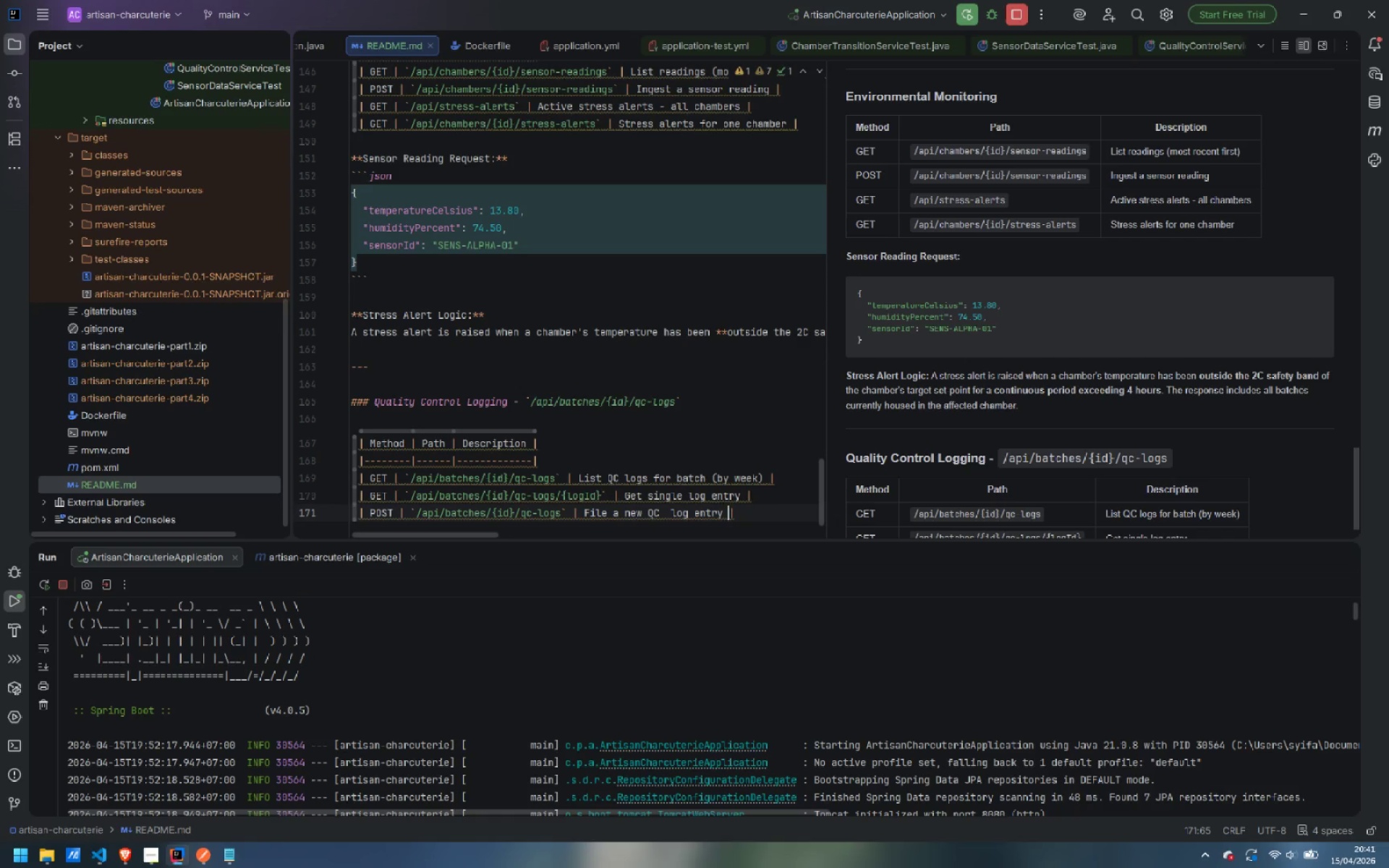 
key(Control+ArrowLeft)
 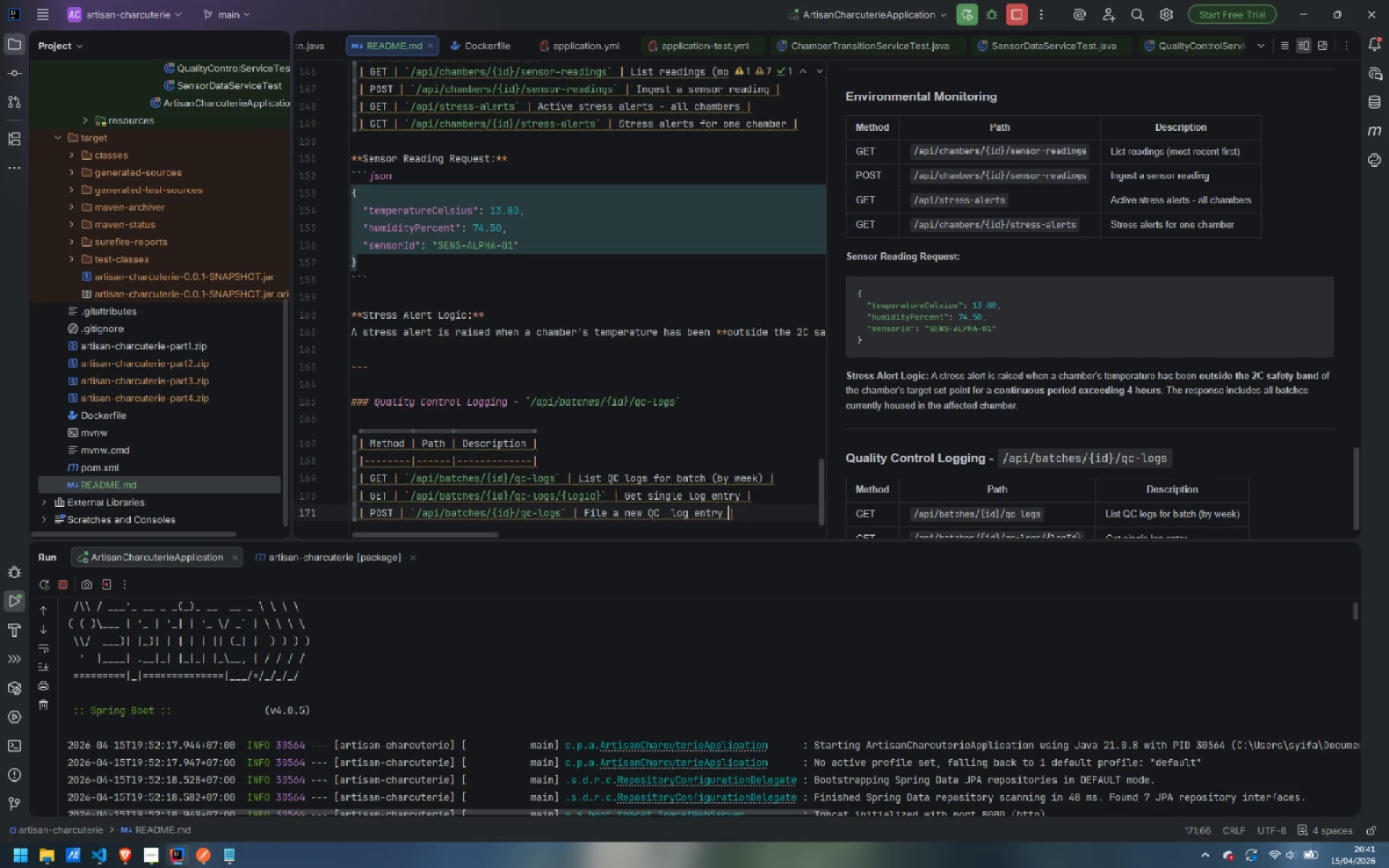 
key(Control+ArrowLeft)
 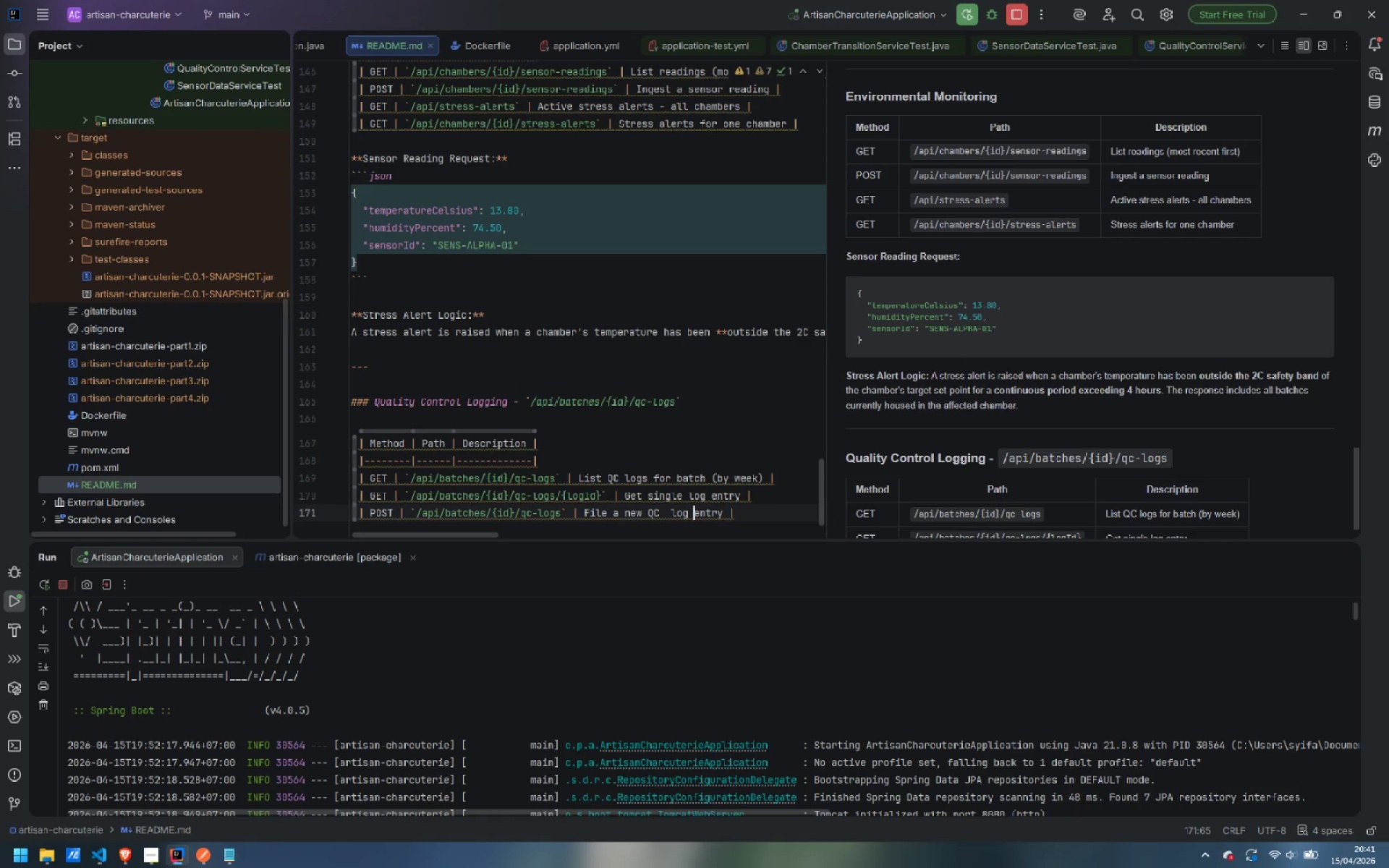 
key(Control+ArrowLeft)
 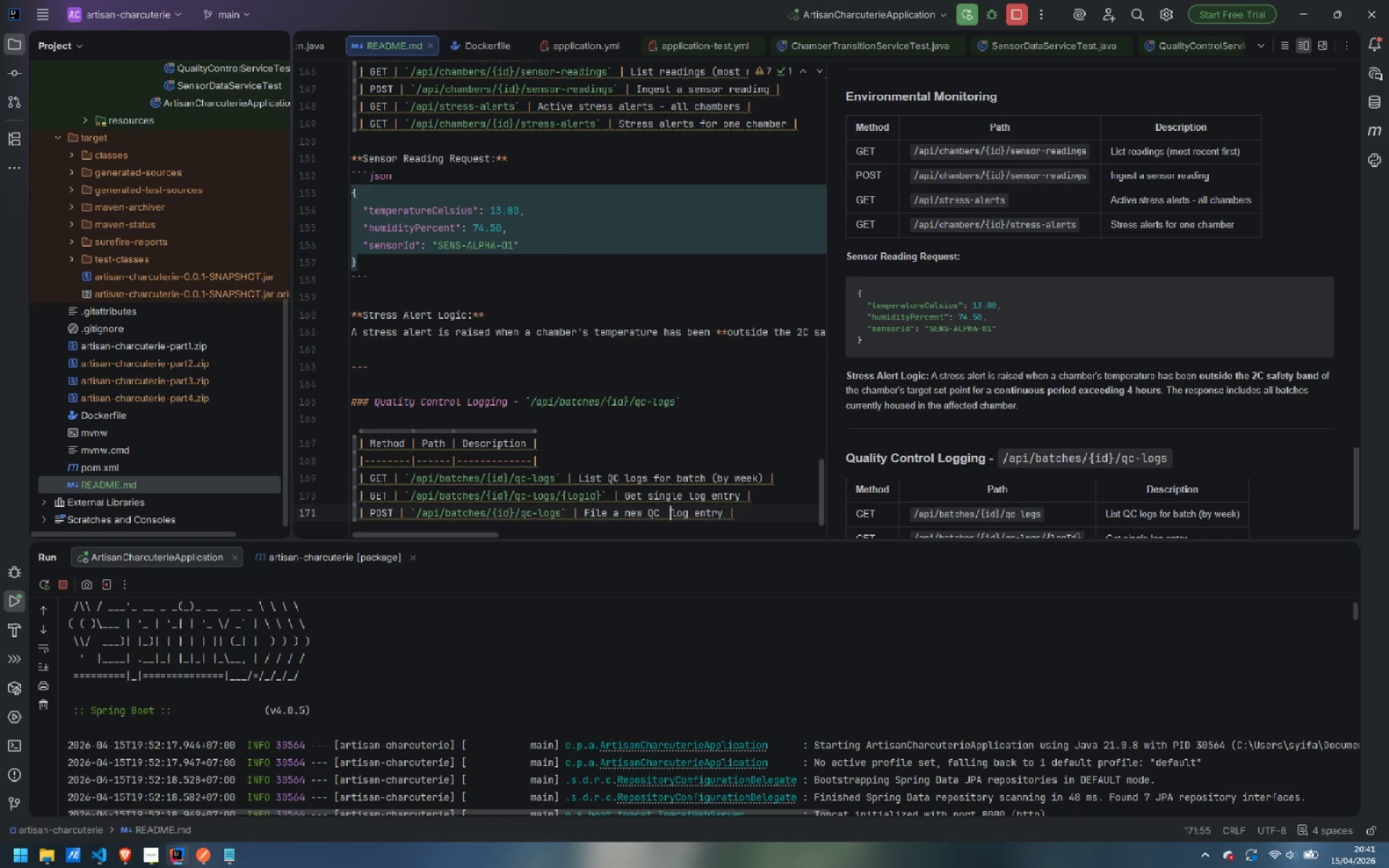 
key(Backspace)
 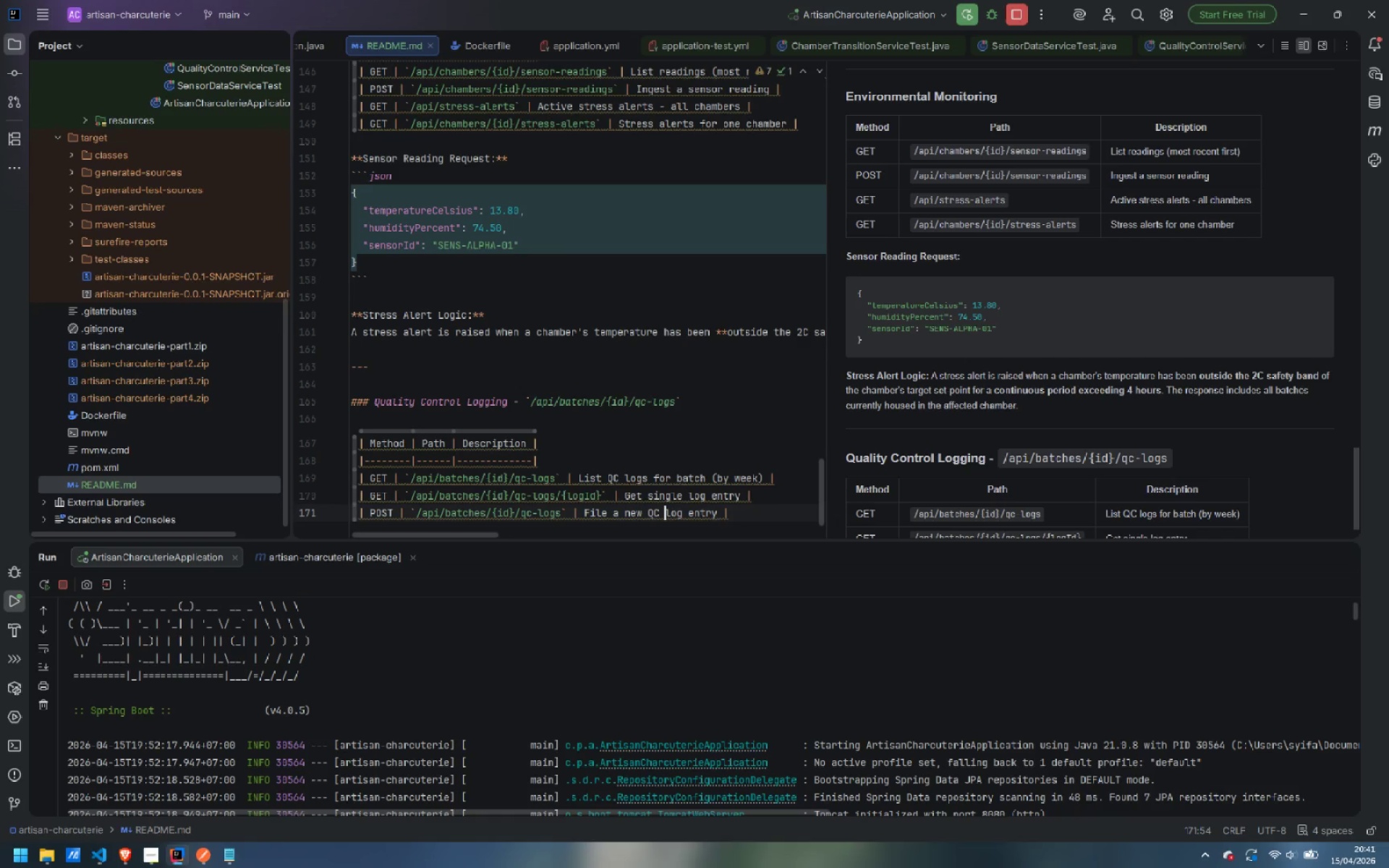 
key(Control+ArrowRight)
 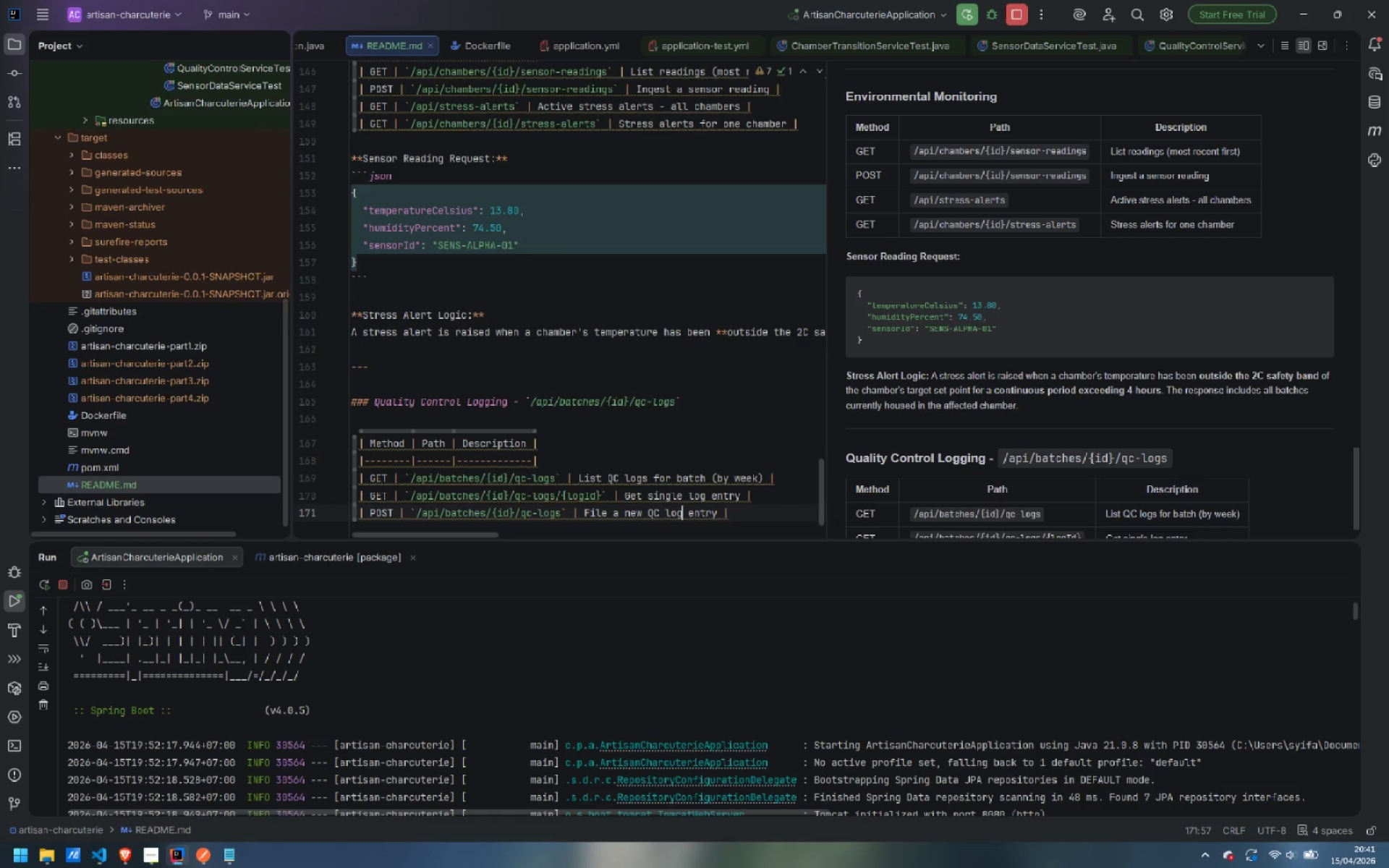 
key(Control+ArrowRight)
 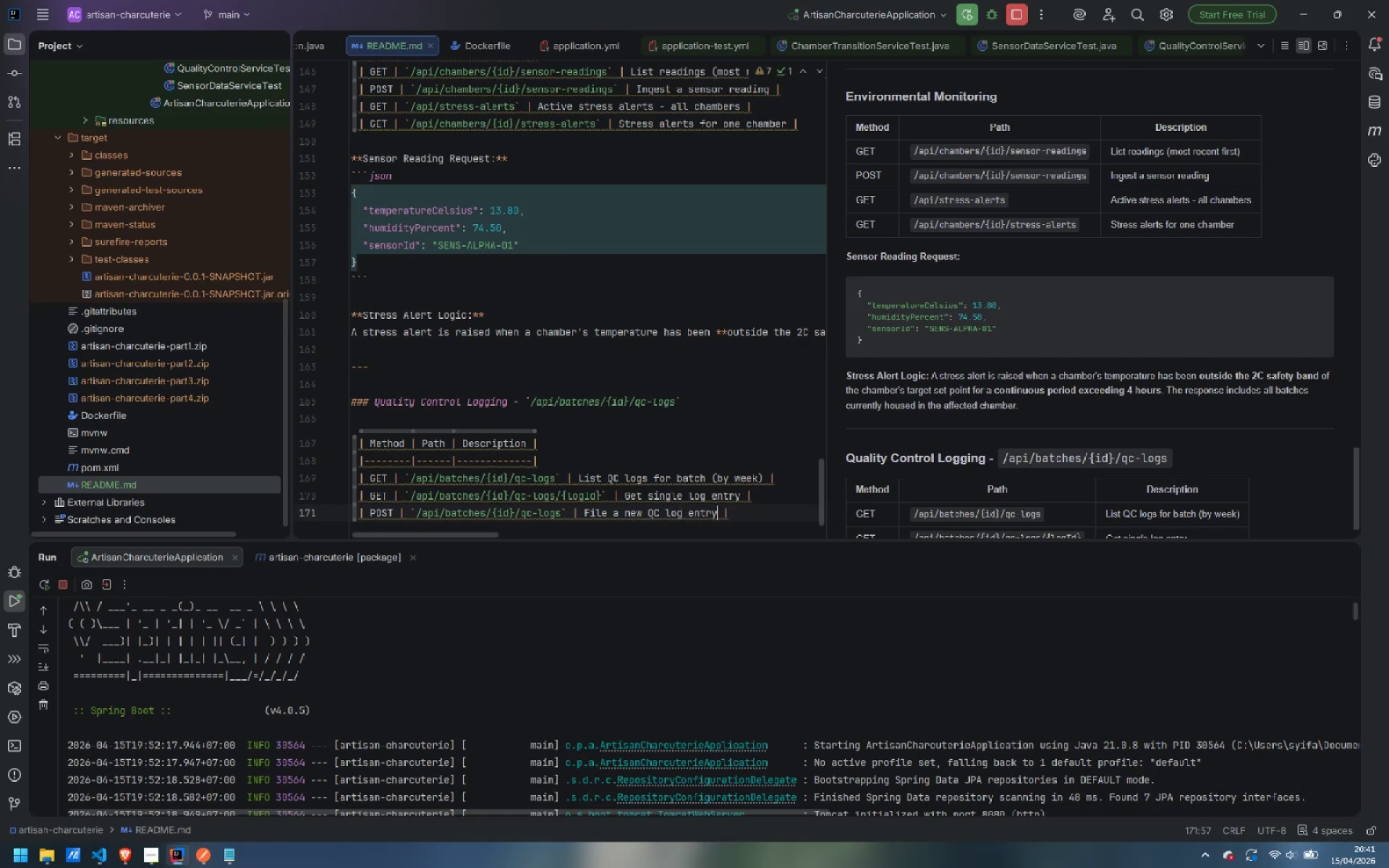 
key(Control+ArrowRight)
 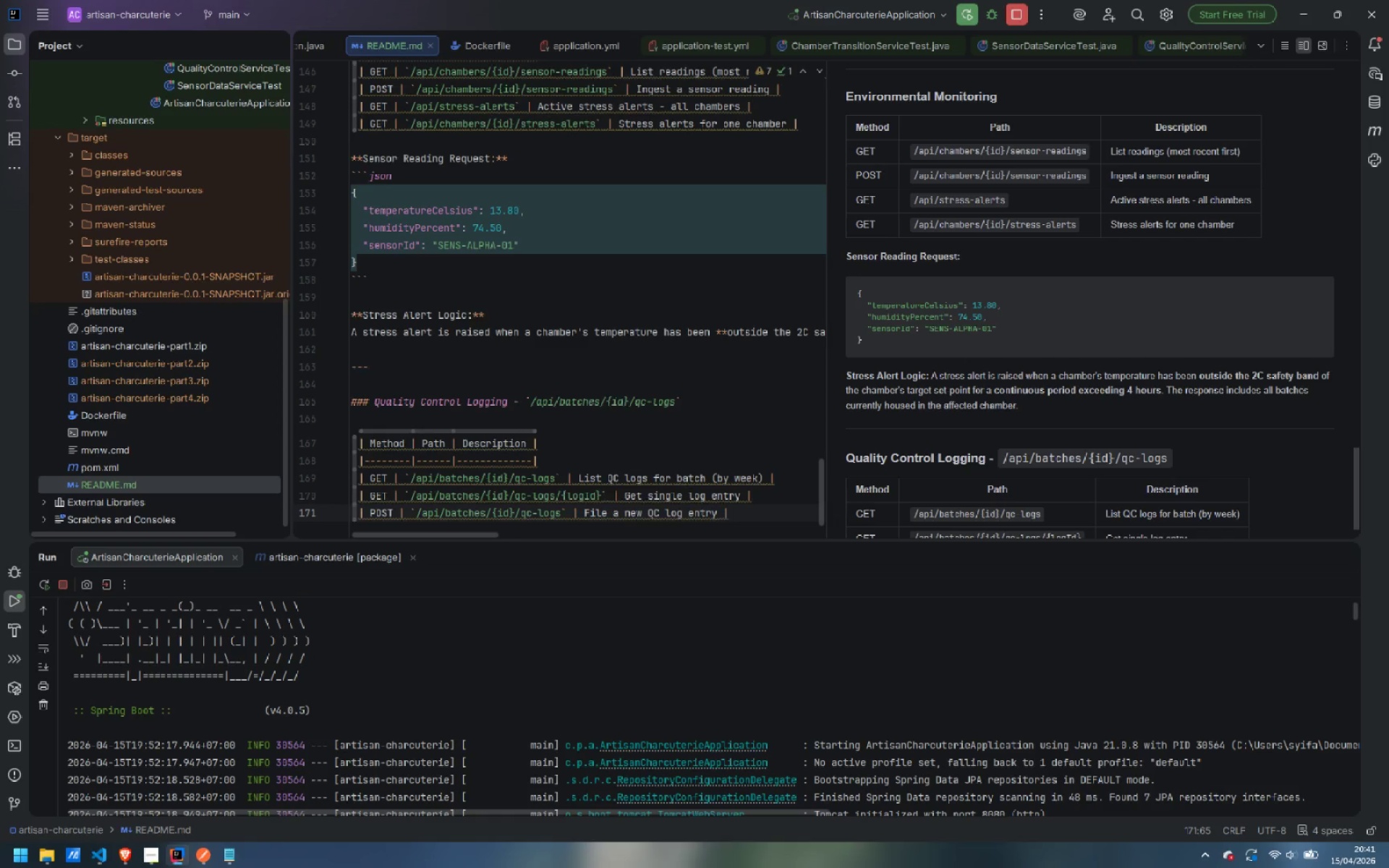 
key(Enter)
 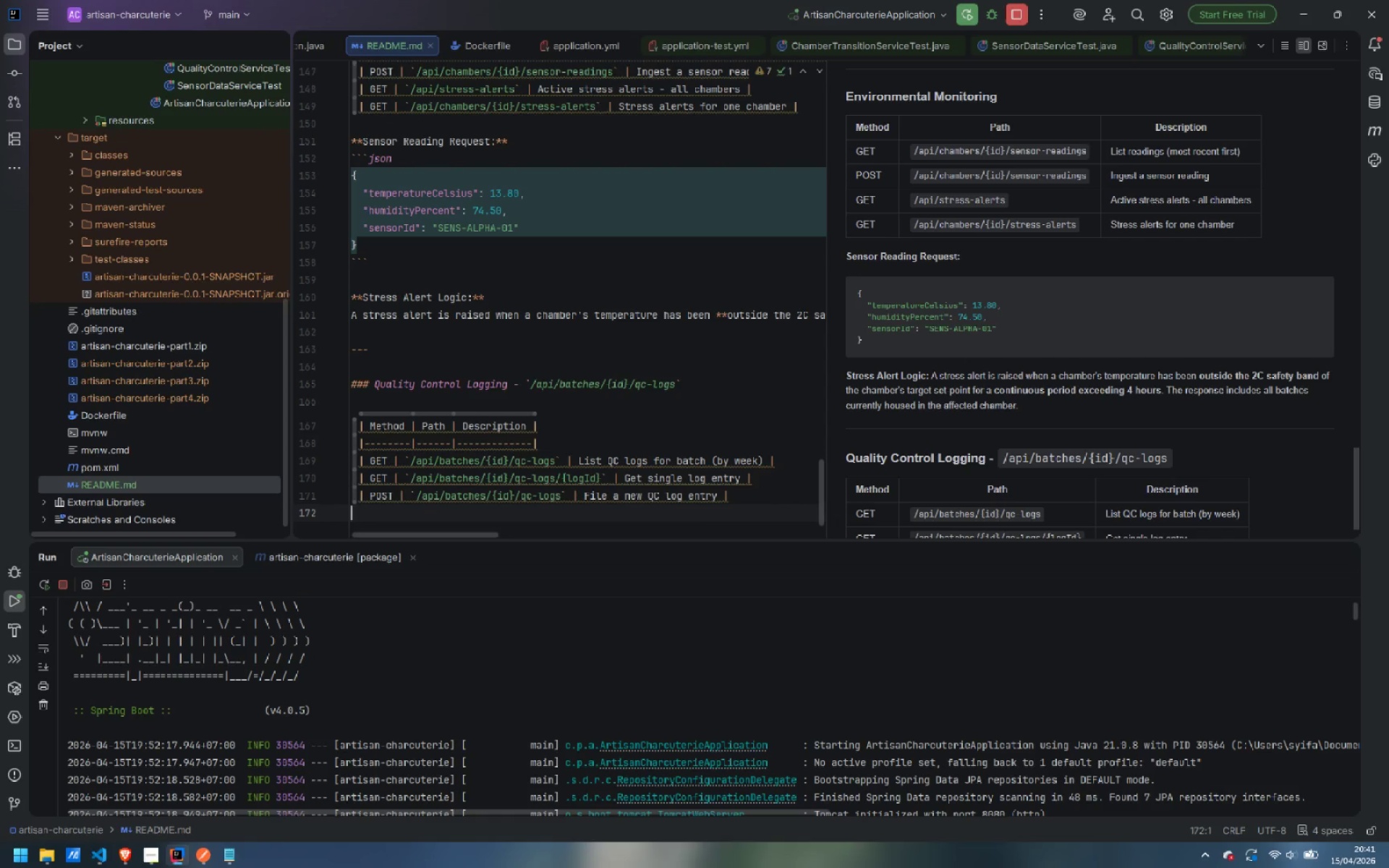 
type(| PUT | )
 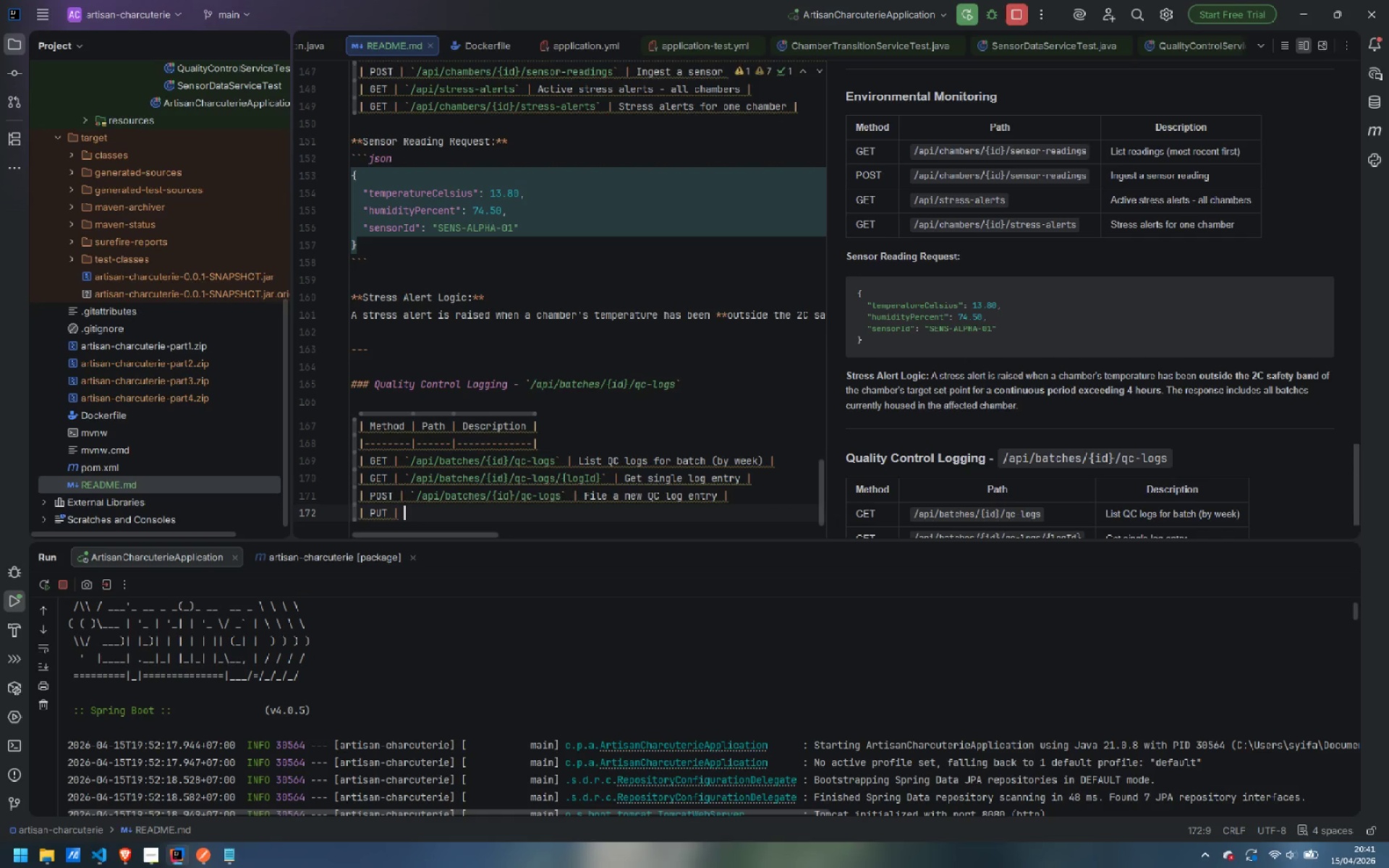 
type(`/api/batches/{})
 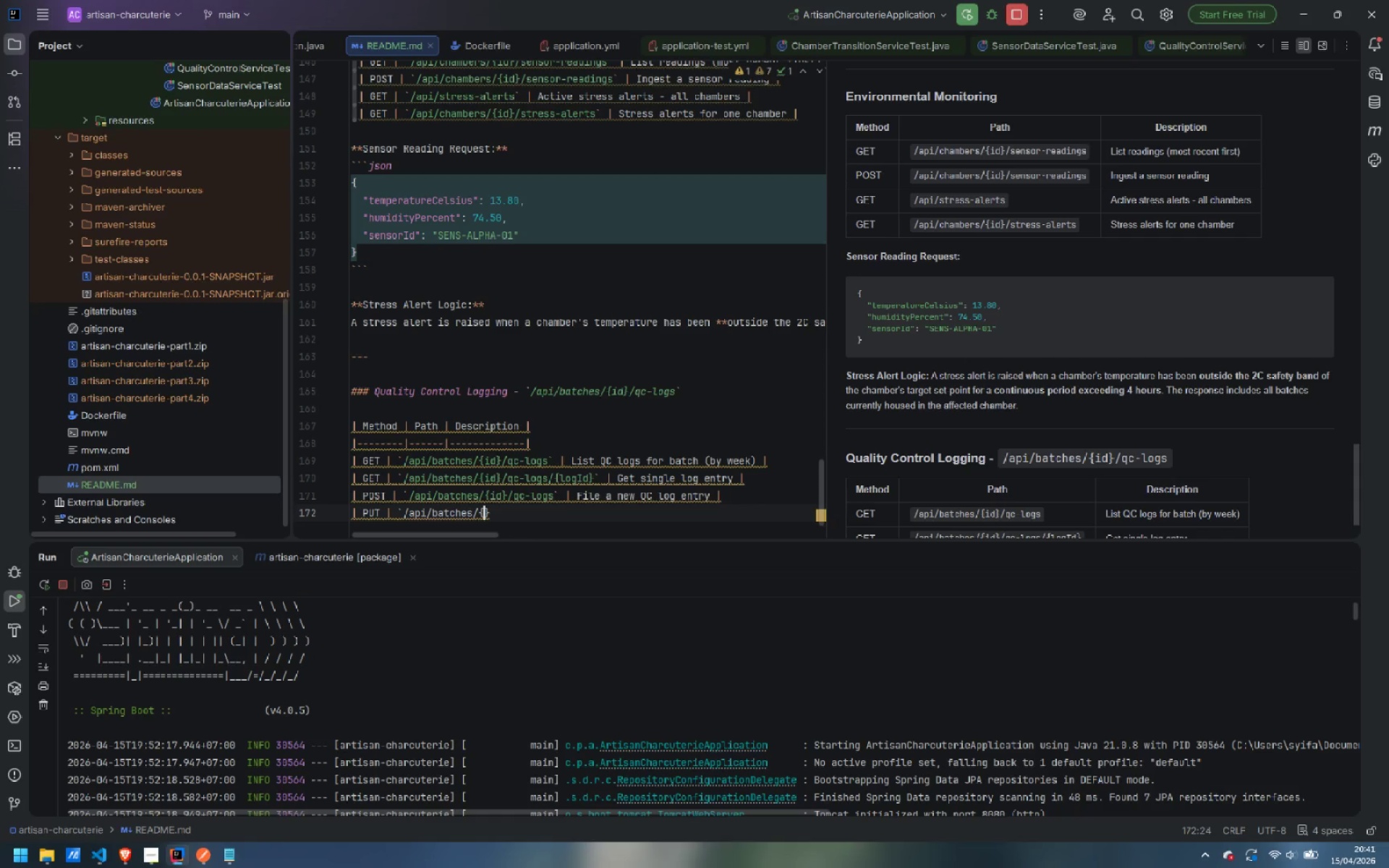 
 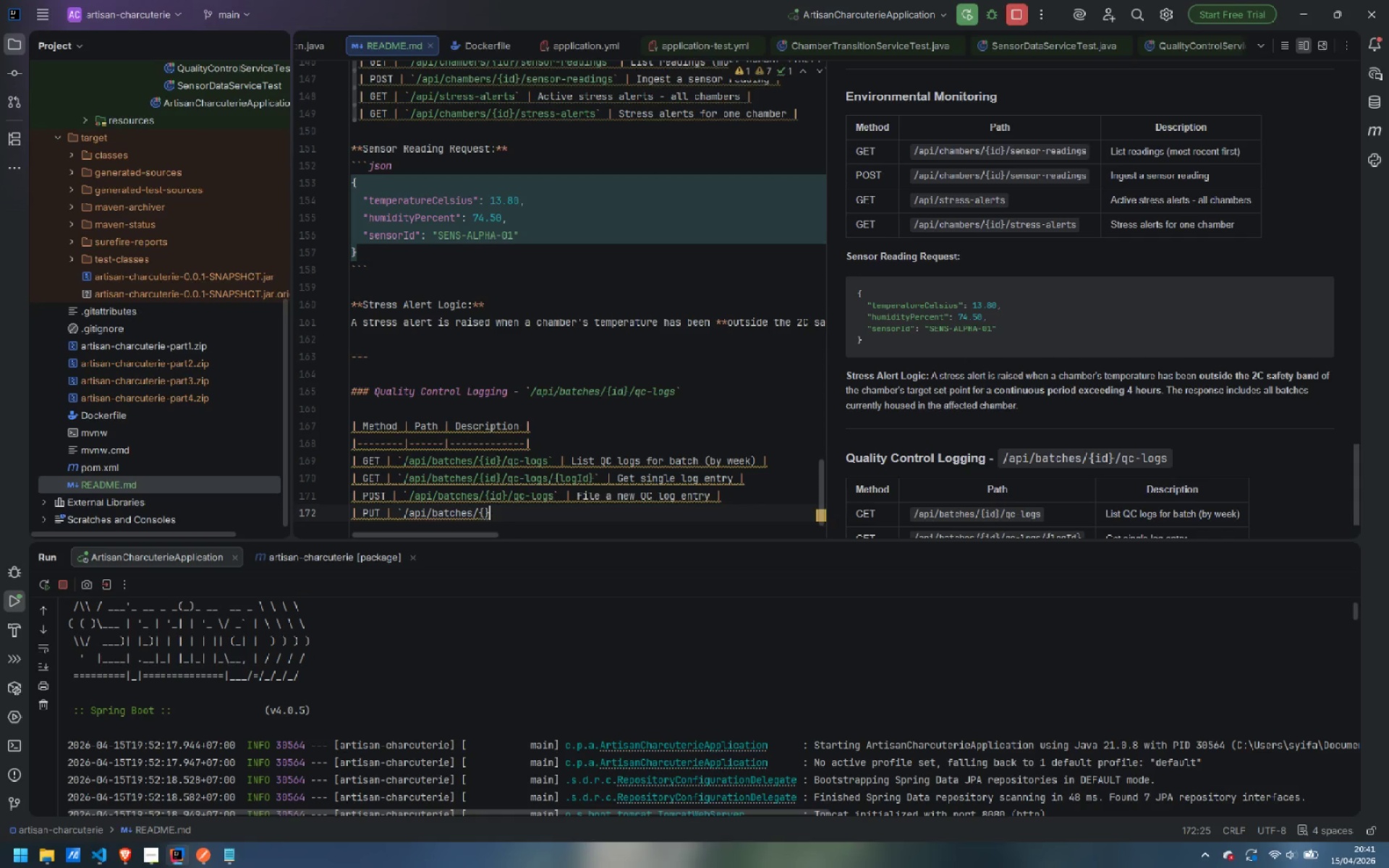 
key(ArrowLeft)
 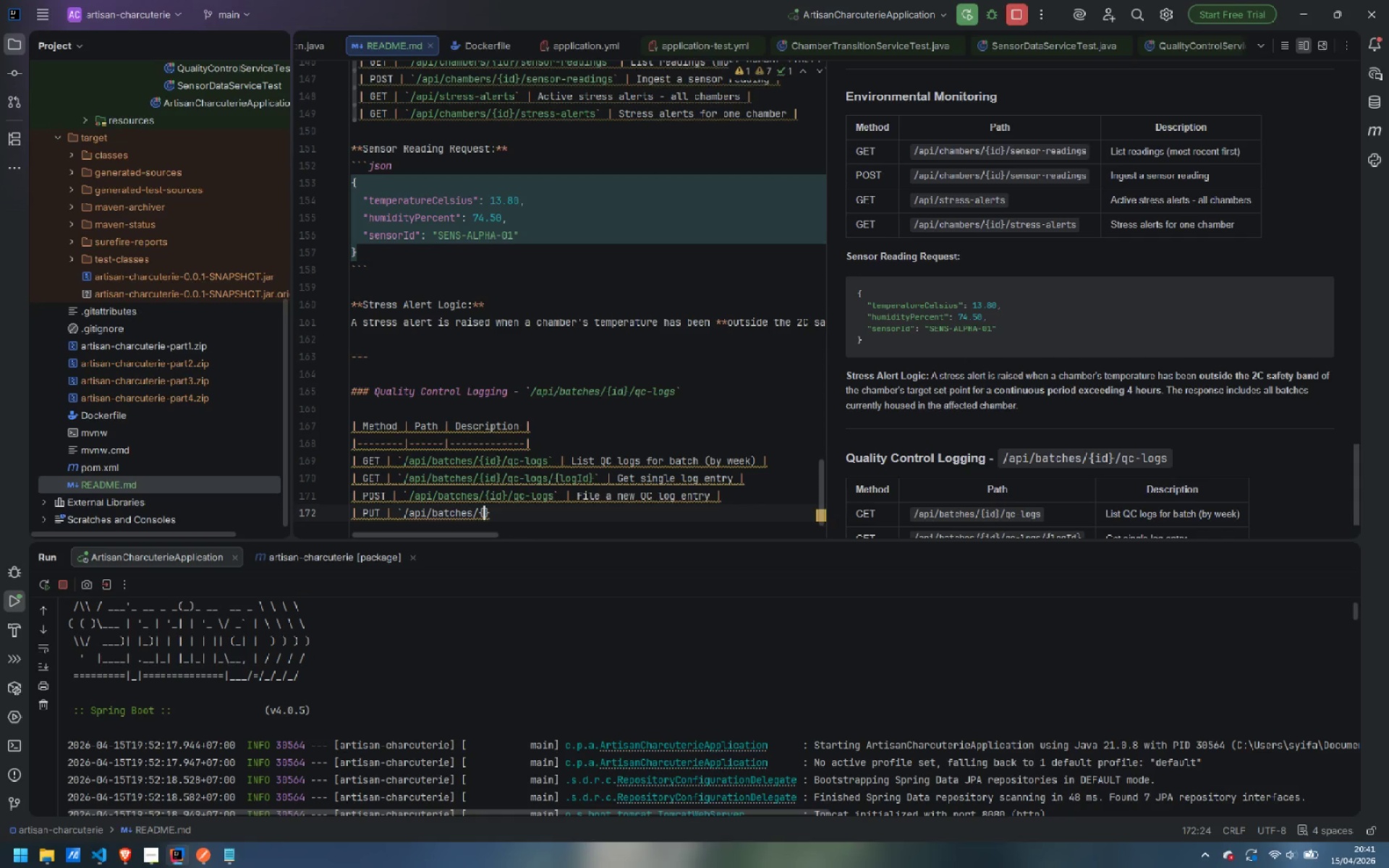 
type(id)
 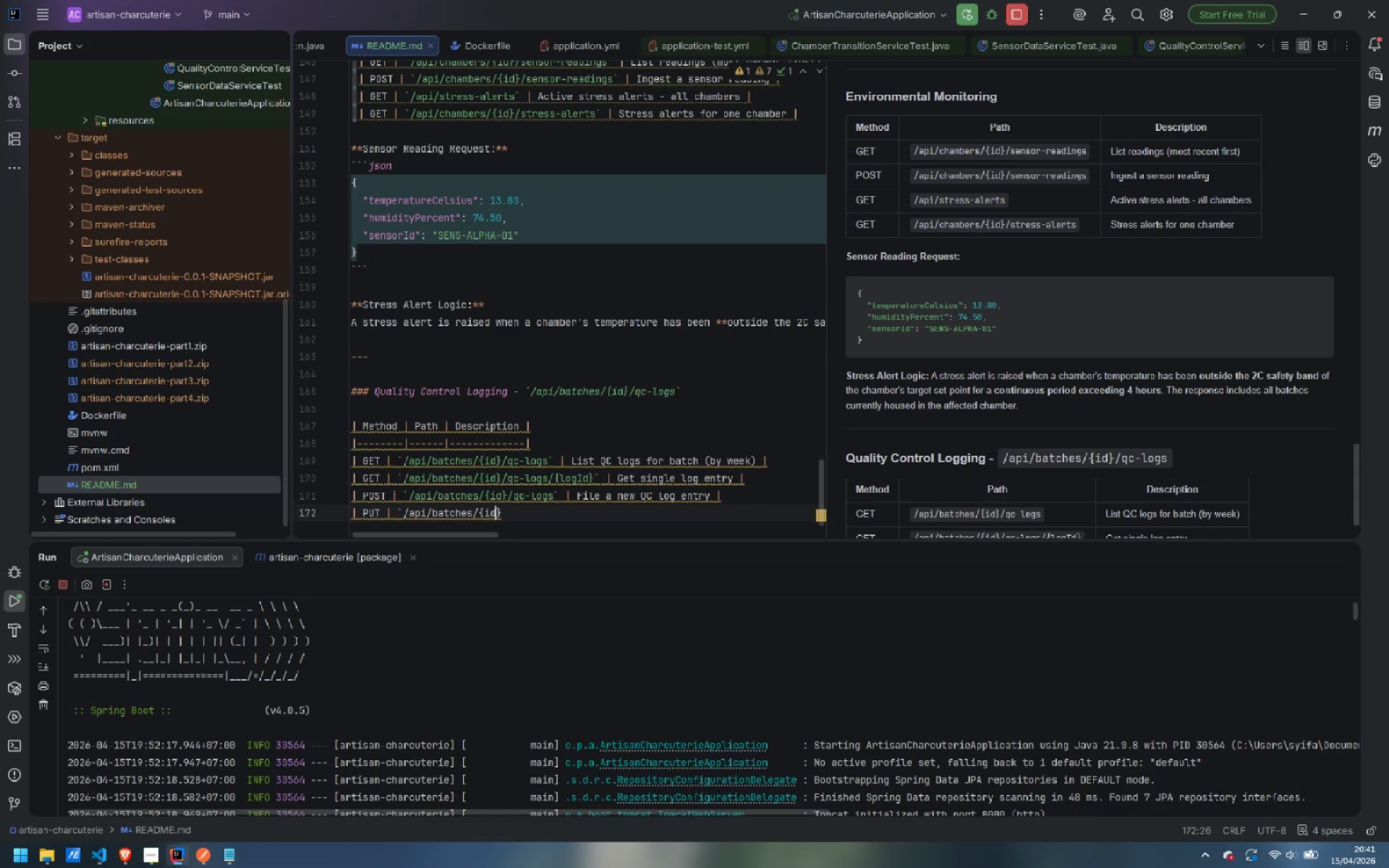 
key(ArrowRight)
 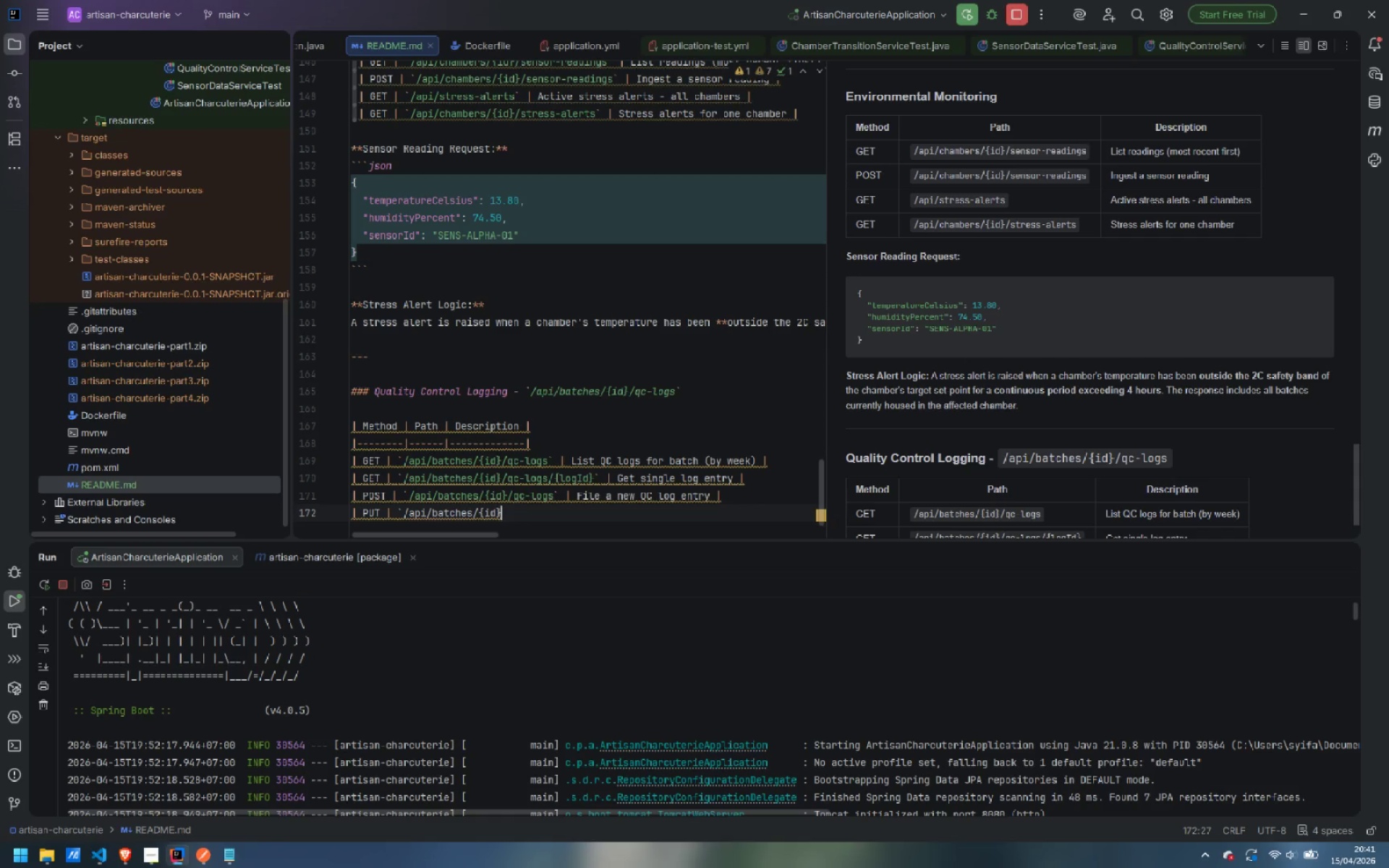 
type(/qc-logs/{})
 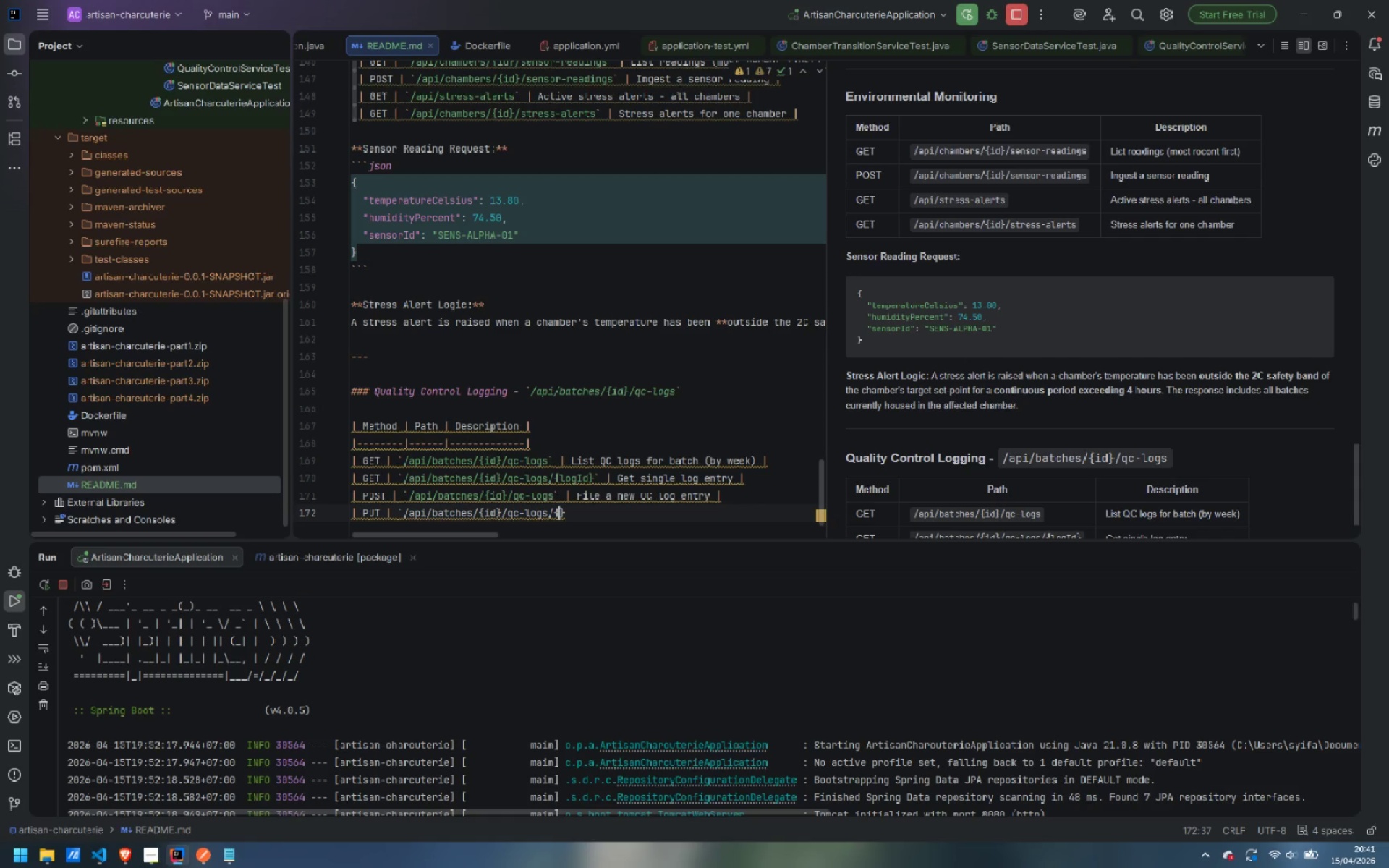 
 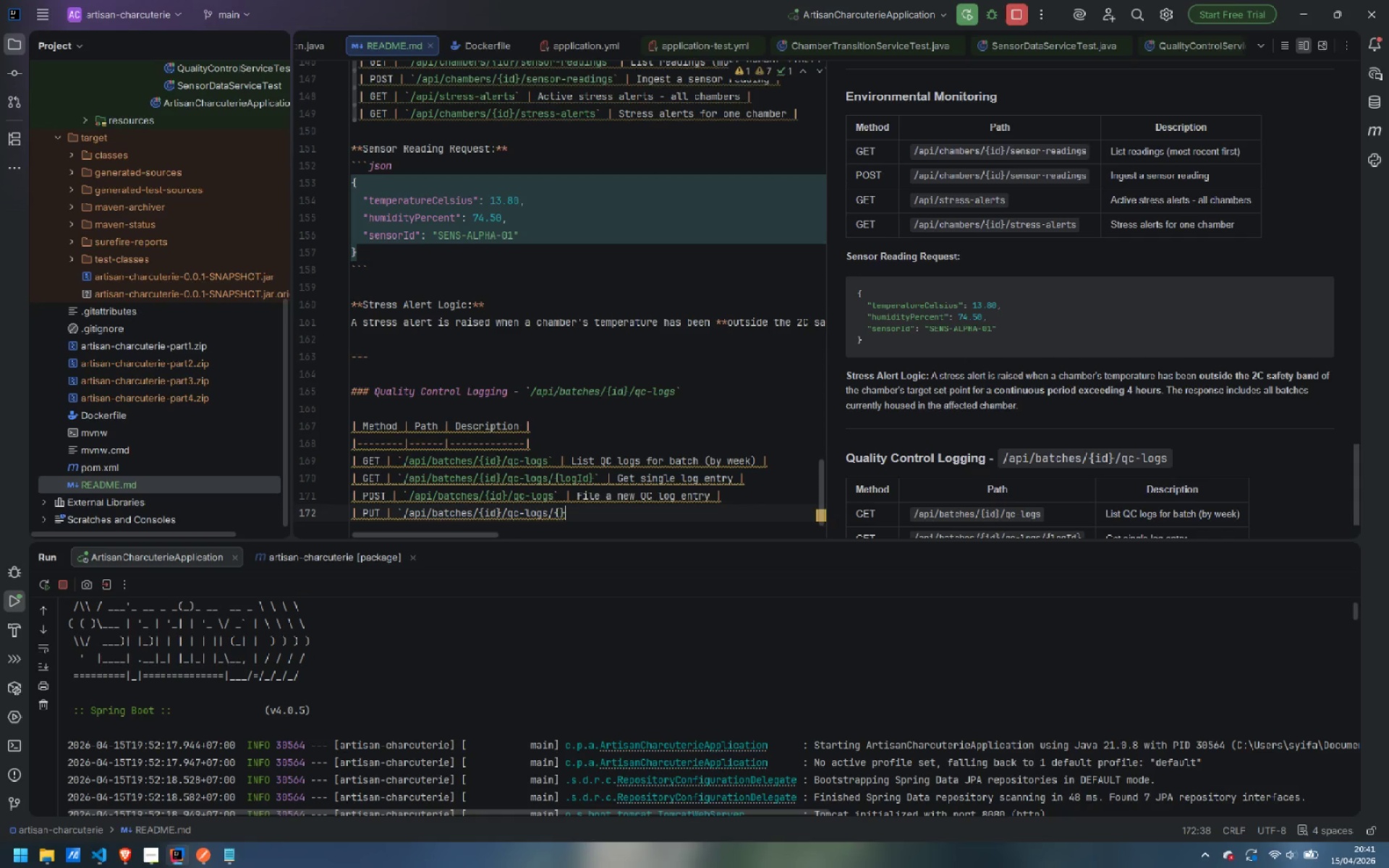 
key(ArrowLeft)
 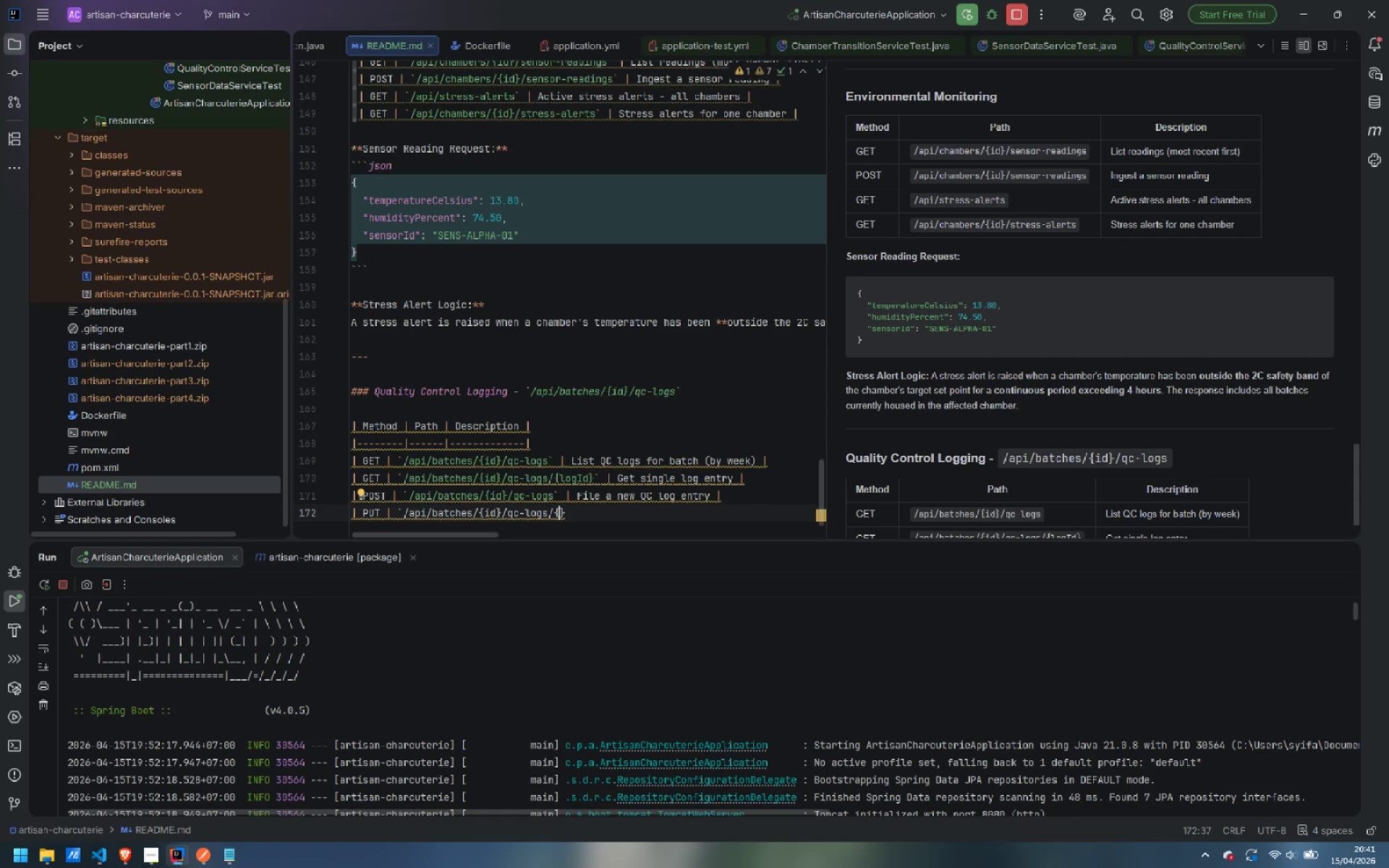 
type(logi)
key(Backspace)
type(Id)
 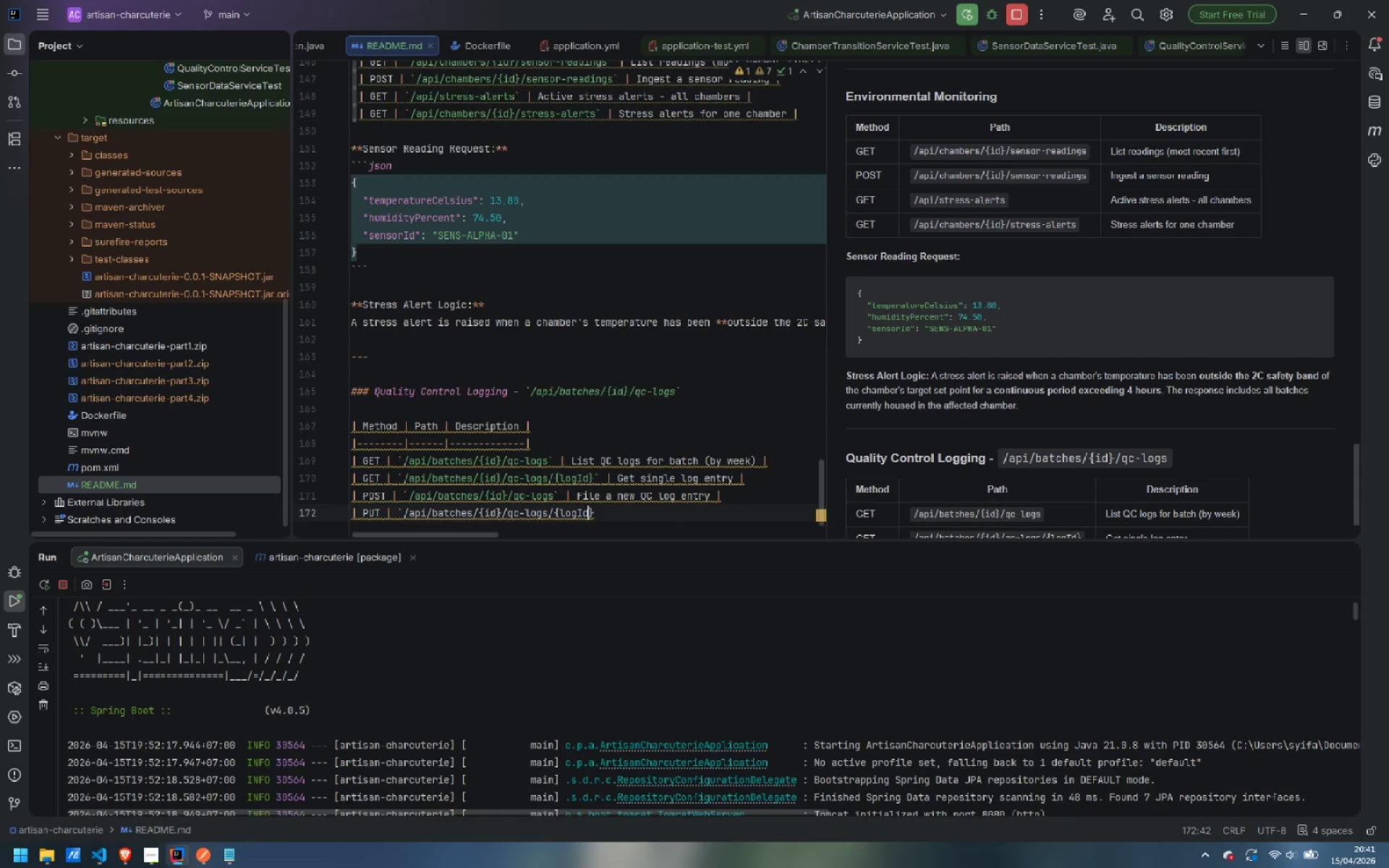 
key(ArrowRight)
 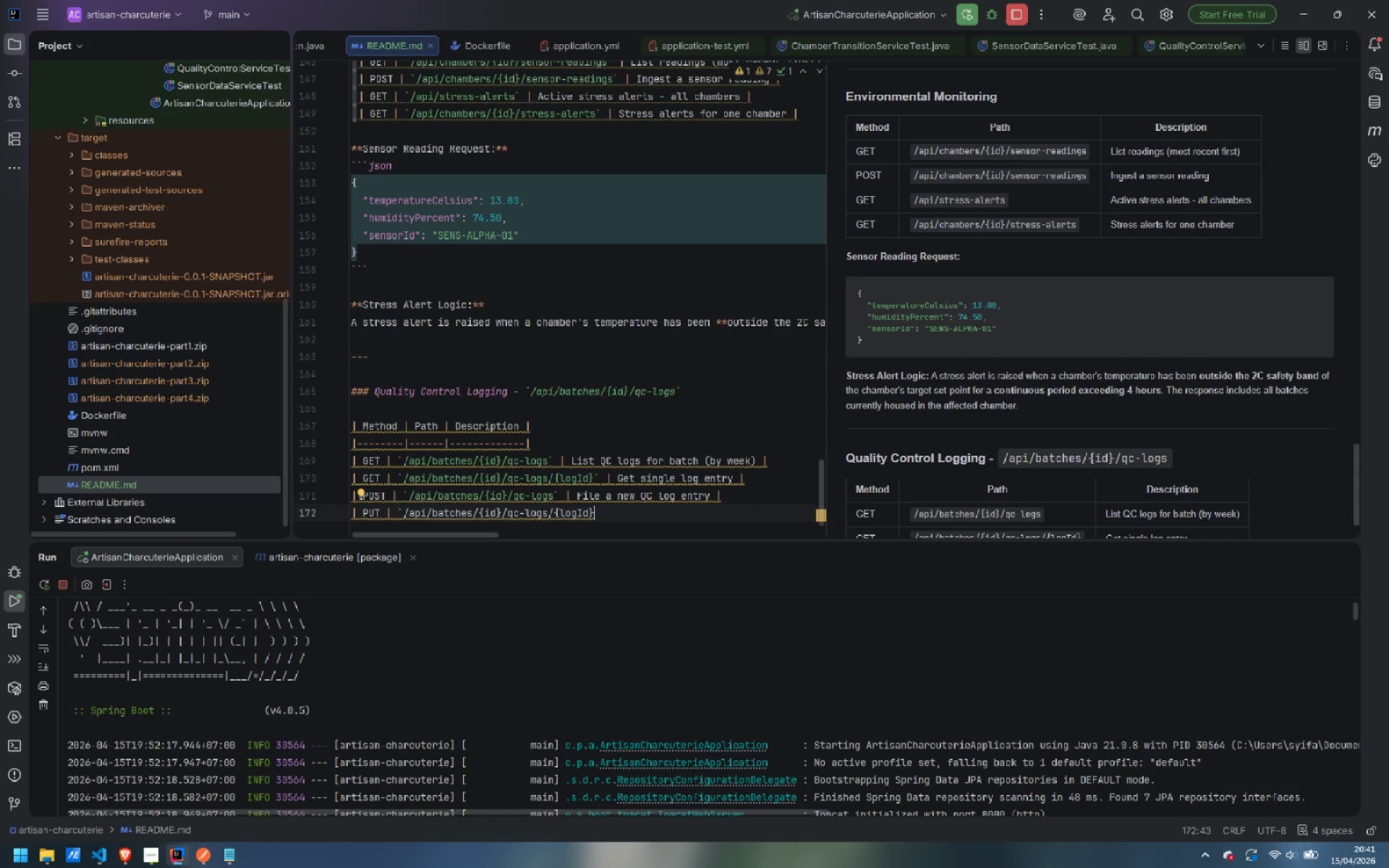 
type(` | **Alwats)
key(Backspace)
key(Backspace)
type(ys 422**)
 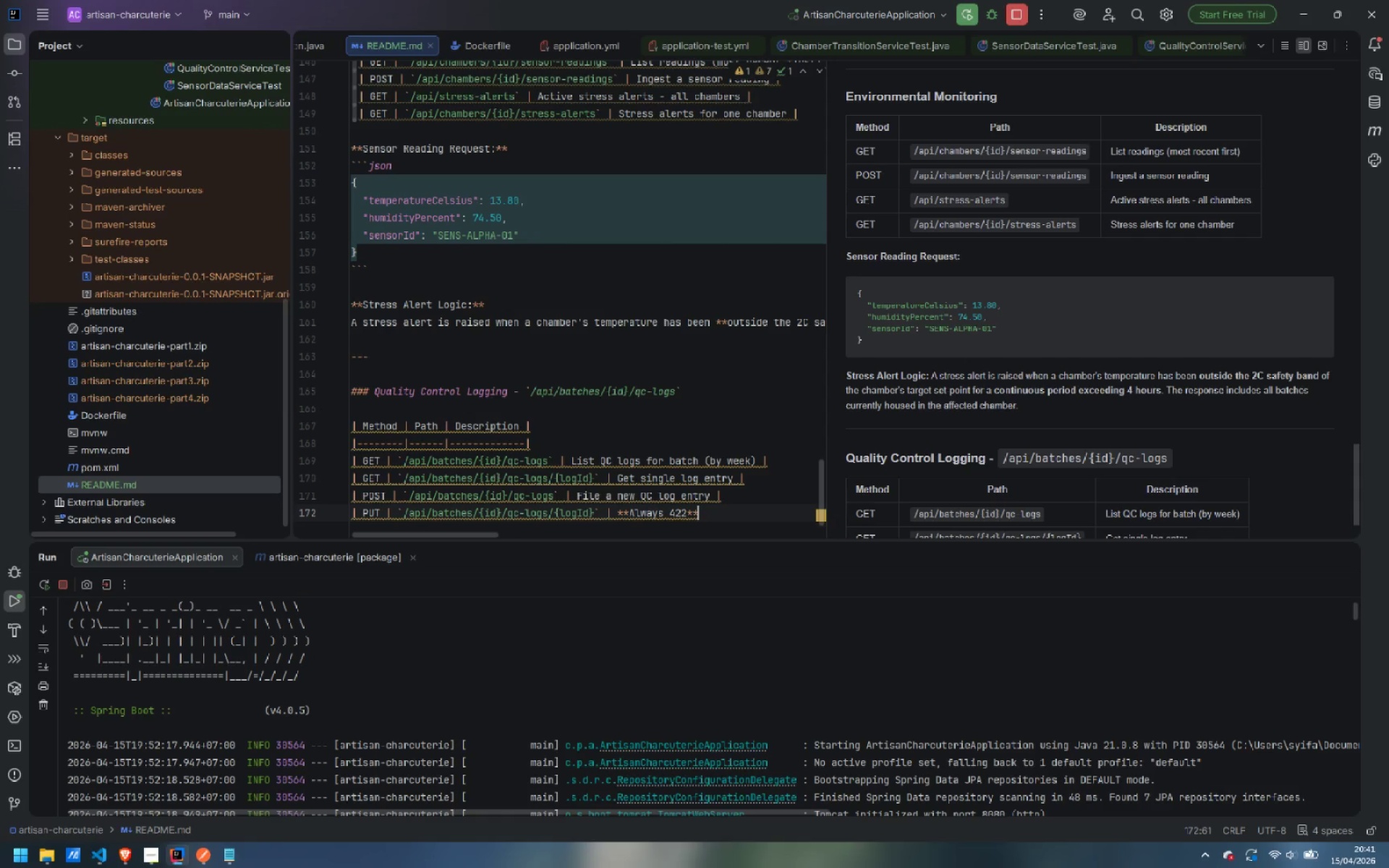 
type(, logs are )
 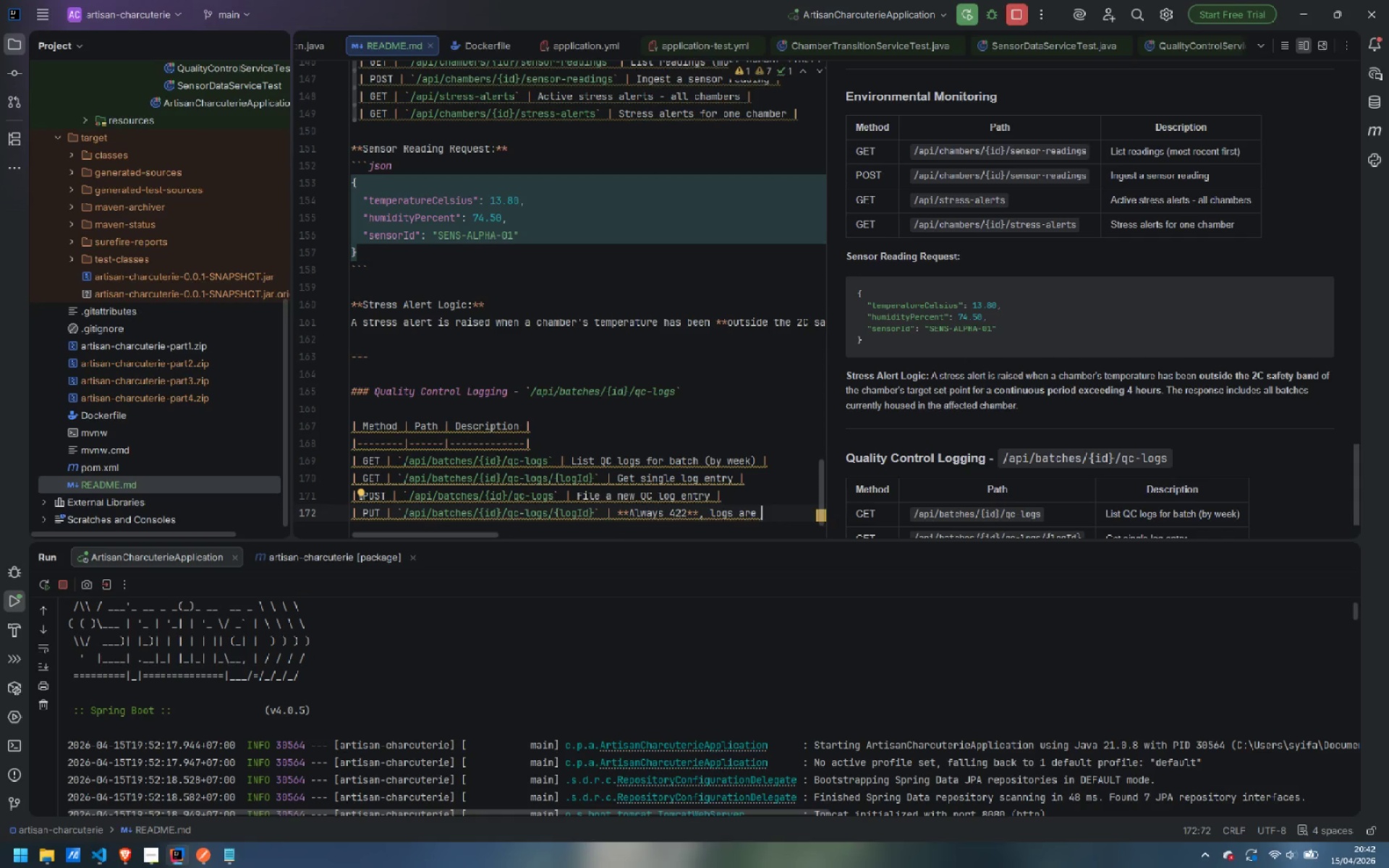 
type(immutable |)
 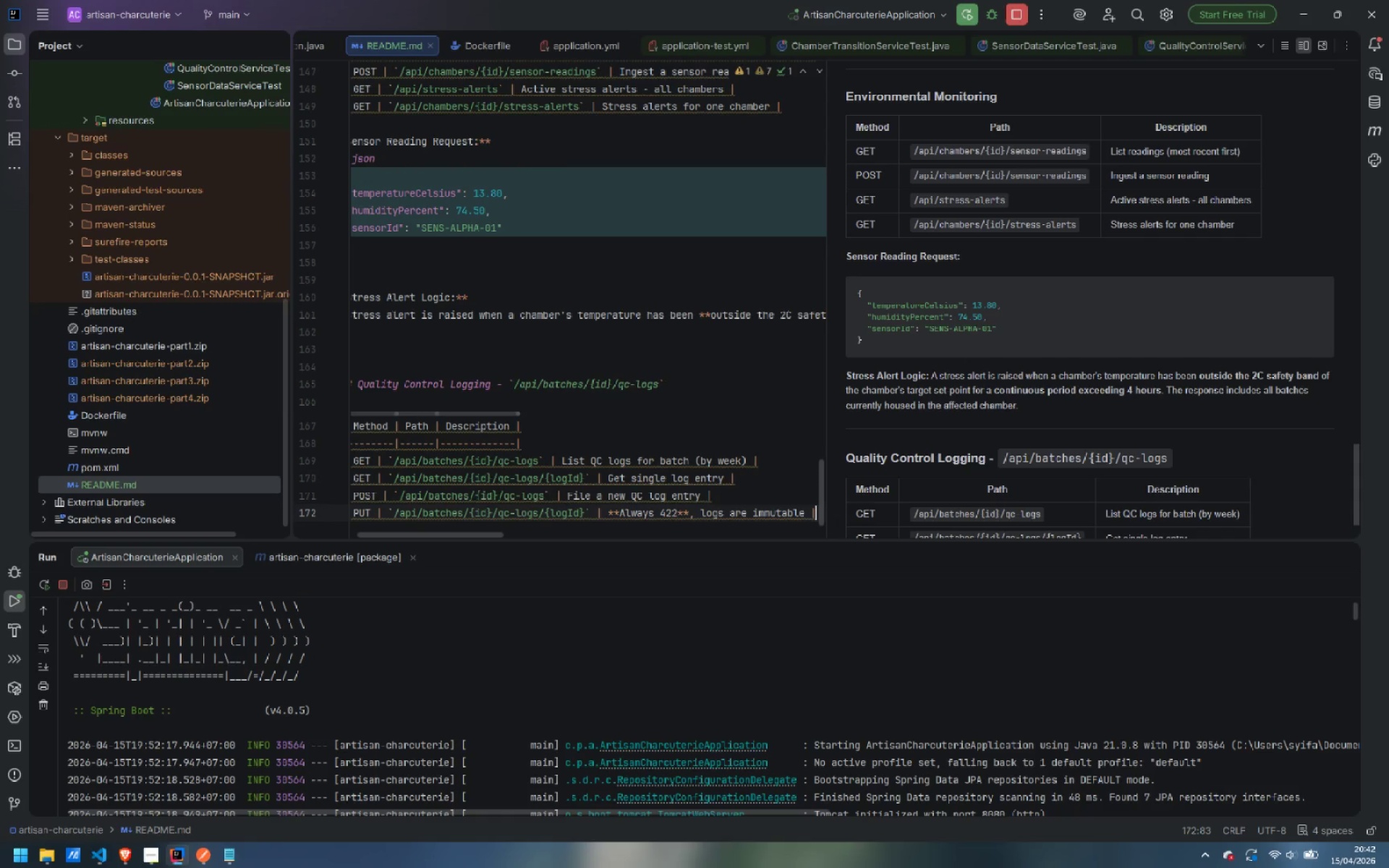 
key(Enter)
 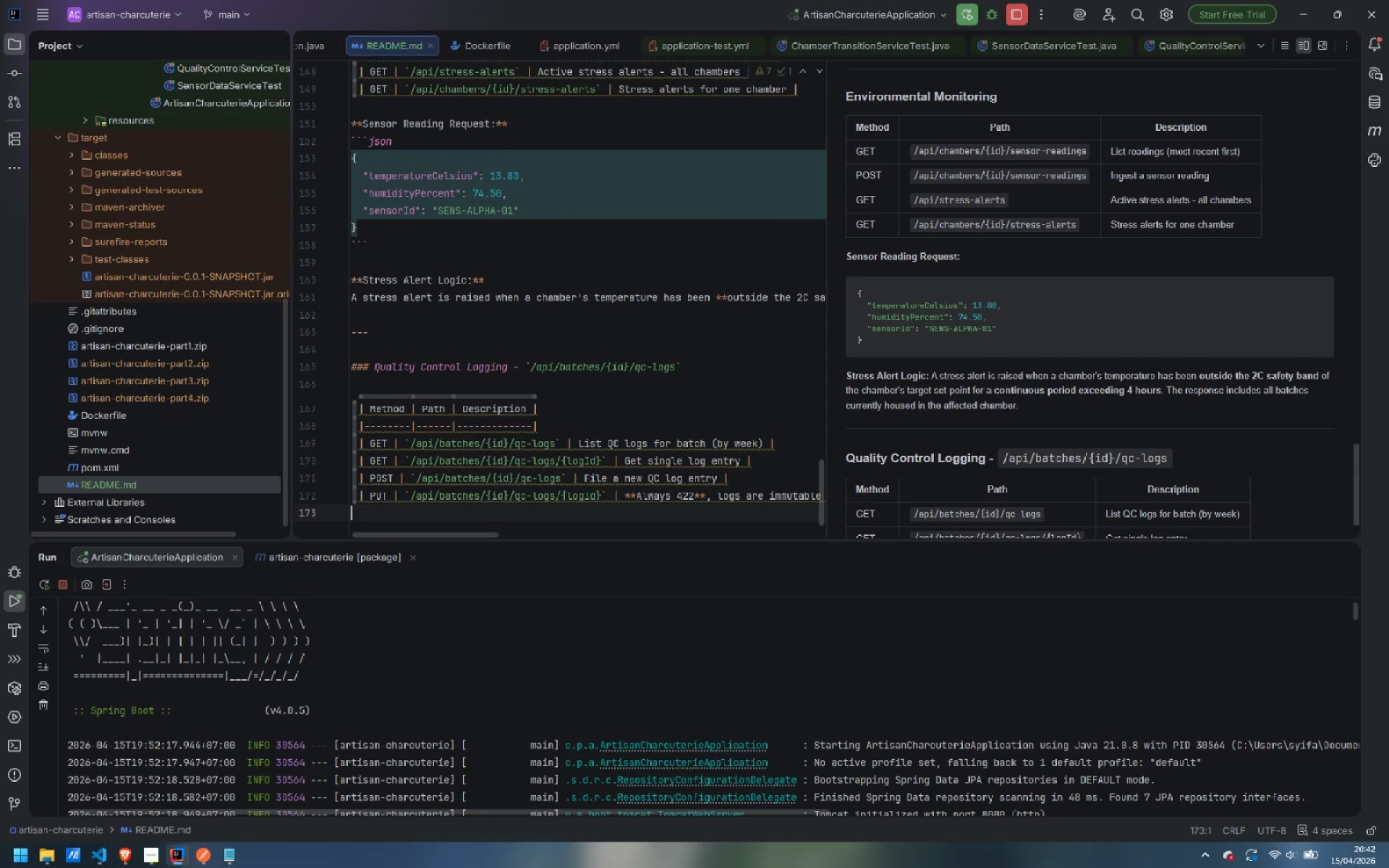 
type(| DELETE | `/api/batches/{})
 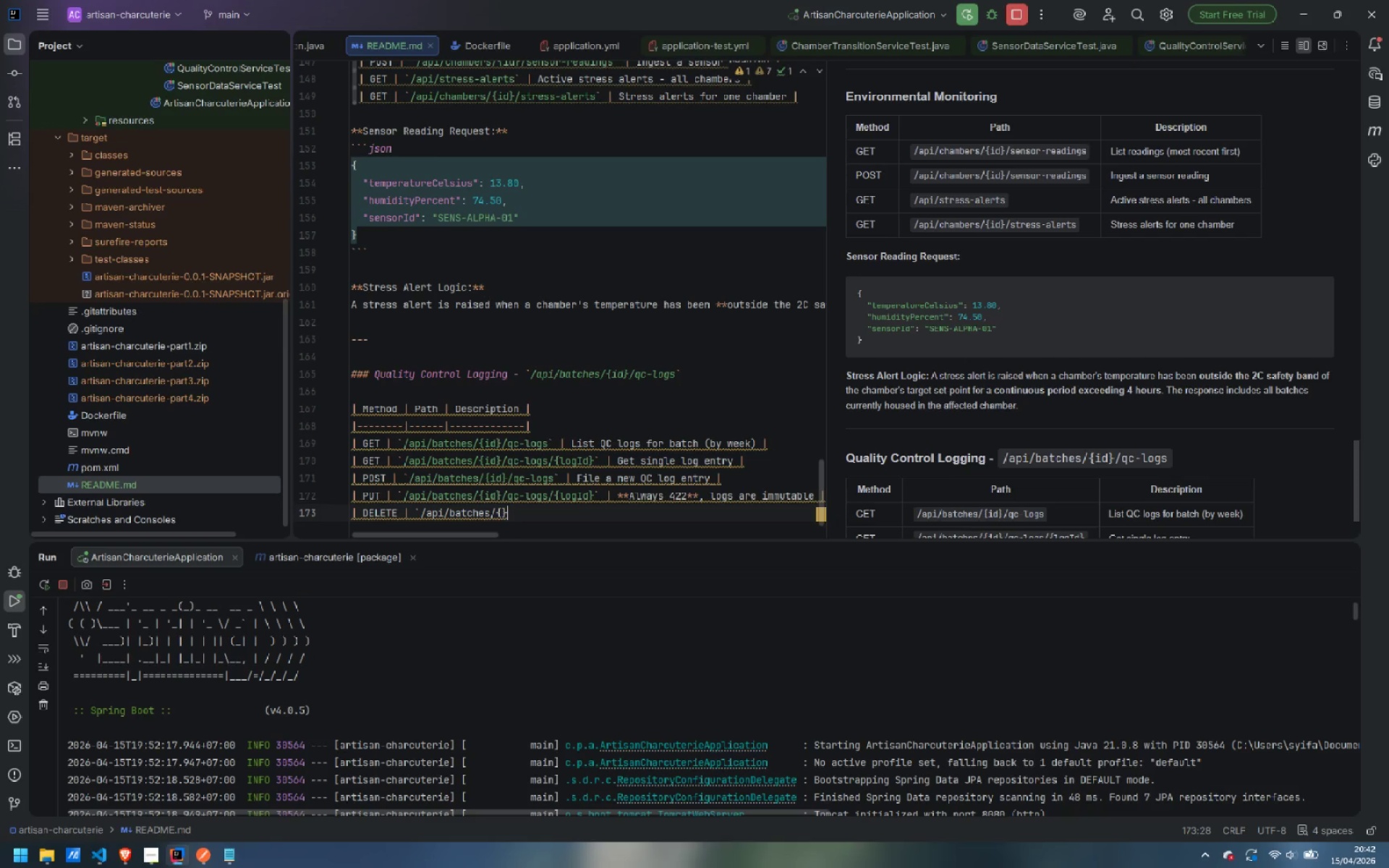 
 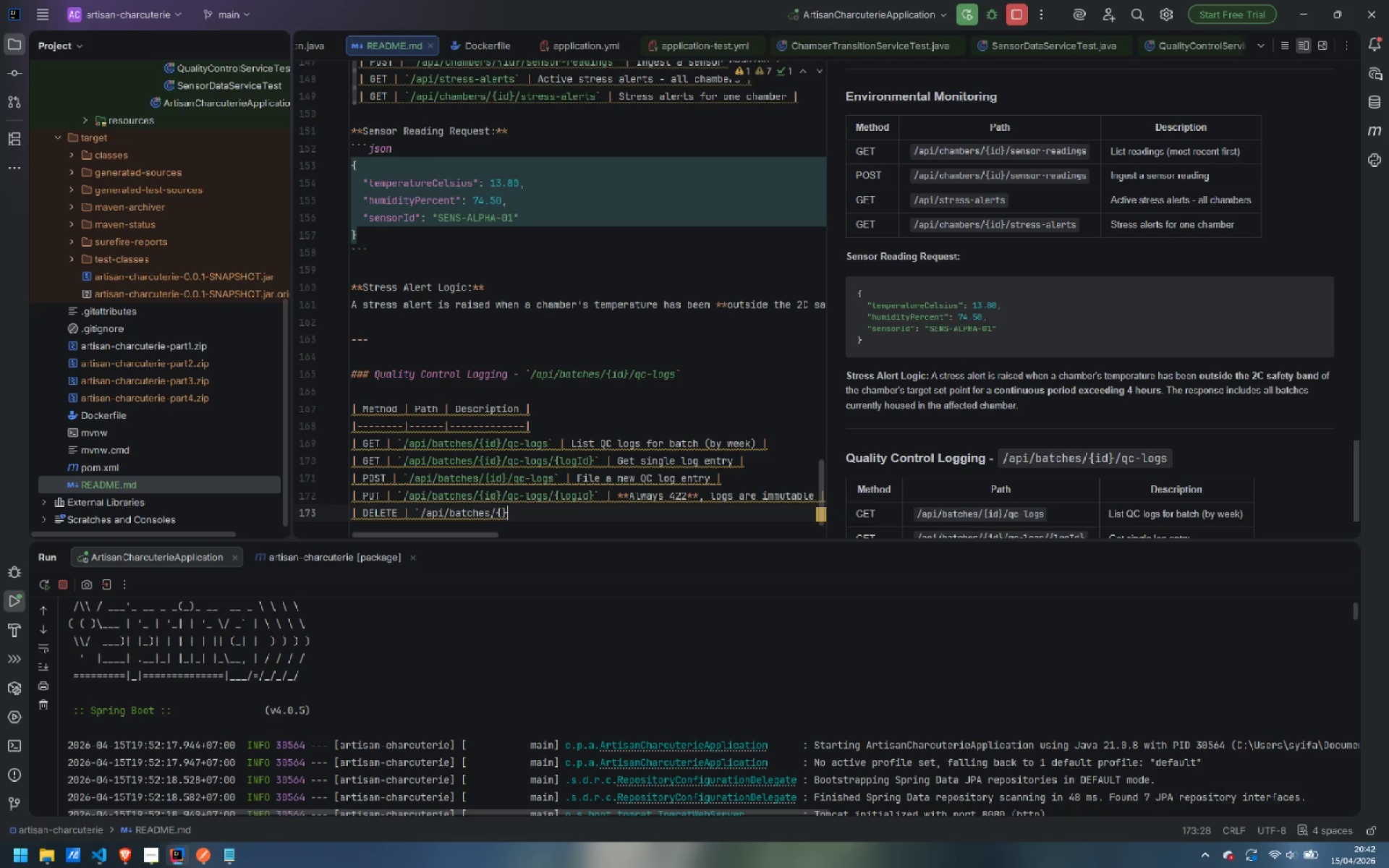 
key(ArrowLeft)
 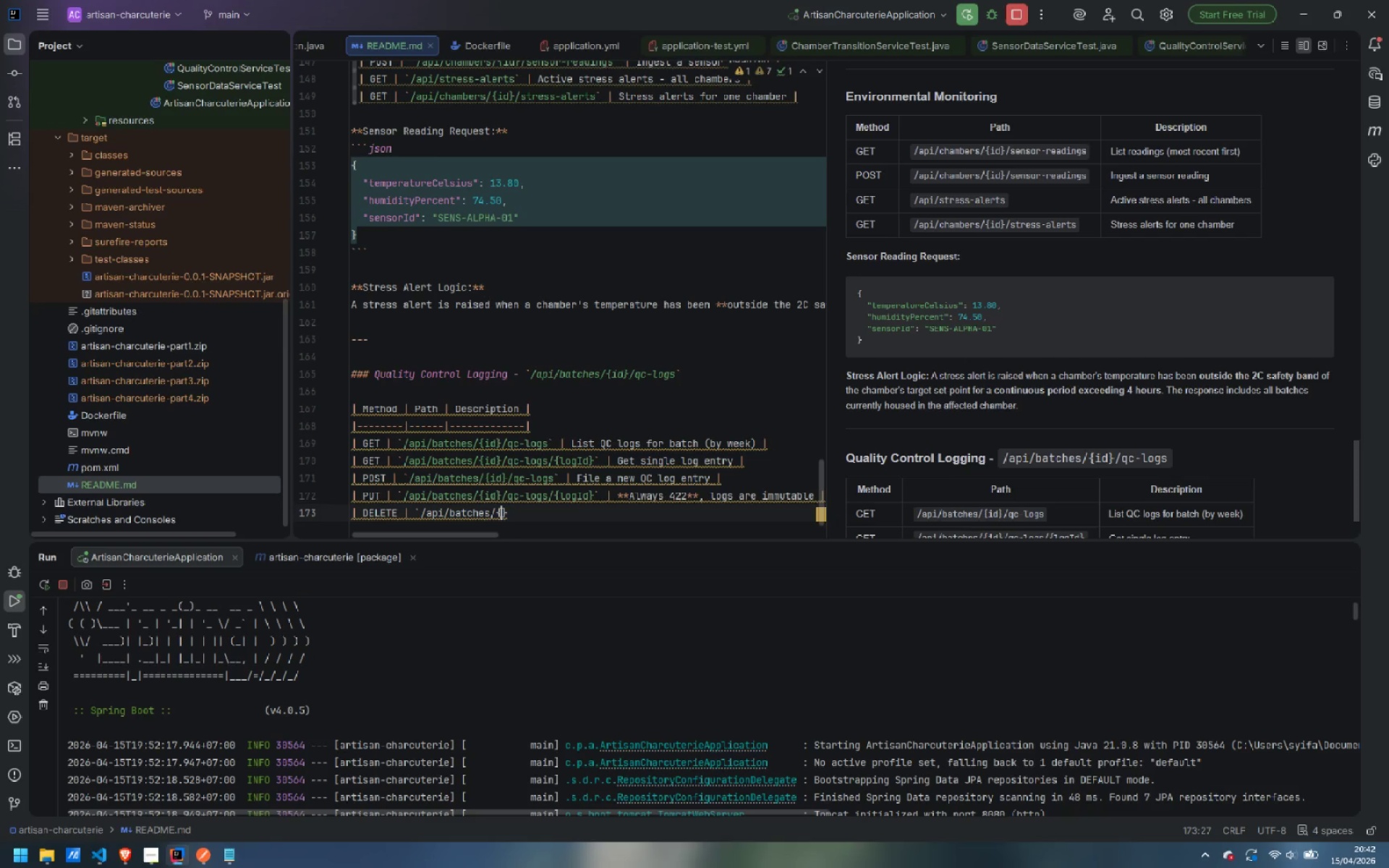 
type(id)
 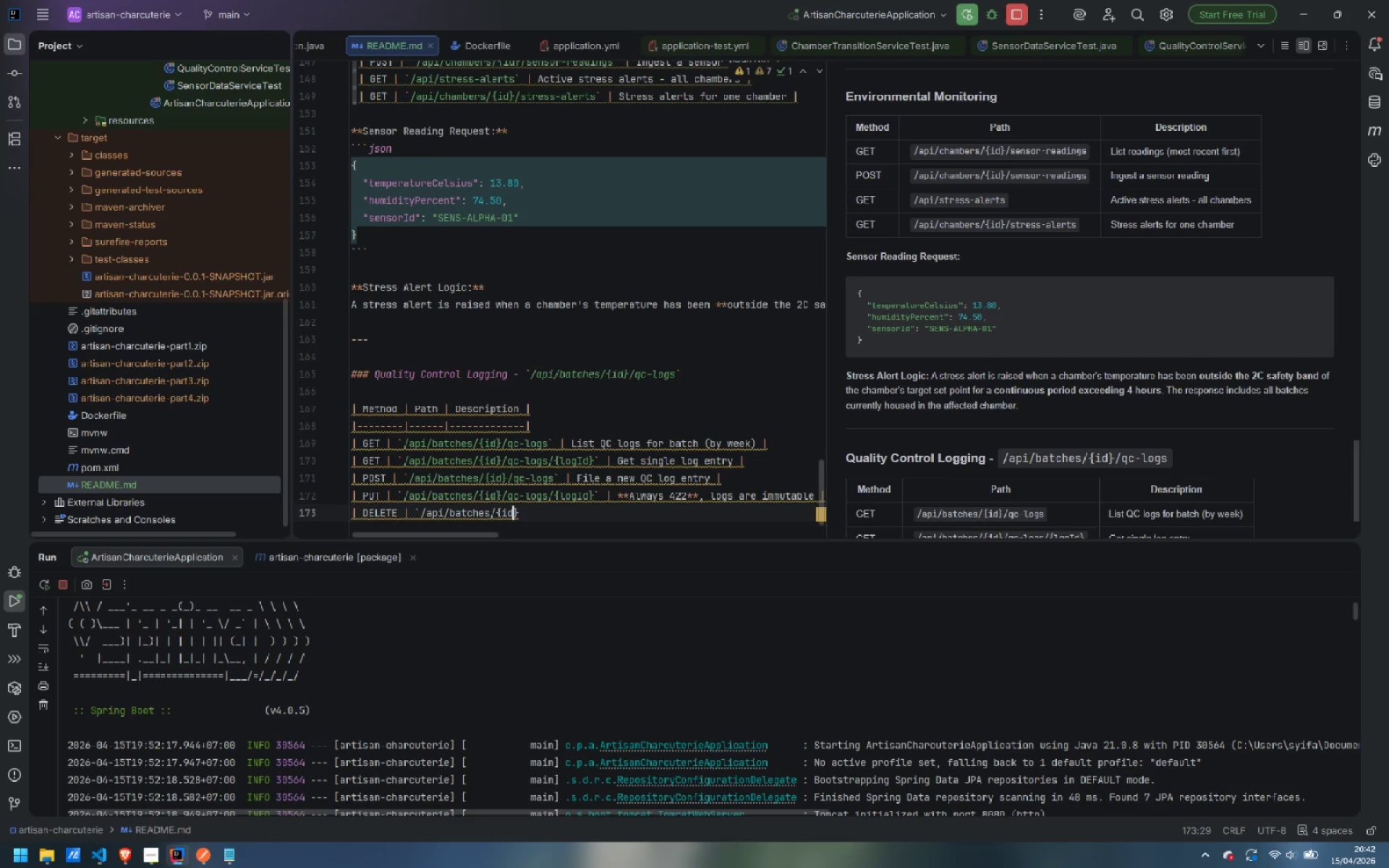 
key(ArrowRight)
 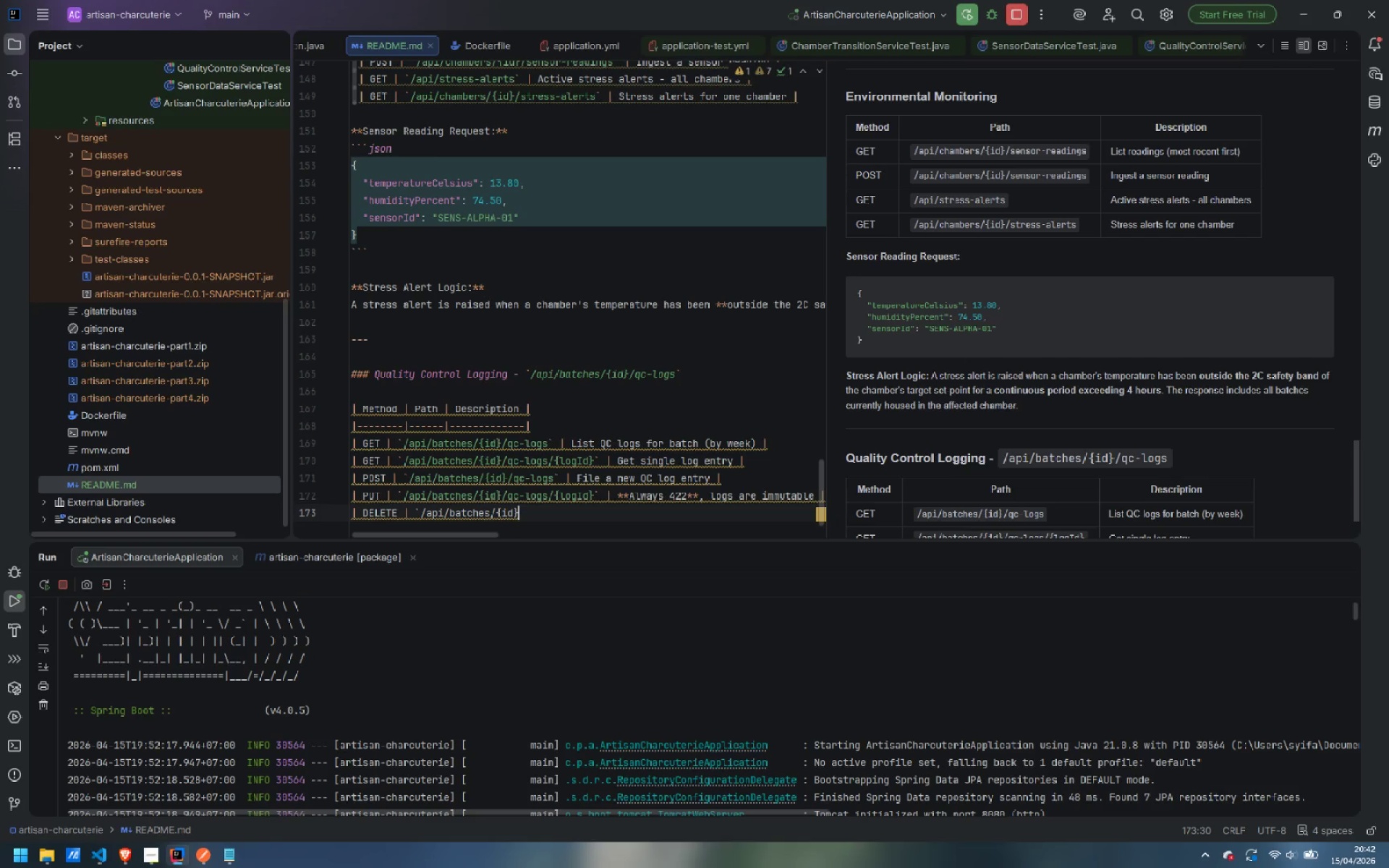 
type(/longs)
 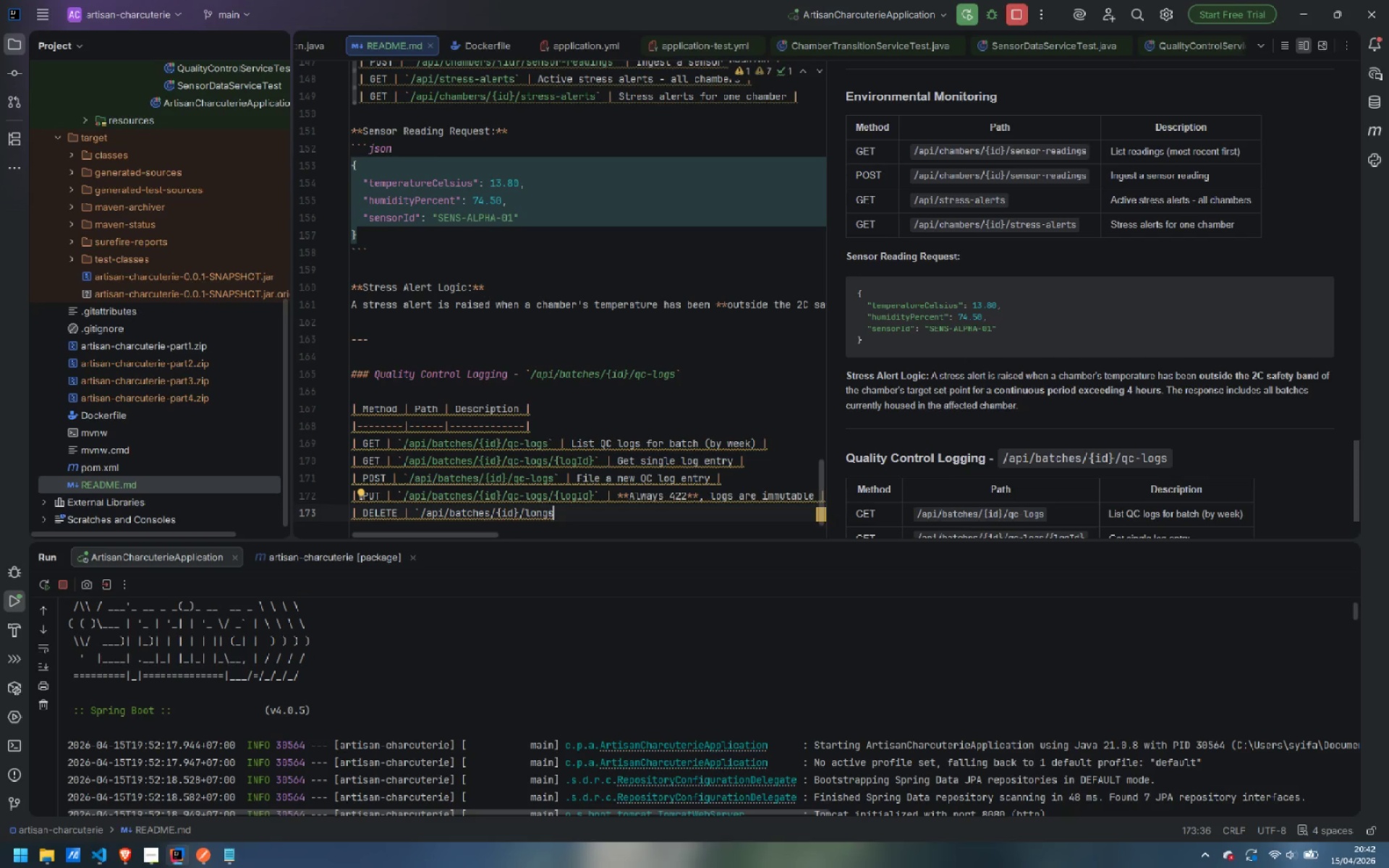 
key(Control+ControlLeft)
 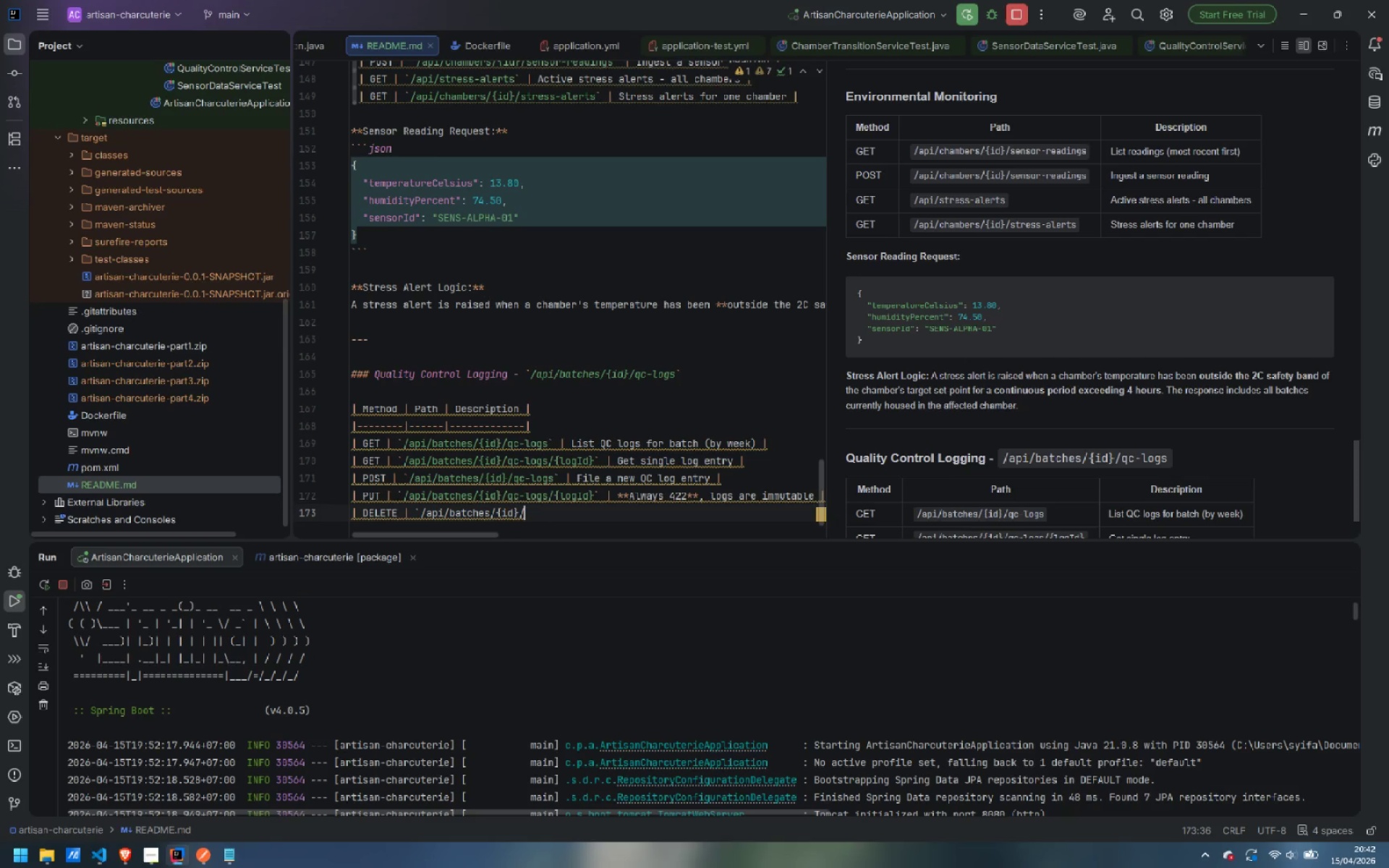 
key(Control+Backspace)
 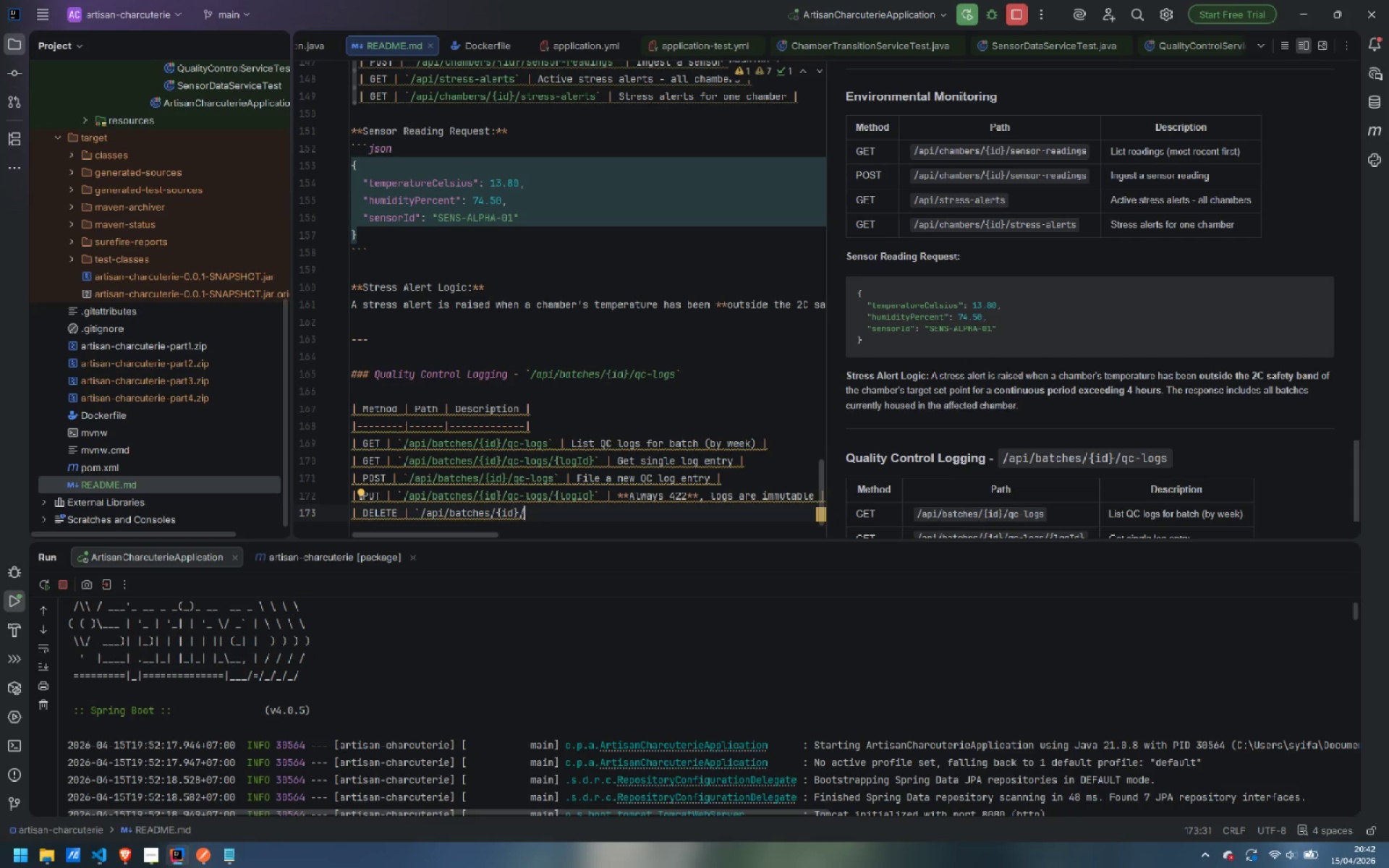 
type(qc-logs/{})
 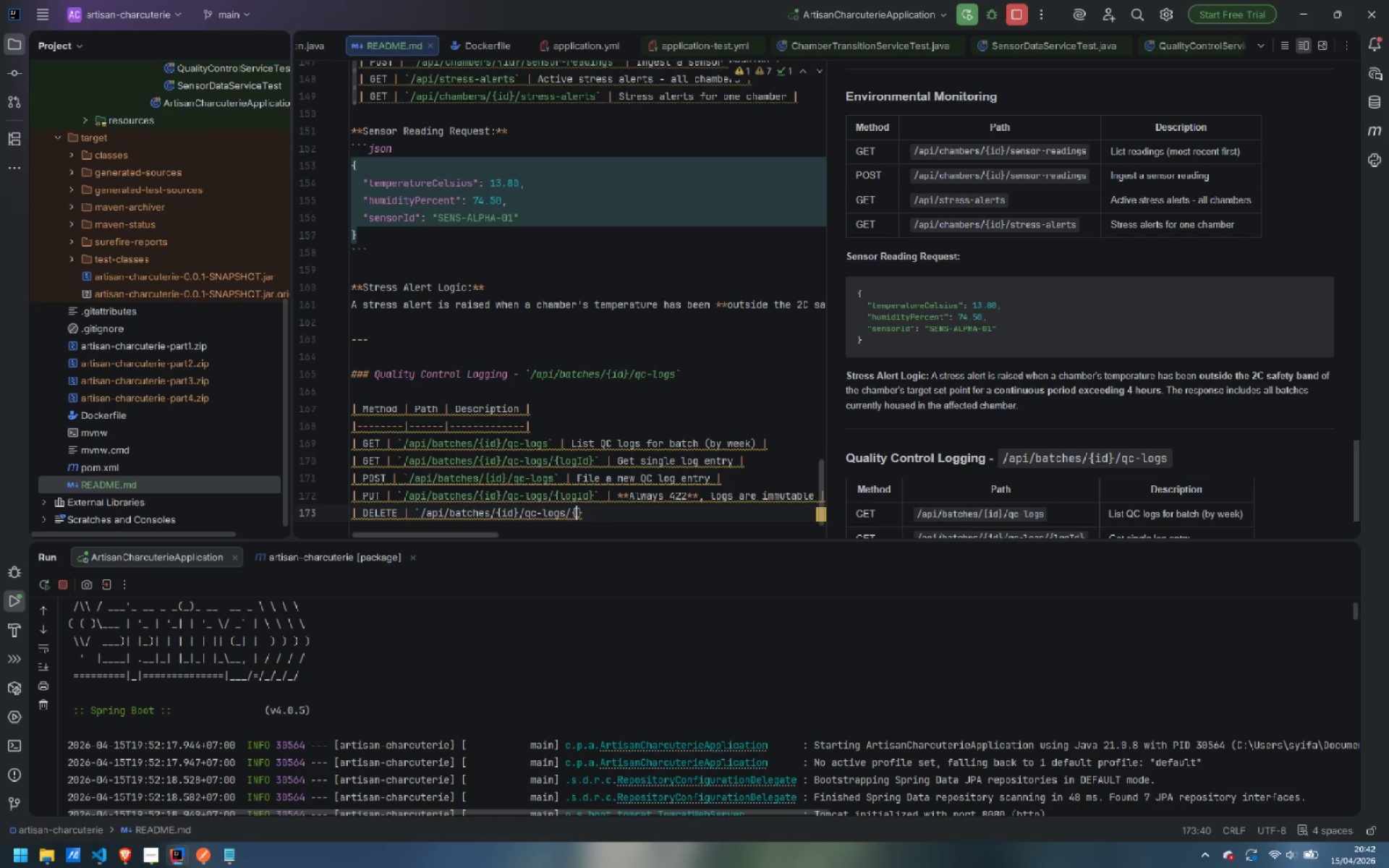 
 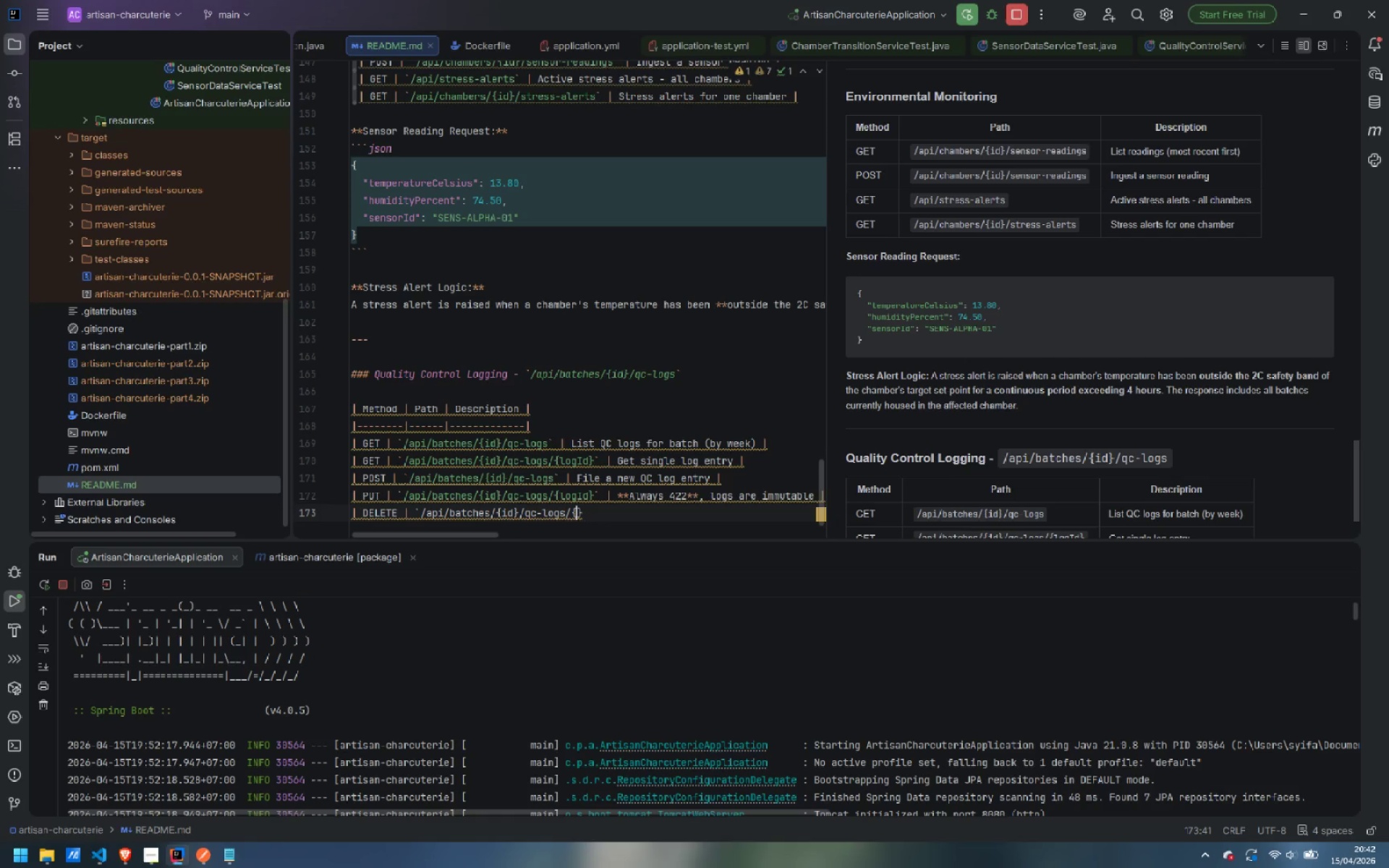 
key(ArrowLeft)
 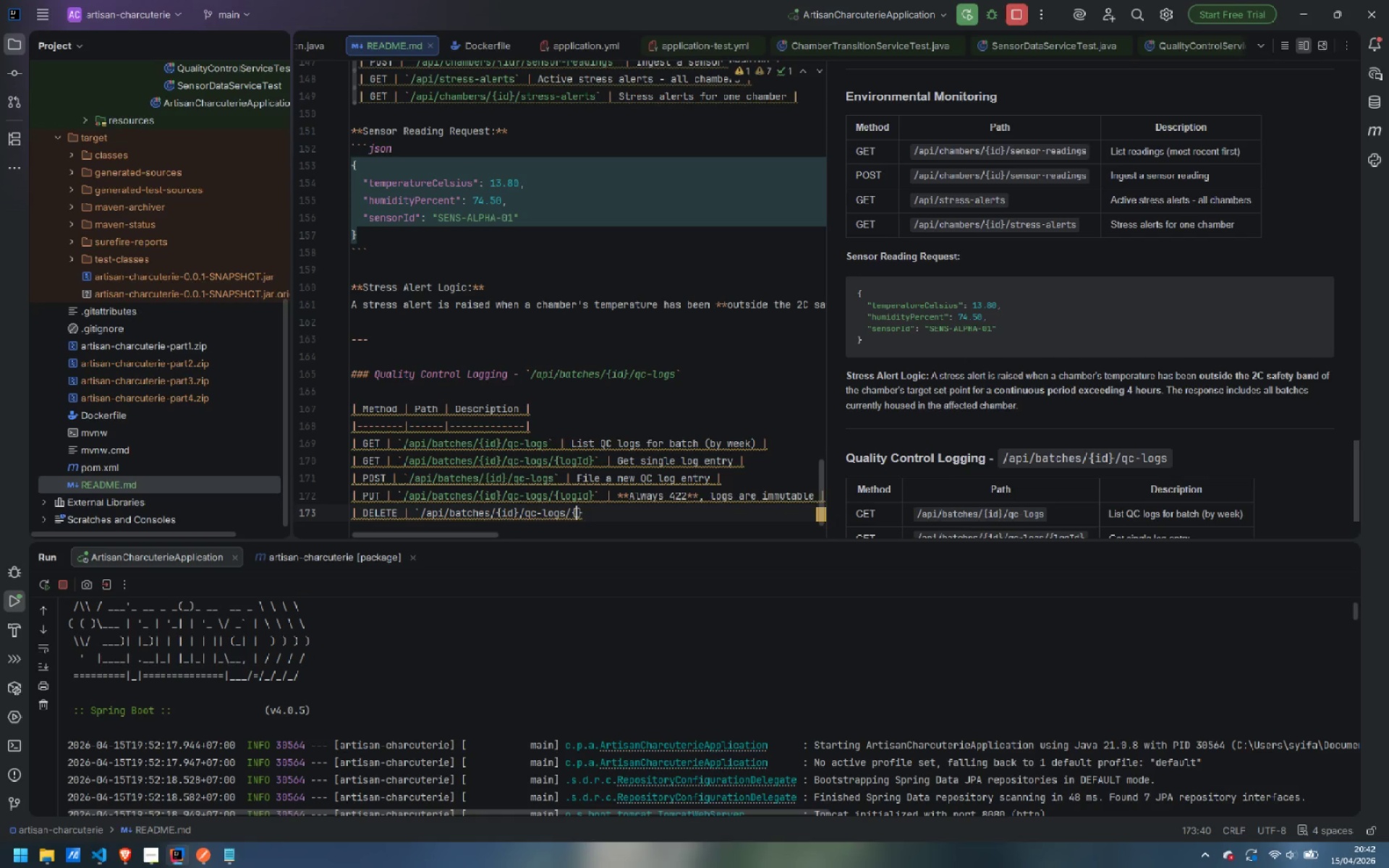 
type(logId)
 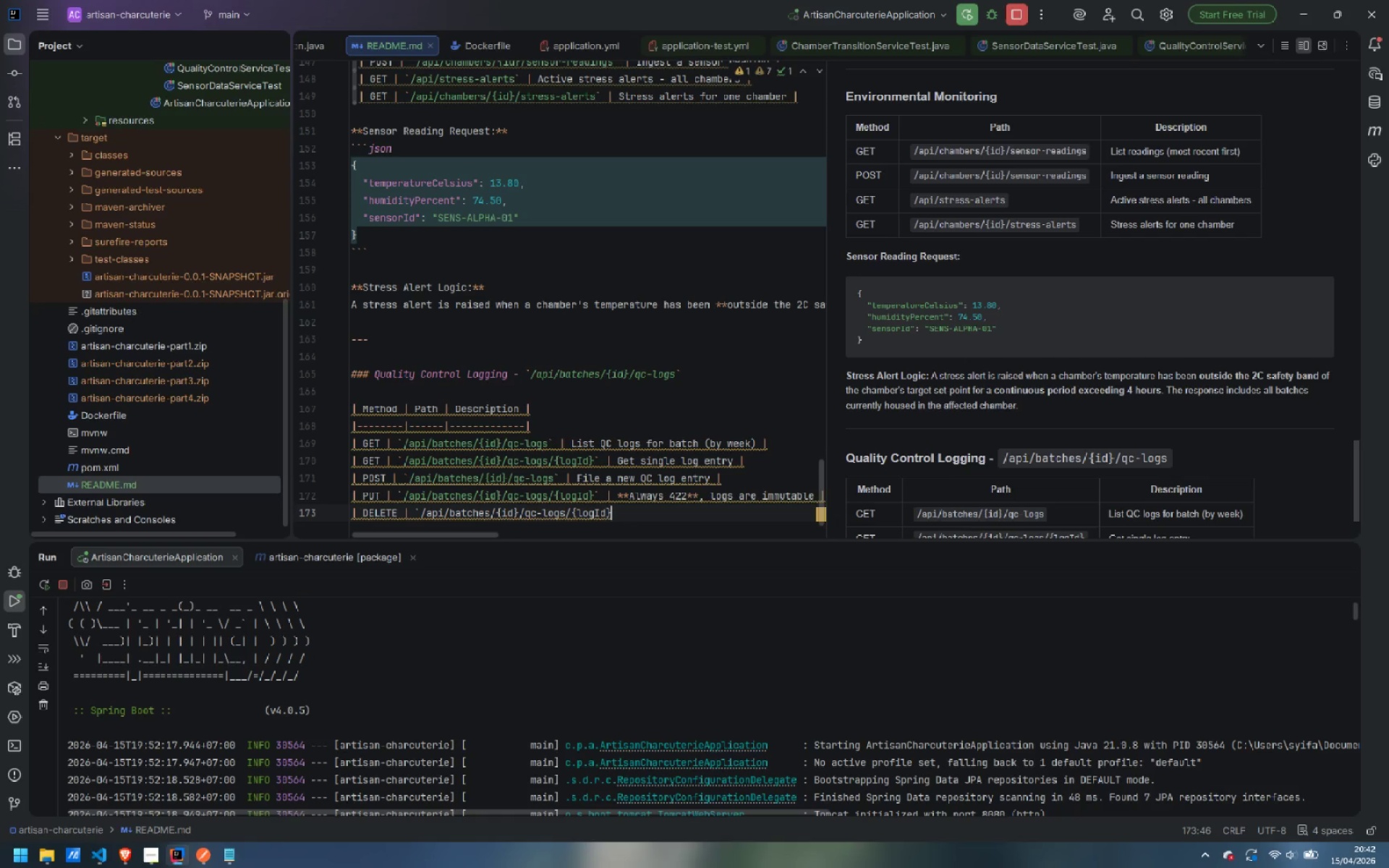 
 